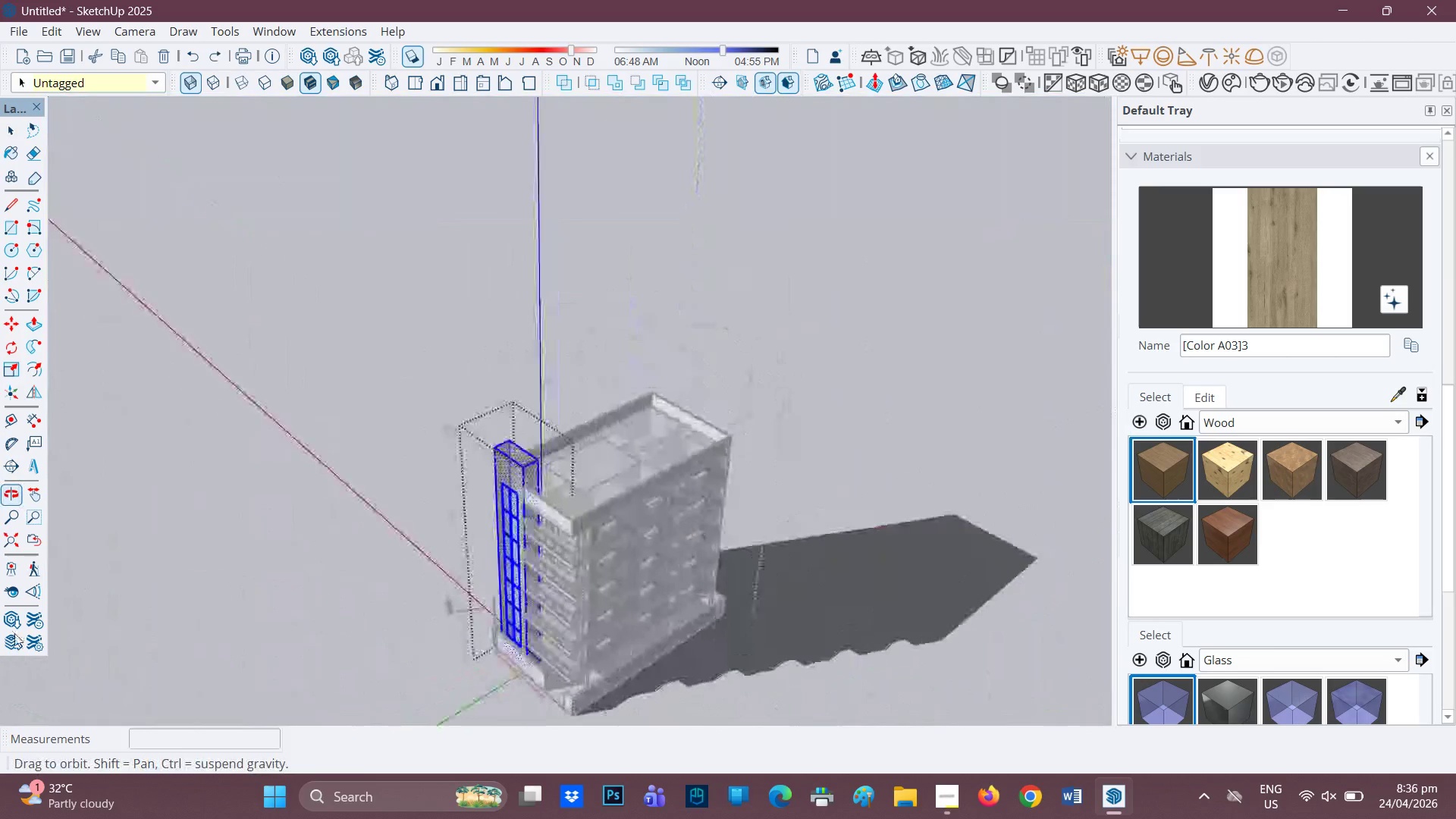 
scroll: coordinate [487, 500], scroll_direction: up, amount: 9.0
 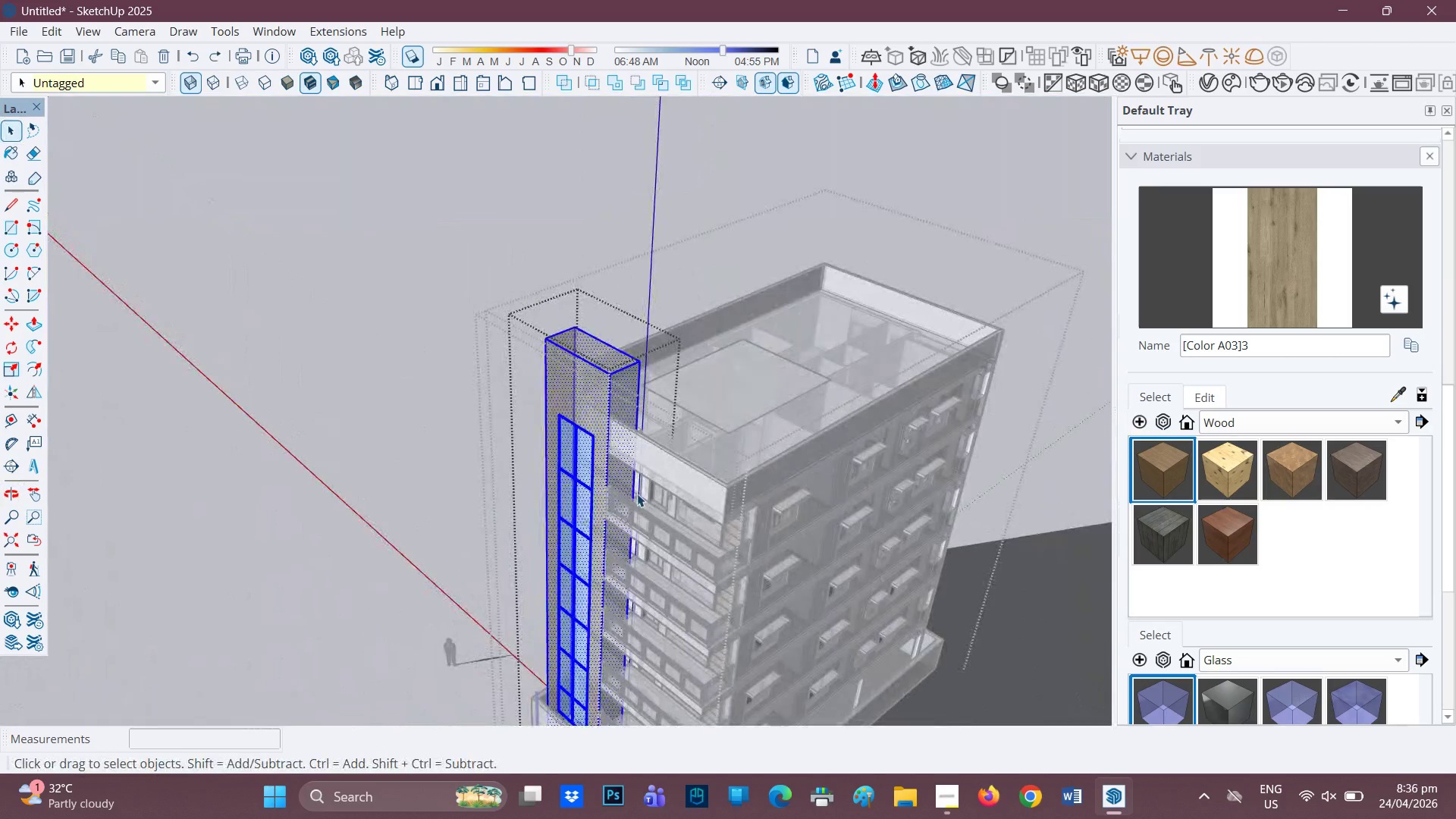 
key(H)
 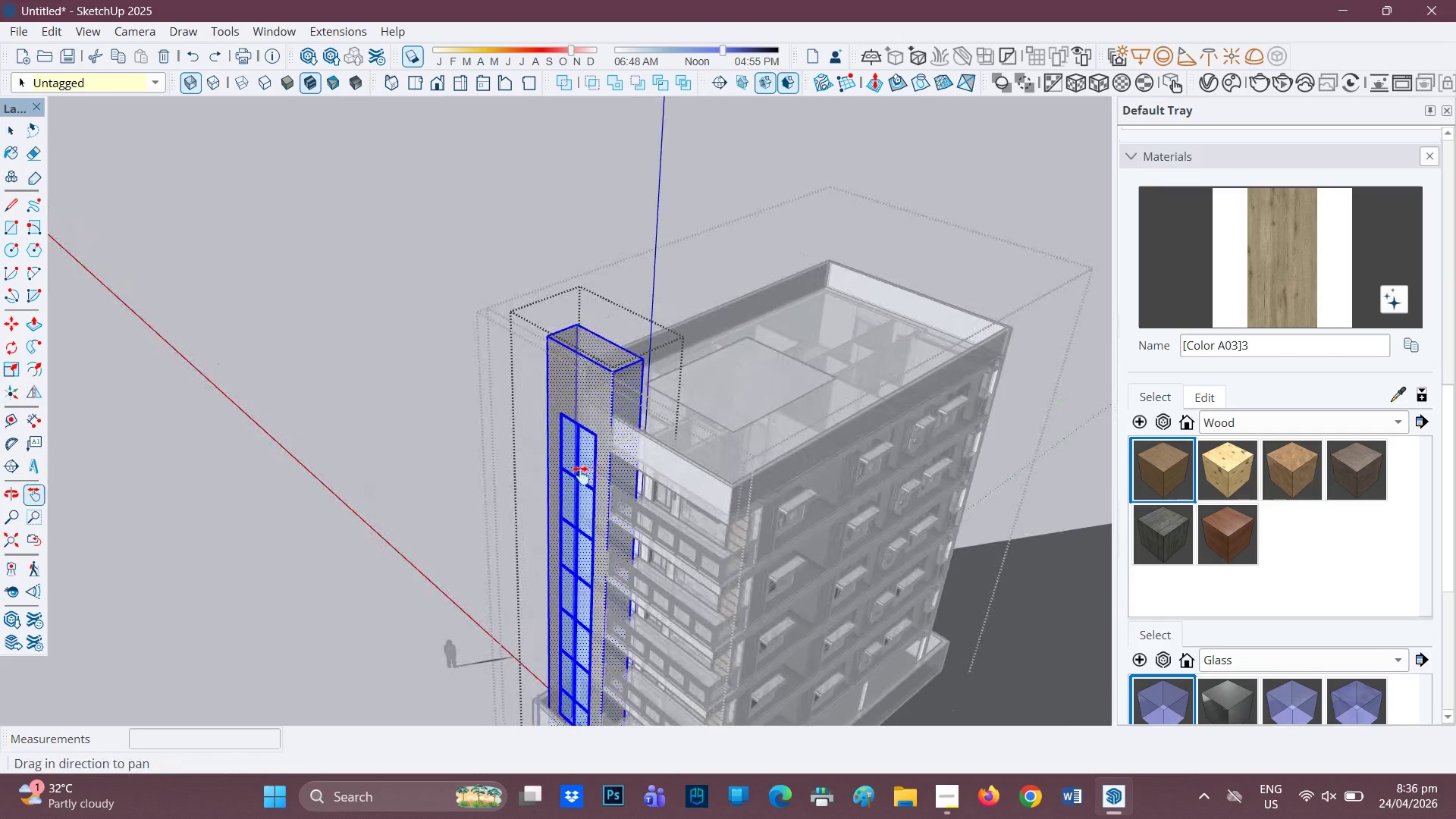 
scroll: coordinate [623, 494], scroll_direction: none, amount: 0.0
 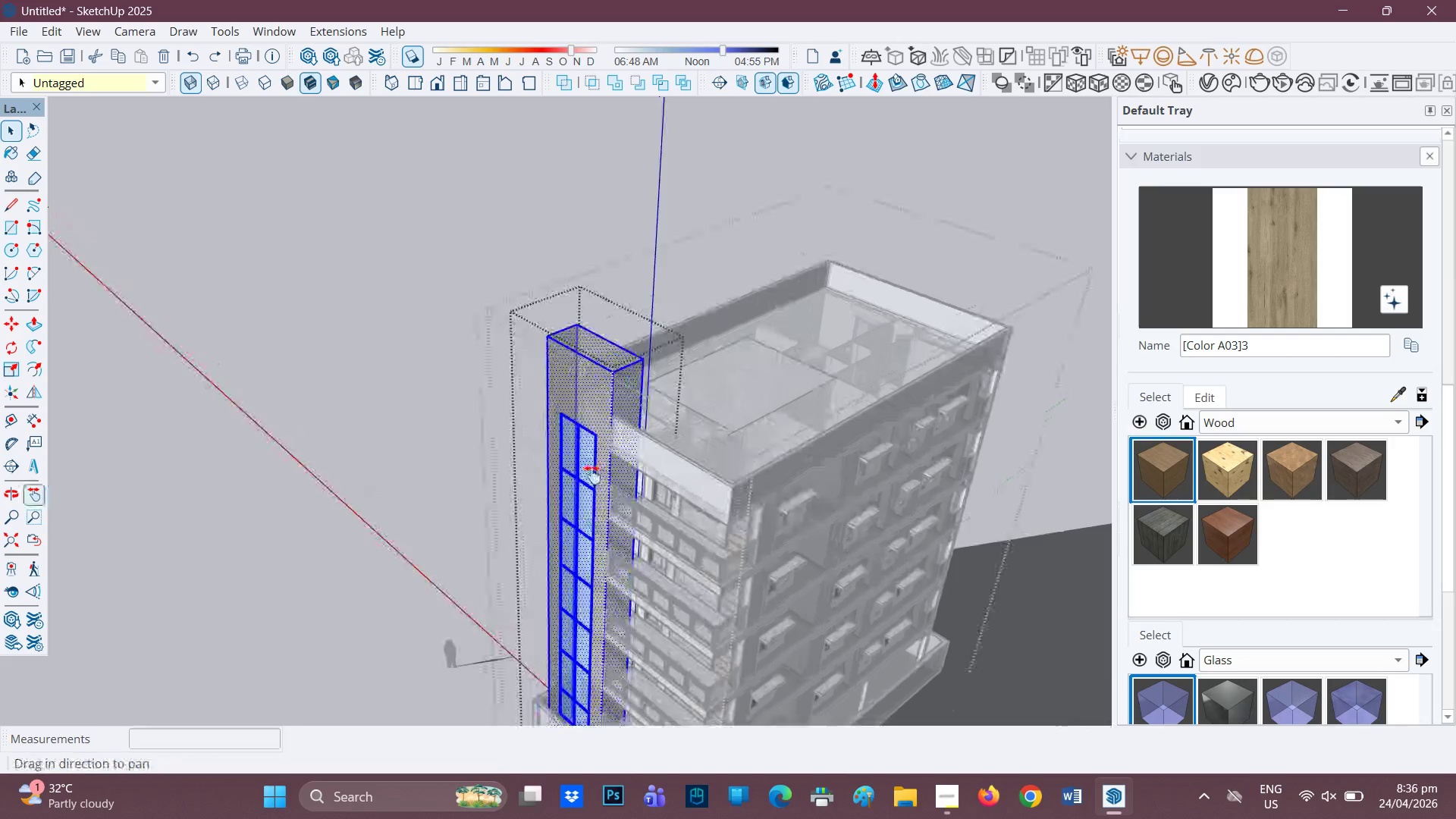 
left_click_drag(start_coordinate=[588, 475], to_coordinate=[440, 507])
 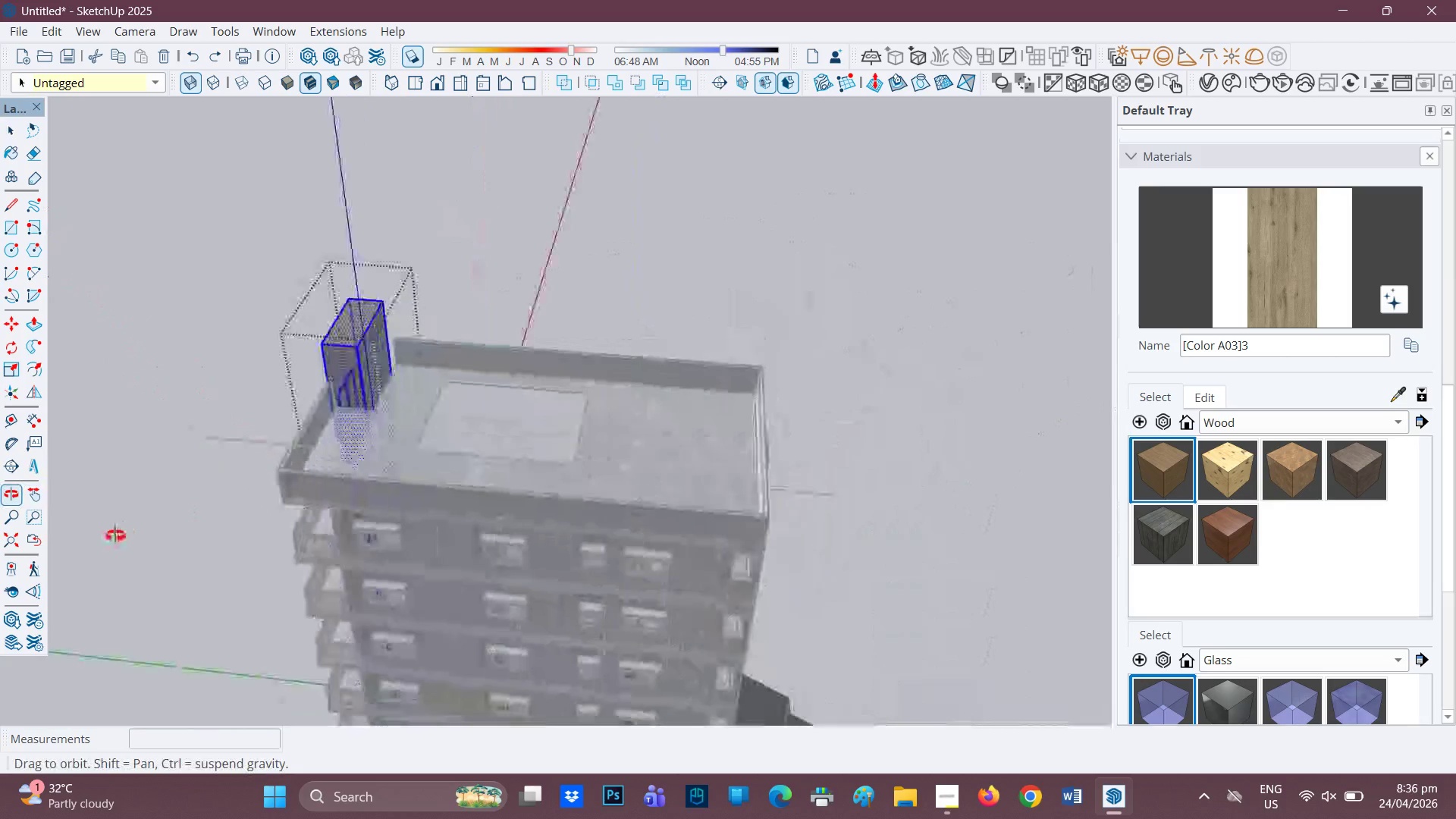 
key(Space)
 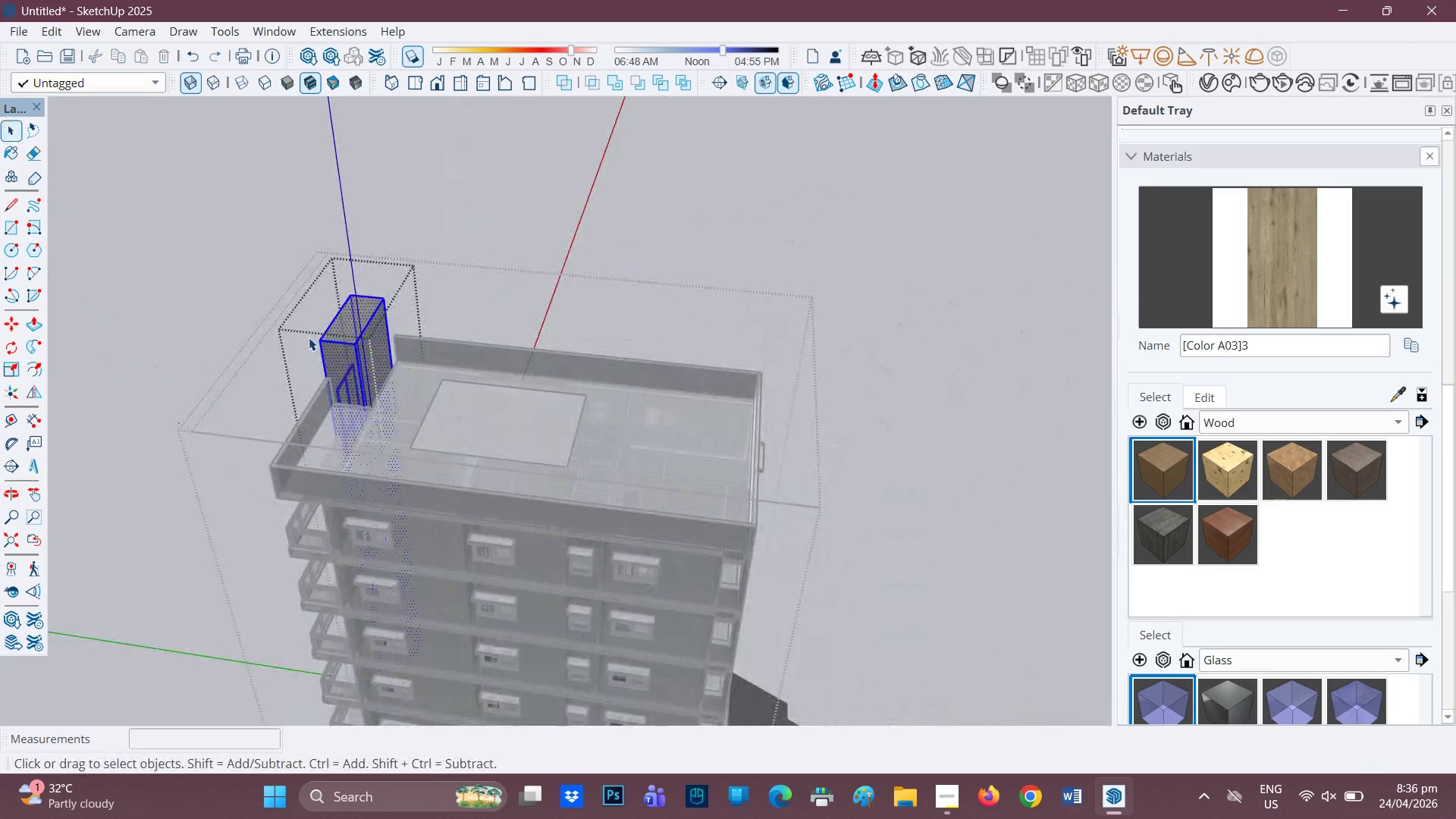 
scroll: coordinate [306, 384], scroll_direction: up, amount: 11.0
 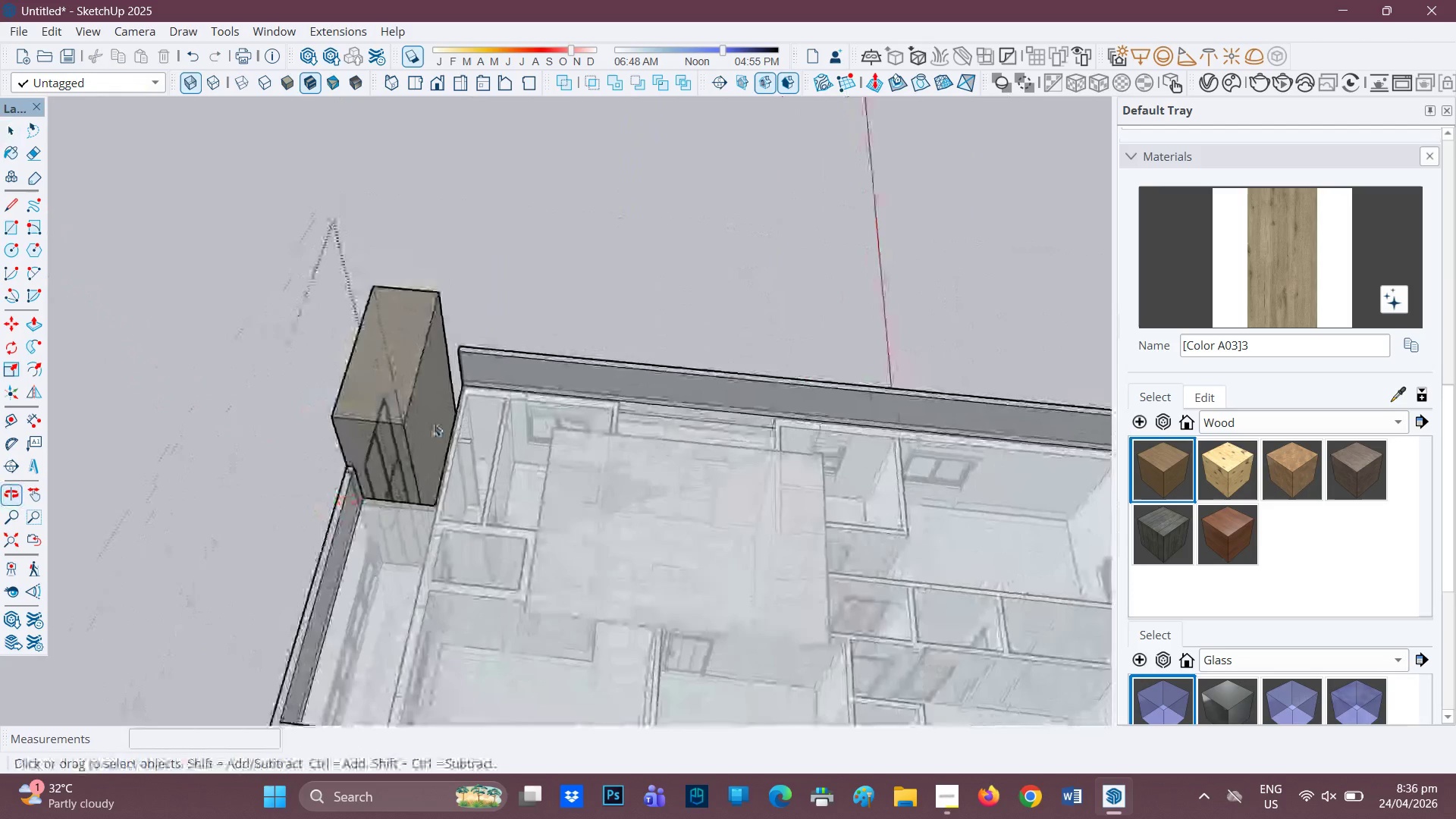 
key(Space)
 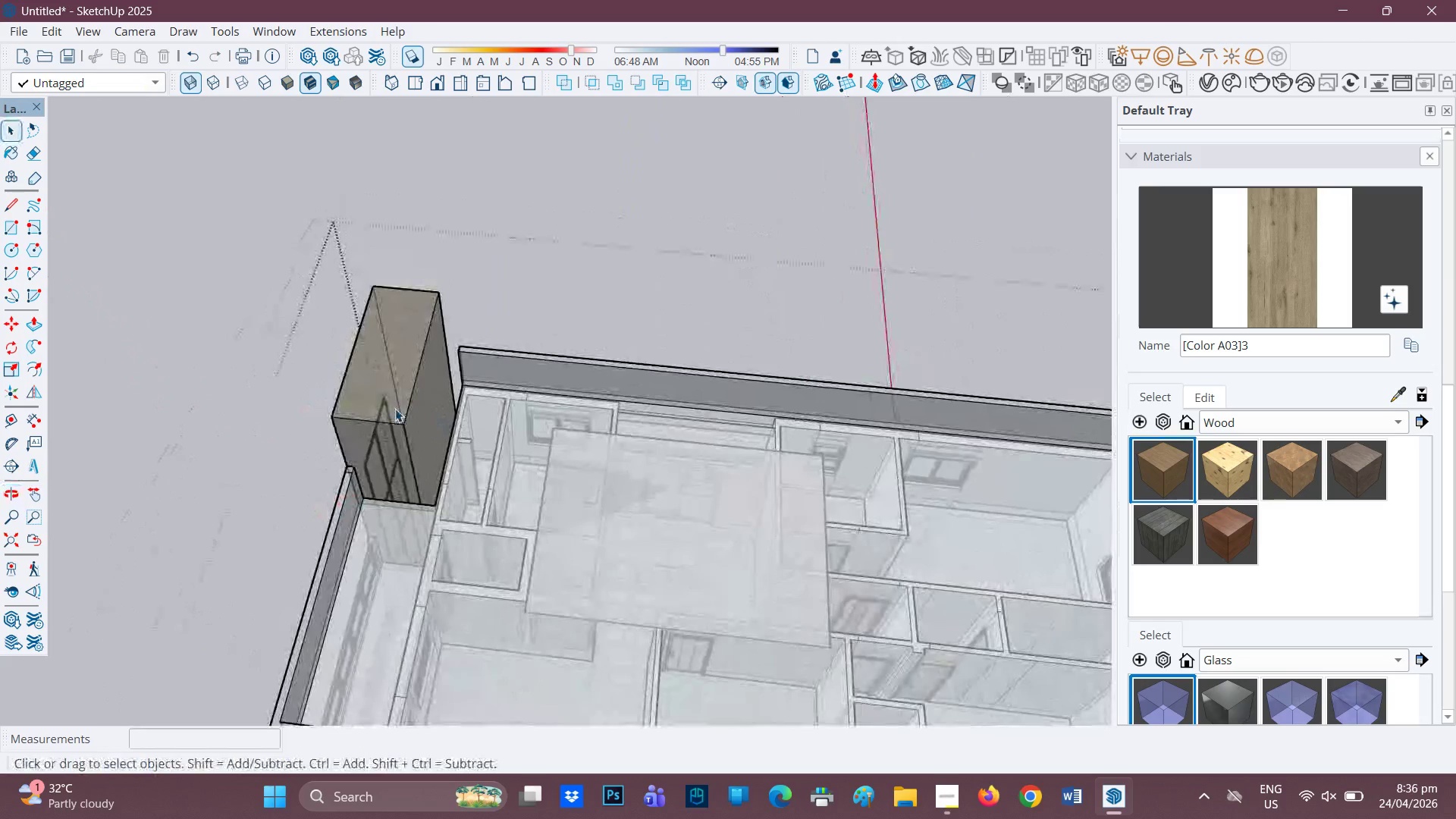 
left_click([395, 409])
 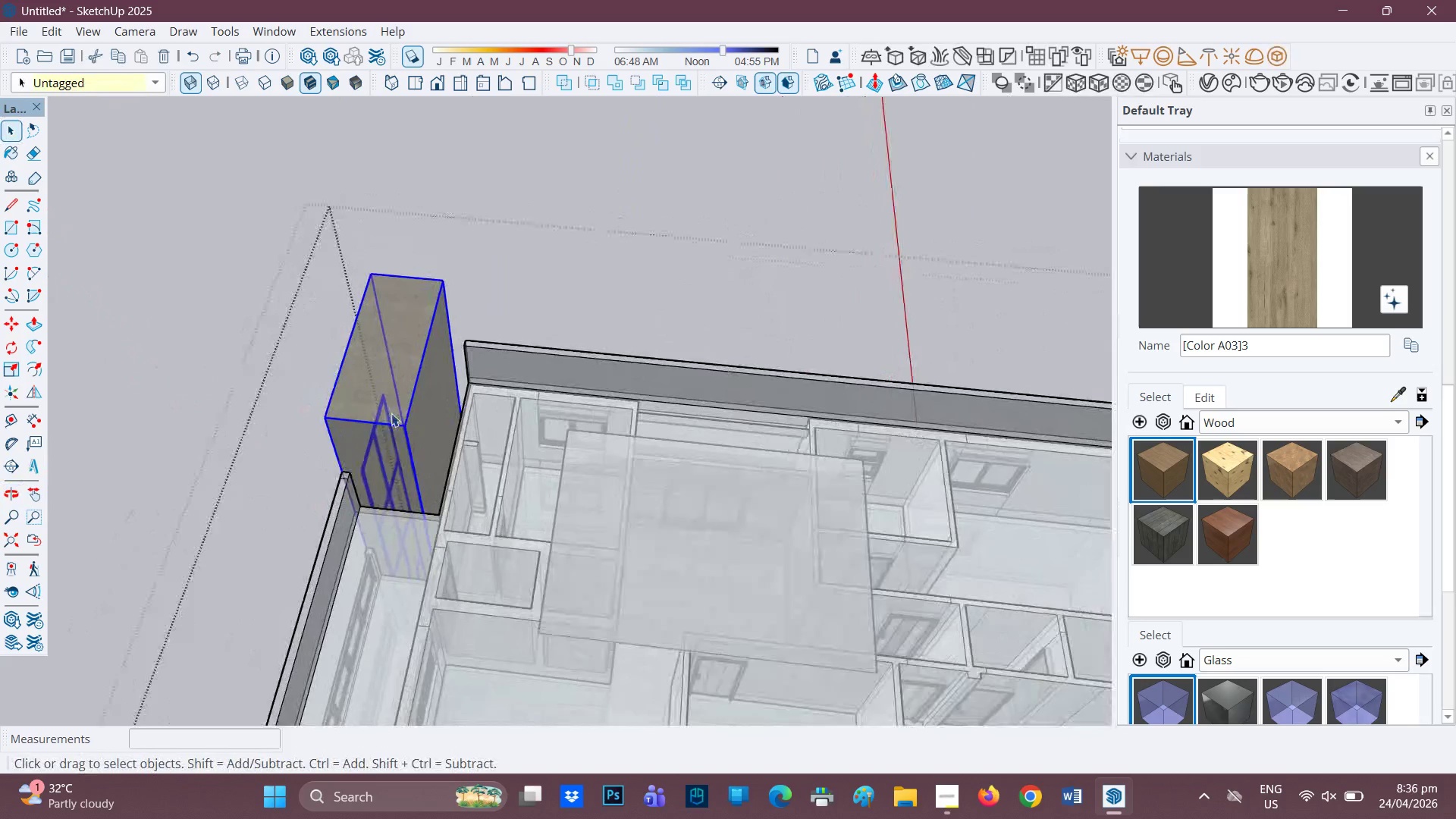 
scroll: coordinate [392, 413], scroll_direction: up, amount: 2.0
 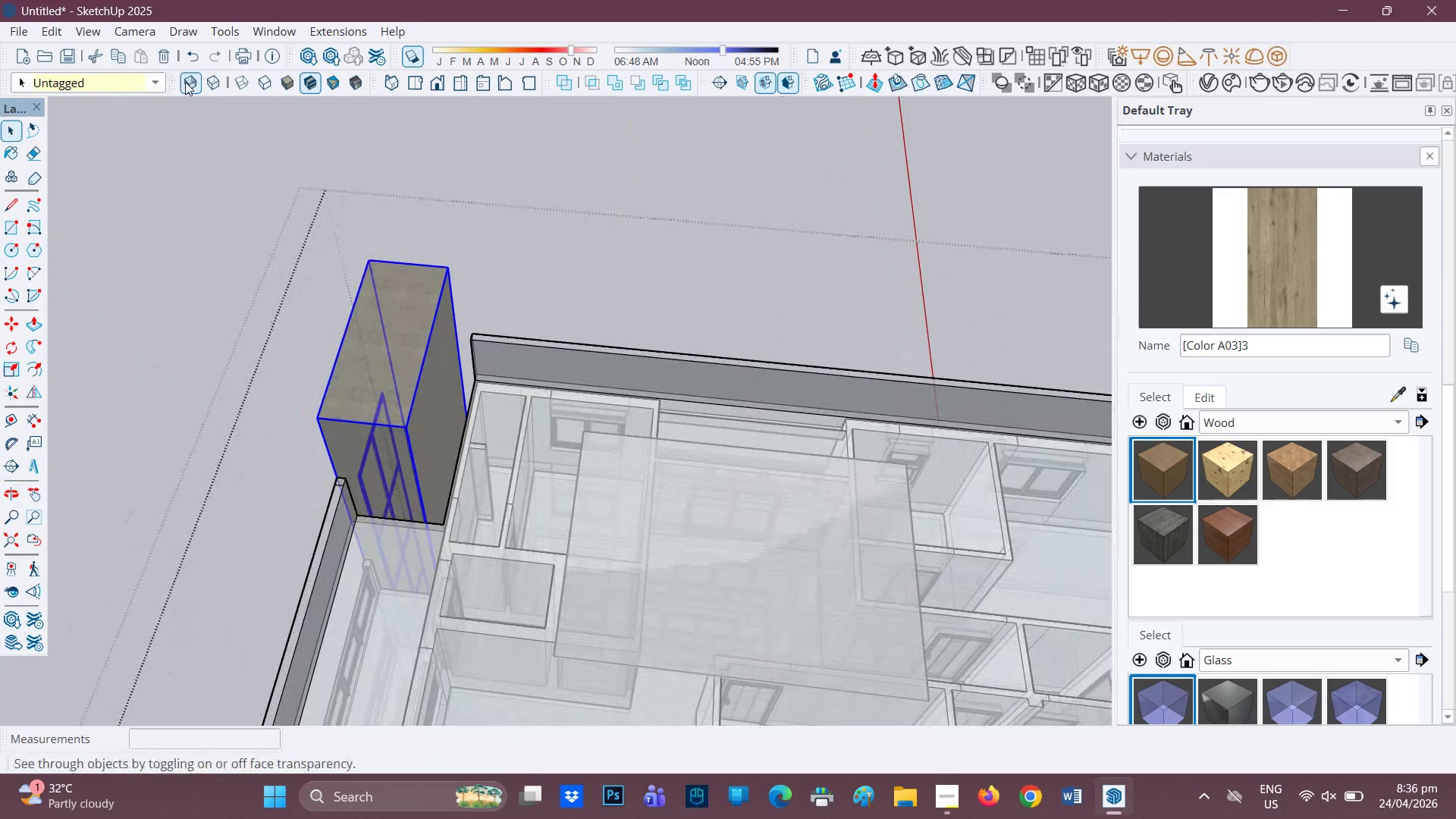 
left_click([185, 82])
 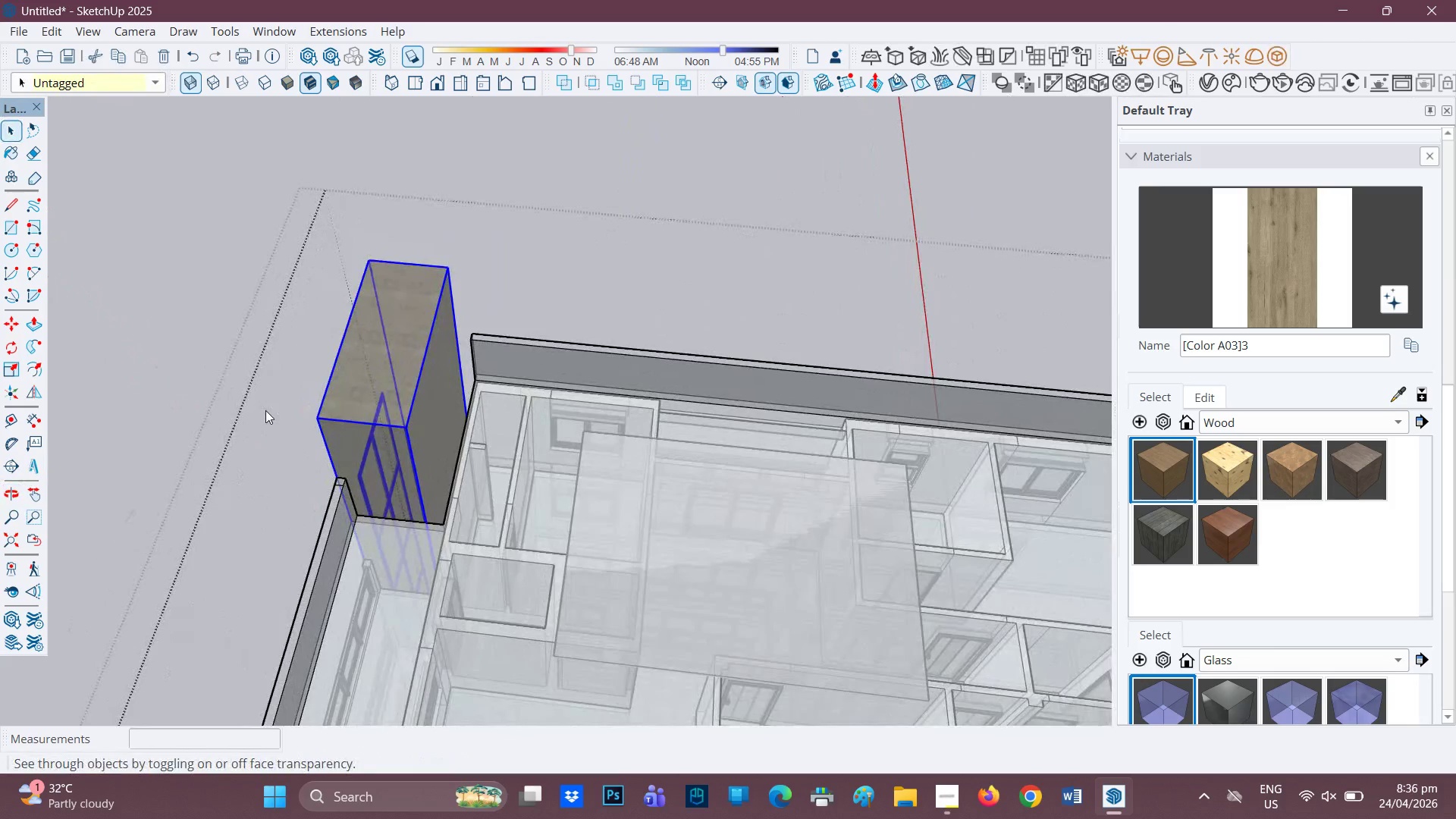 
scroll: coordinate [412, 410], scroll_direction: up, amount: 3.0
 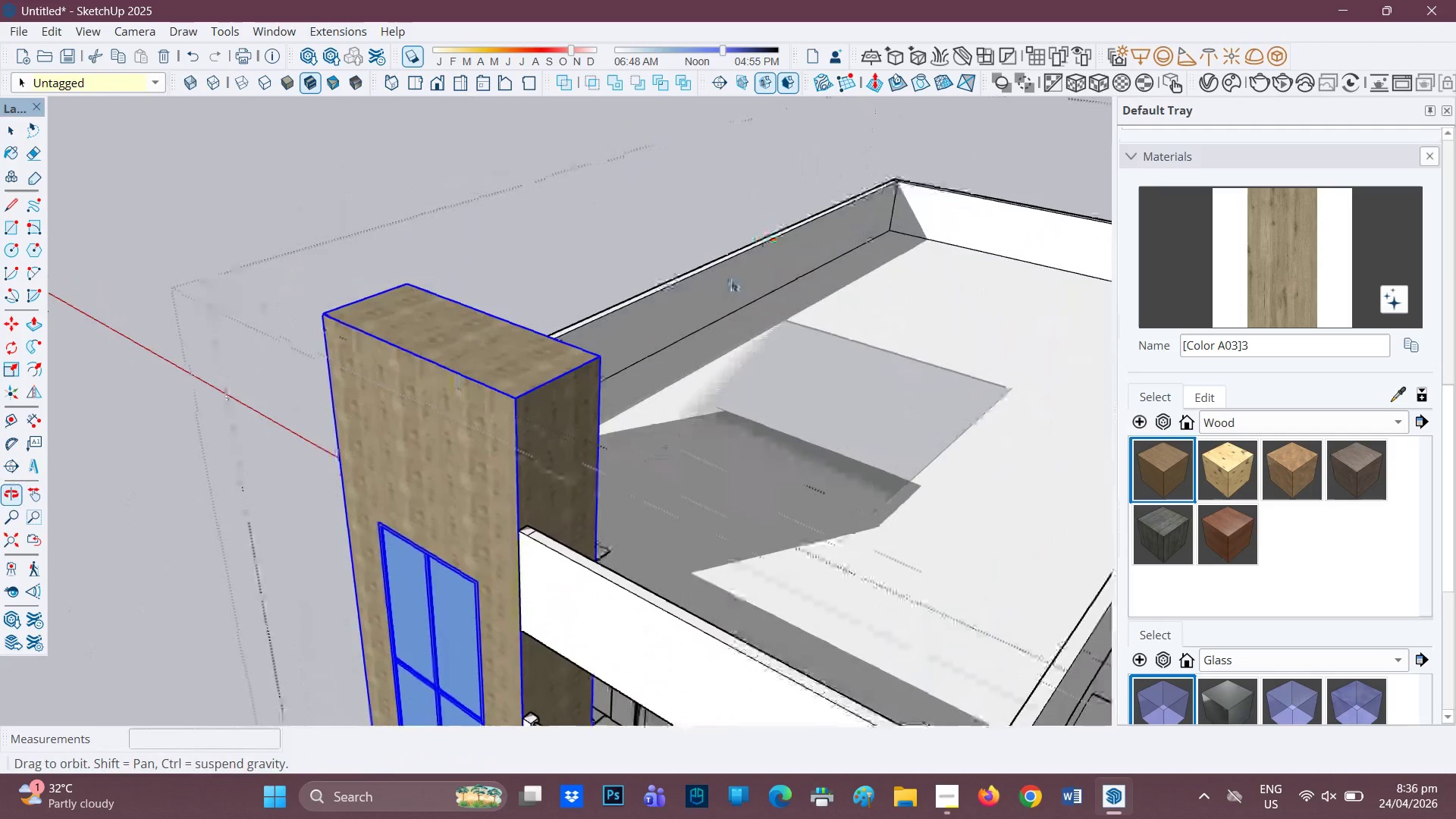 
key(H)
 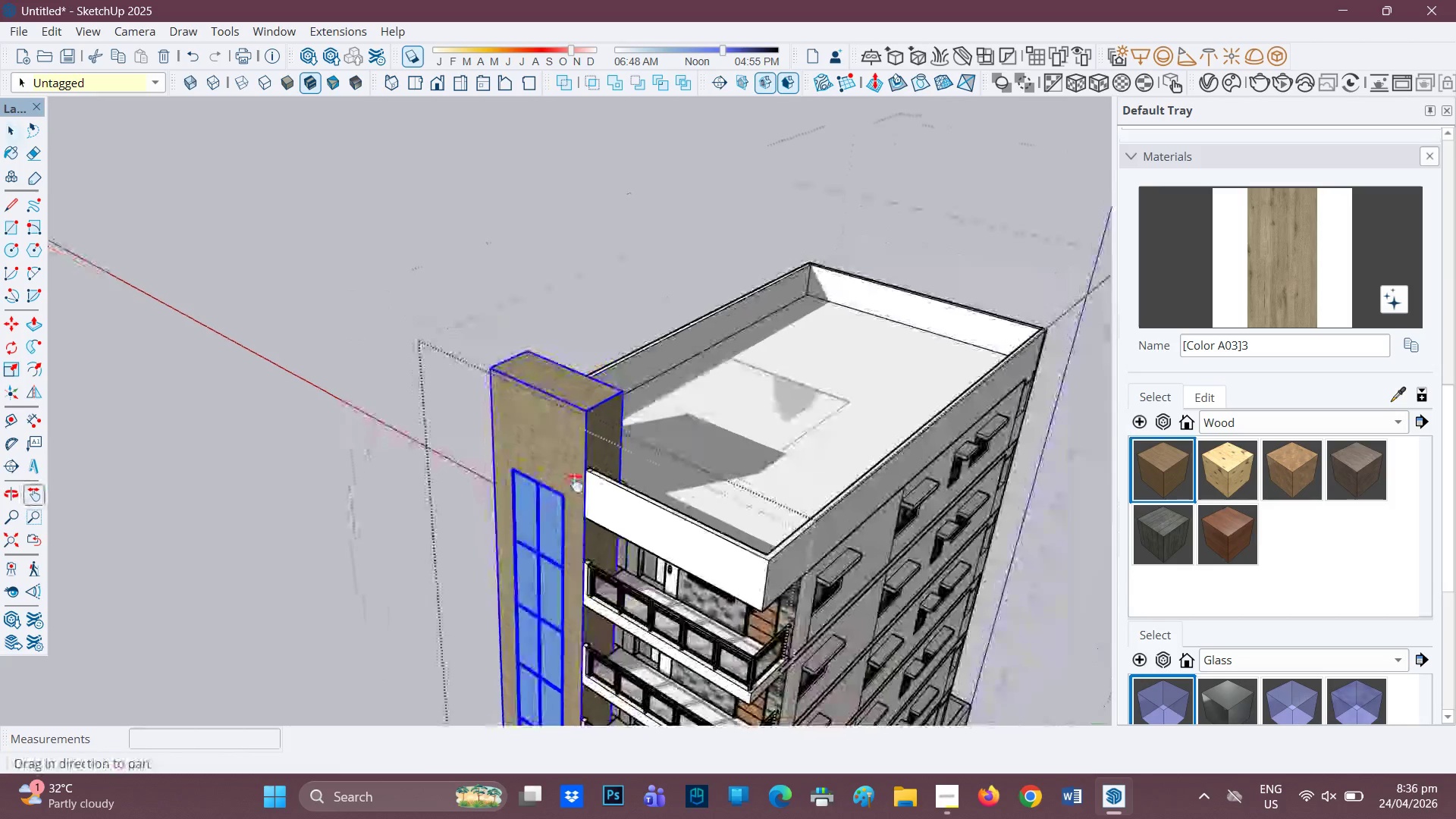 
left_click_drag(start_coordinate=[510, 531], to_coordinate=[648, 427])
 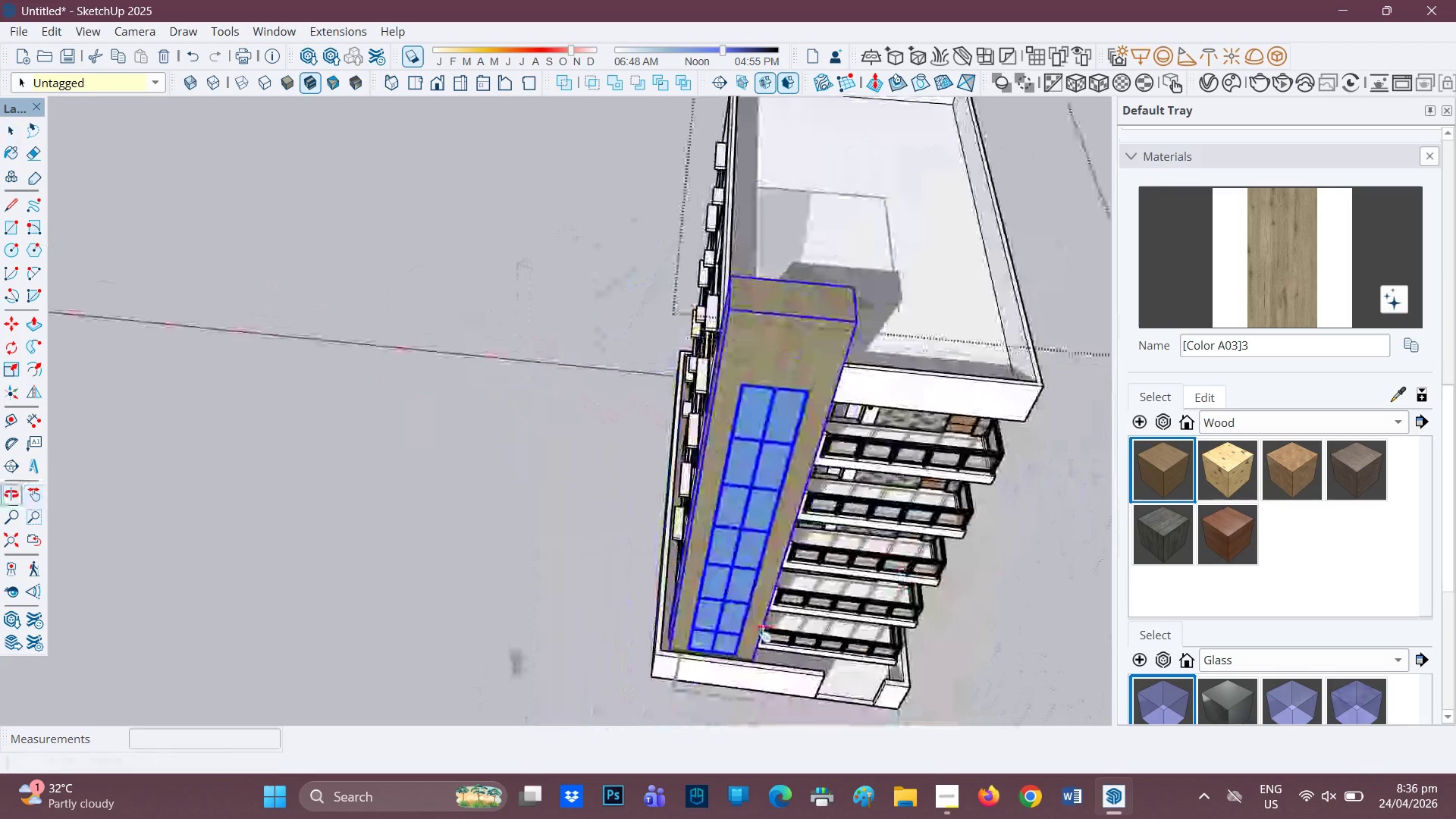 
scroll: coordinate [588, 482], scroll_direction: down, amount: 7.0
 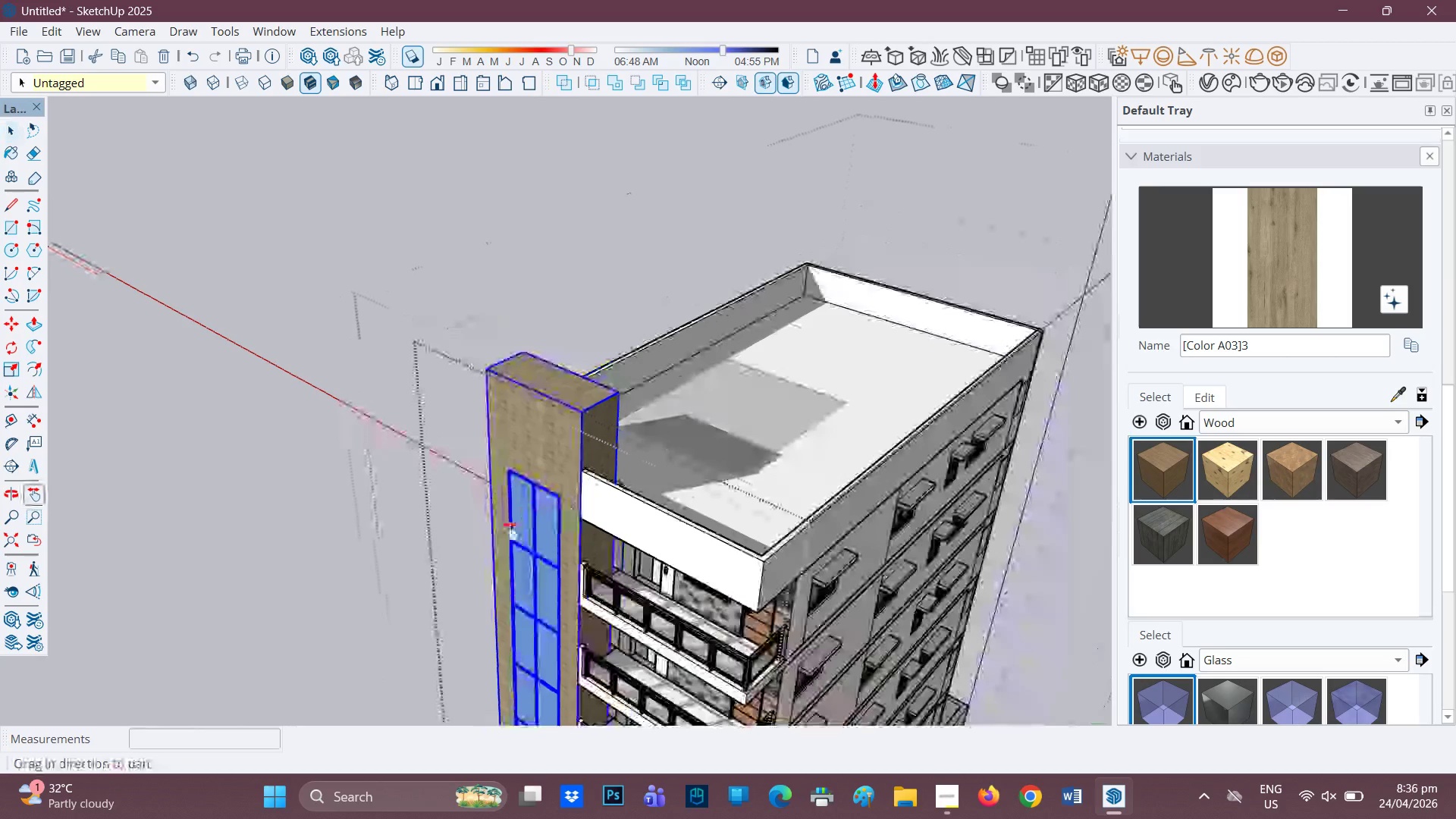 
key(M)
 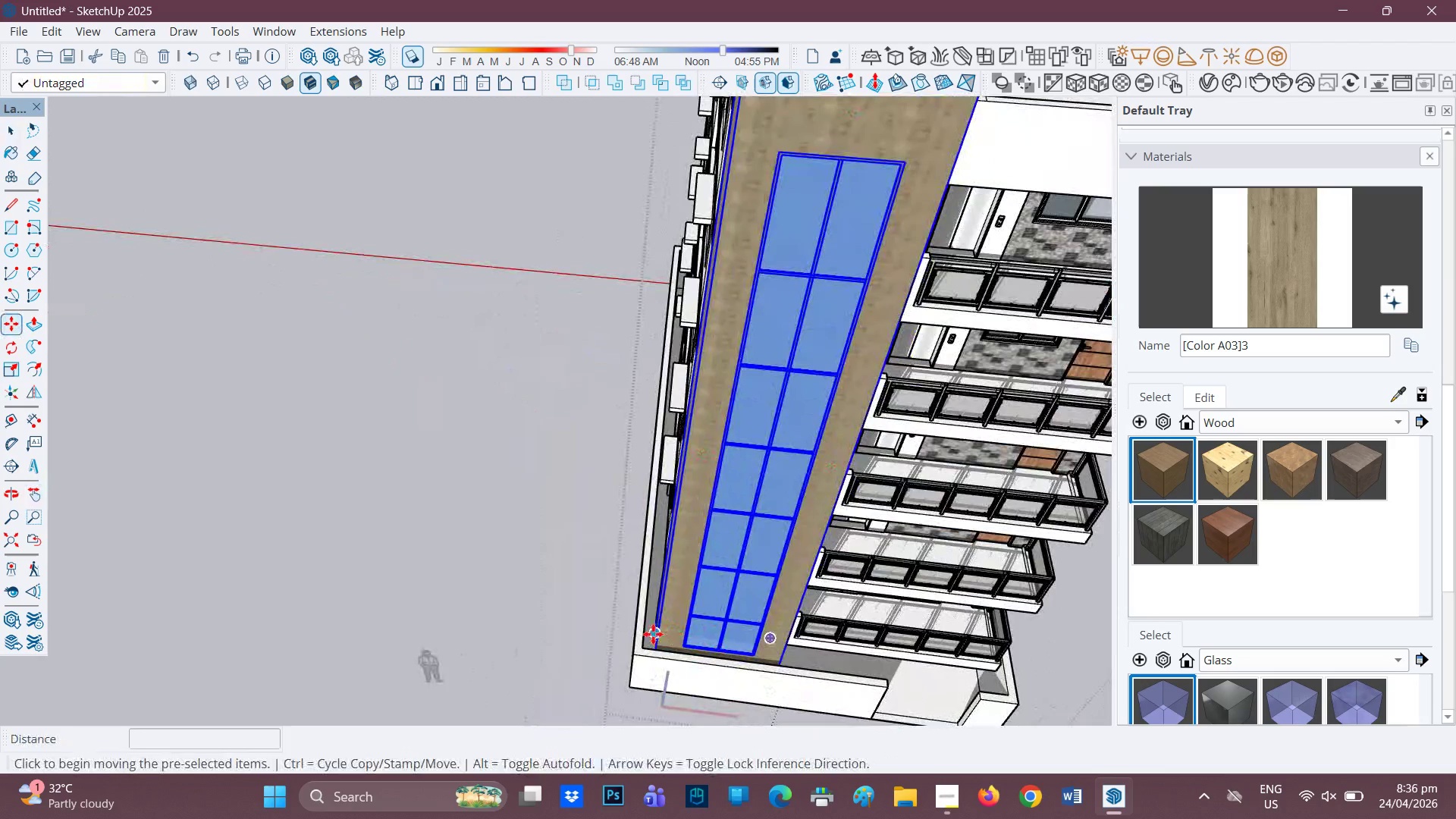 
scroll: coordinate [720, 633], scroll_direction: up, amount: 4.0
 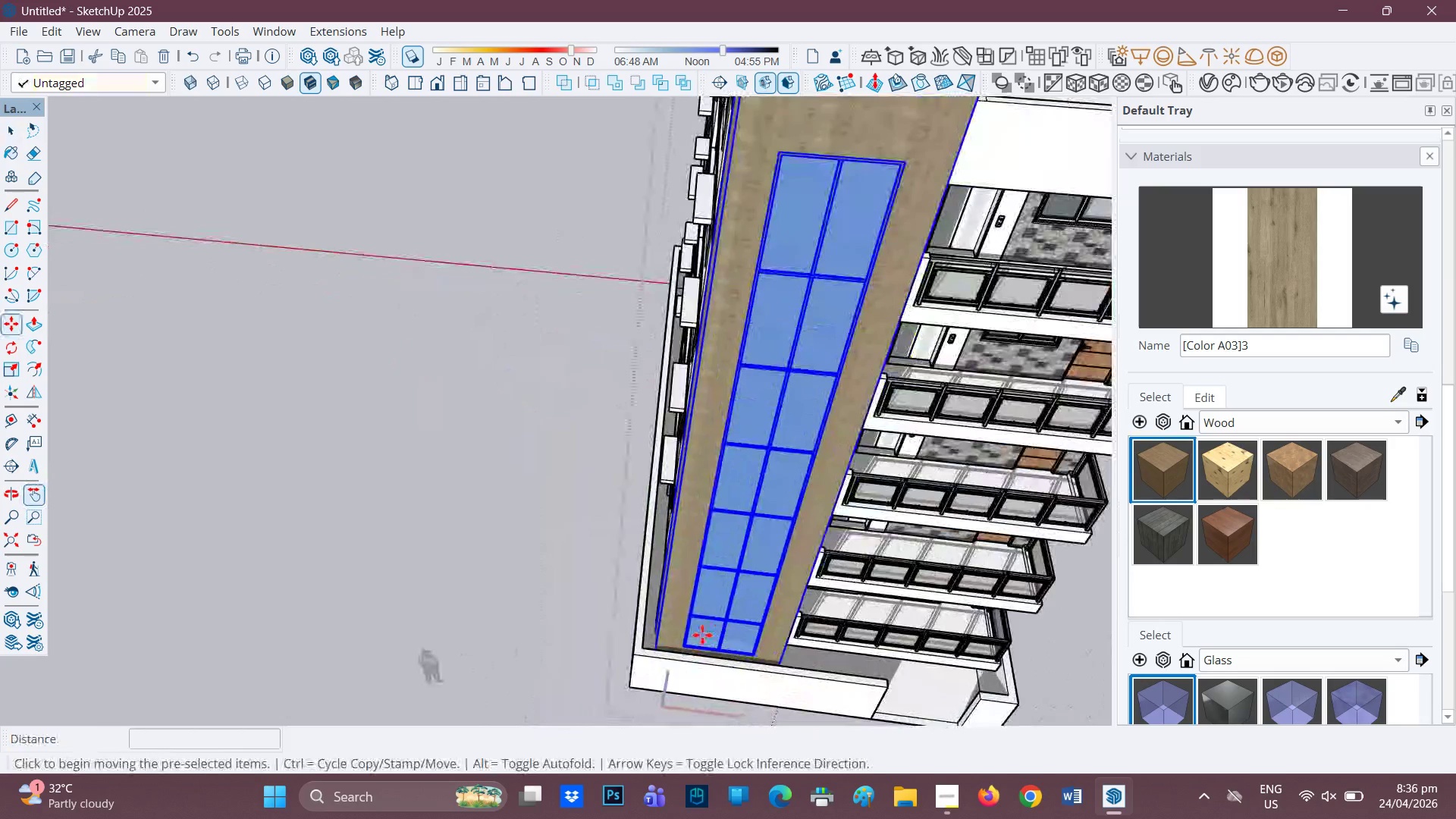 
left_click([653, 634])
 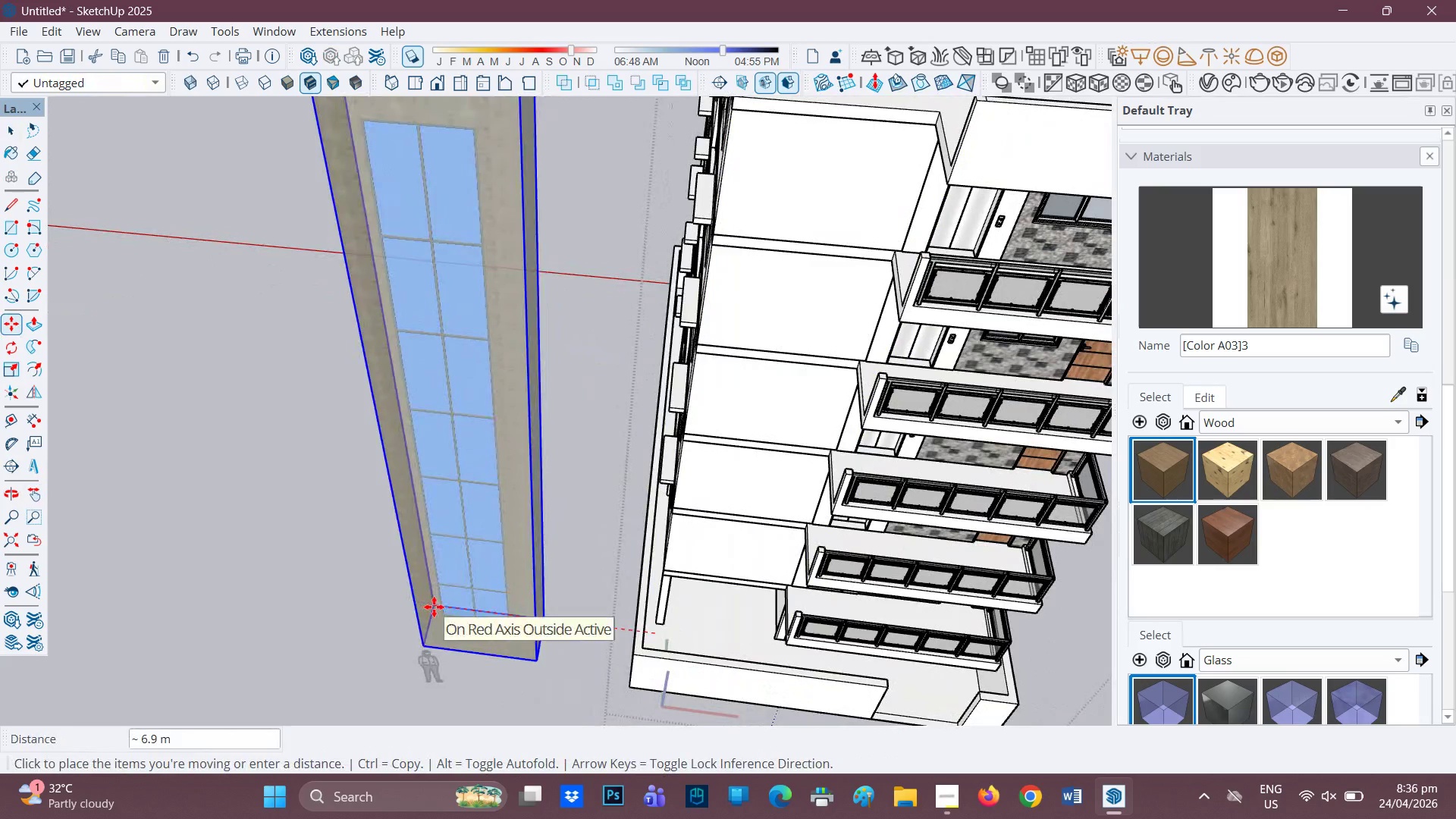 
scroll: coordinate [755, 605], scroll_direction: down, amount: 3.0
 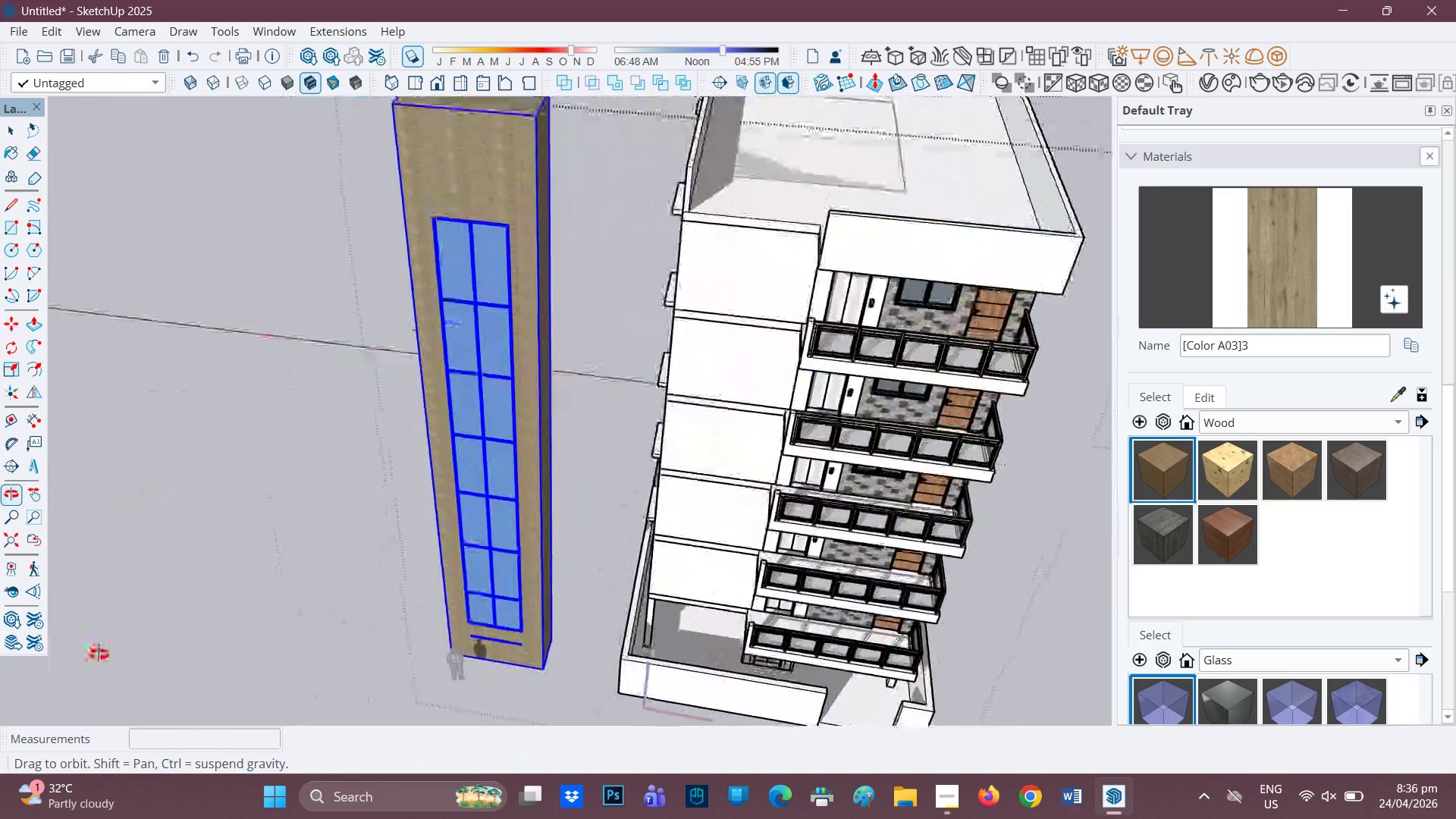 
scroll: coordinate [730, 278], scroll_direction: up, amount: 4.0
 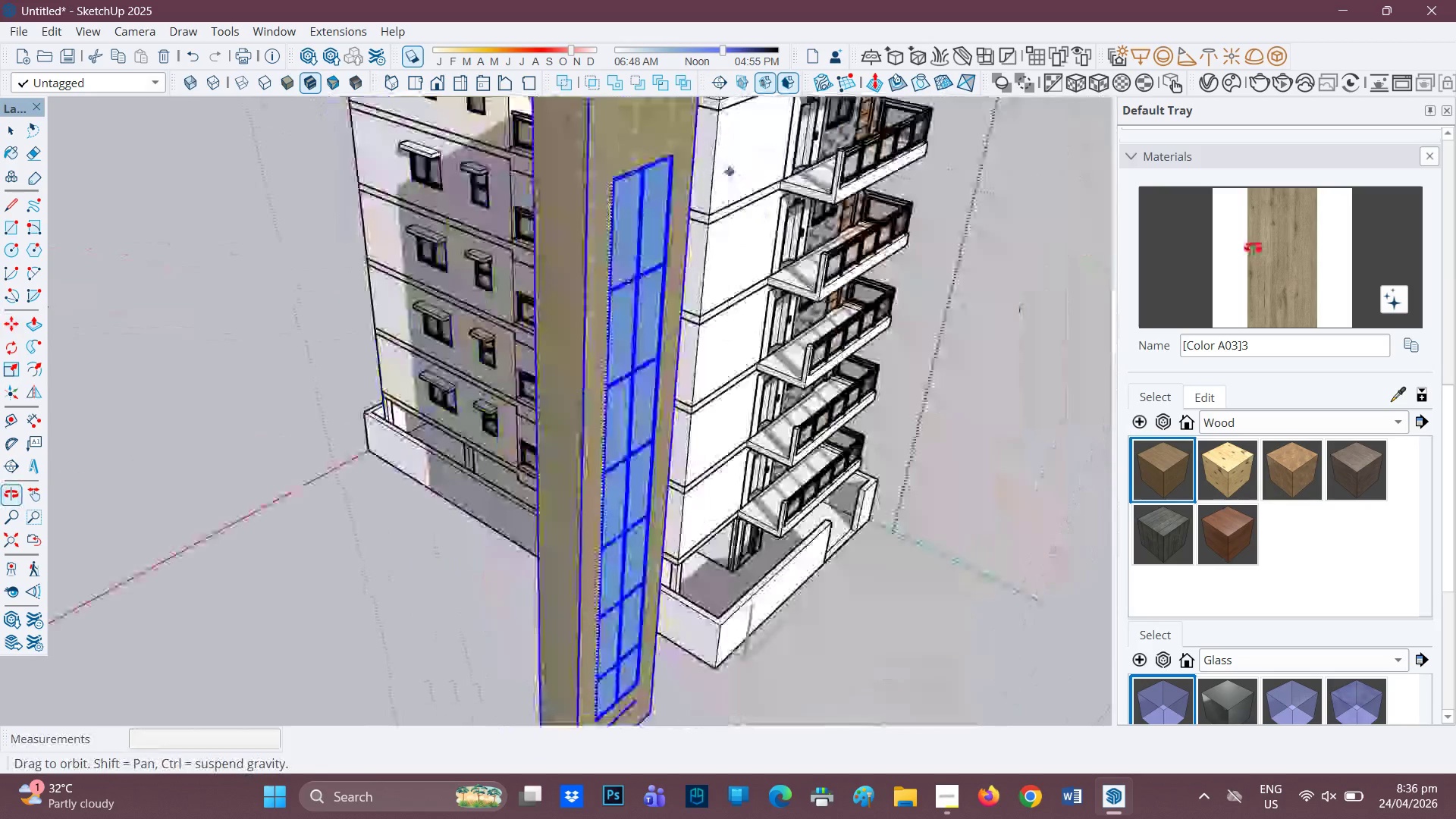 
scroll: coordinate [445, 444], scroll_direction: none, amount: 0.0
 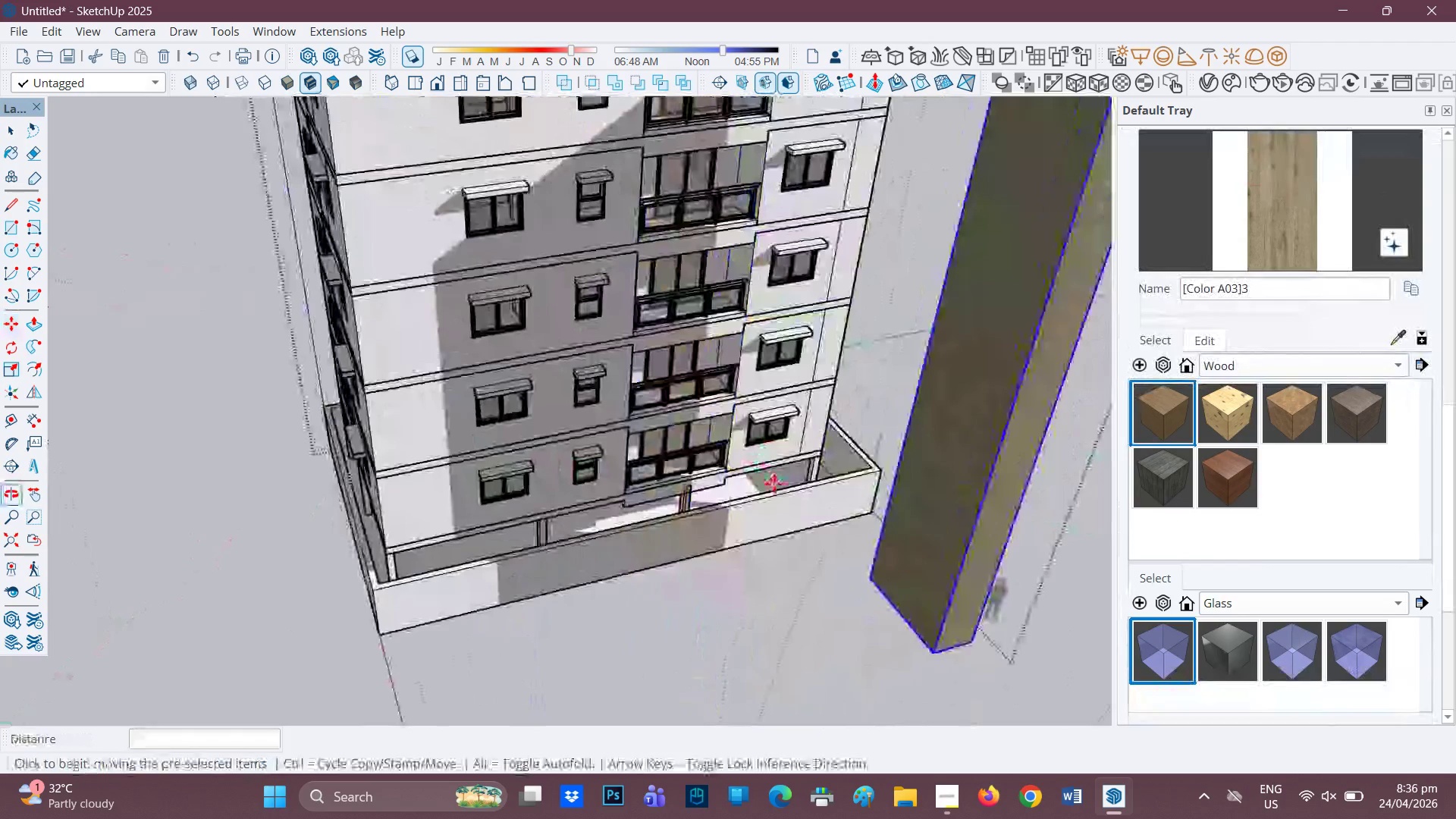 
key(R)
 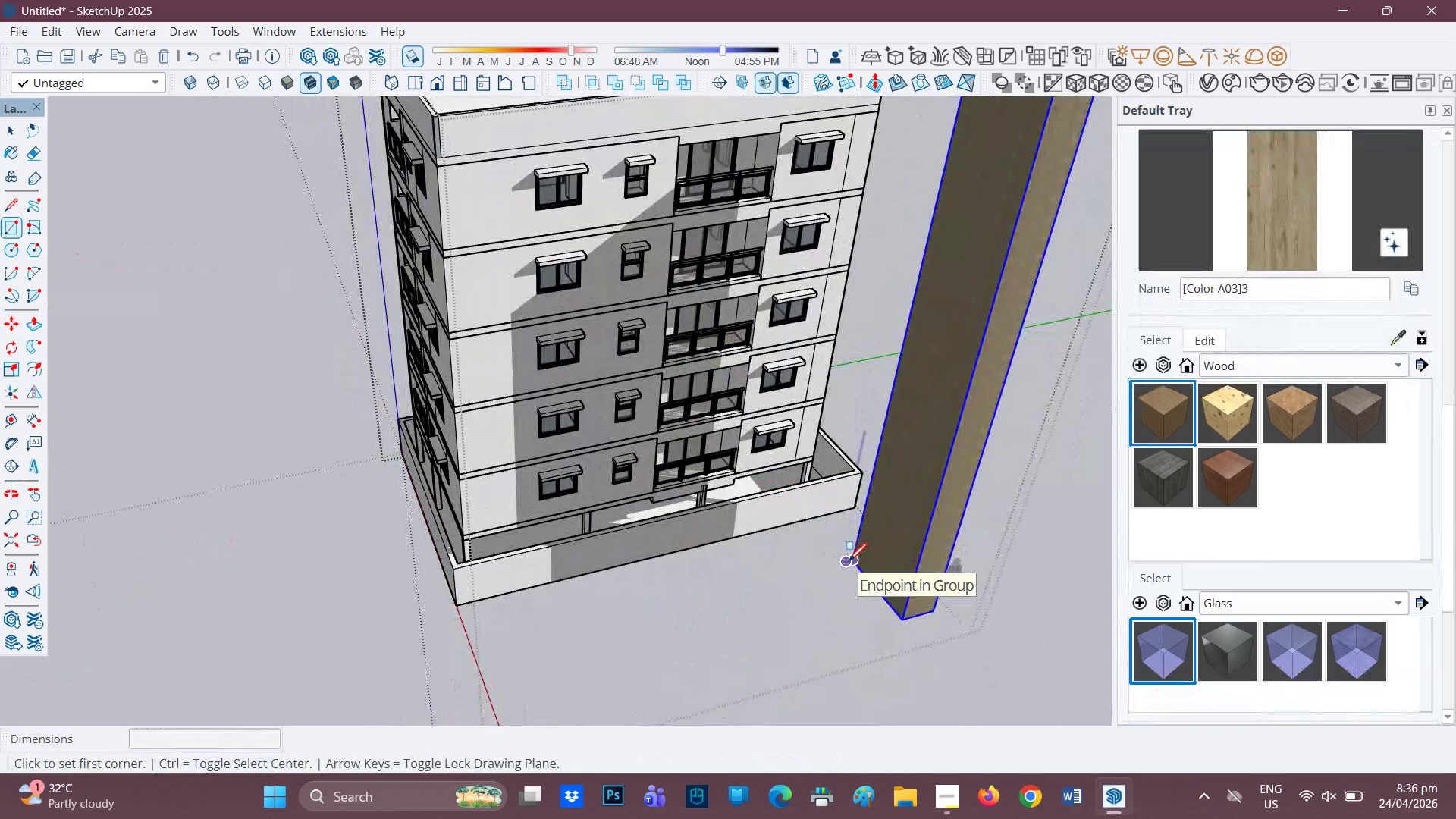 
scroll: coordinate [774, 487], scroll_direction: down, amount: 2.0
 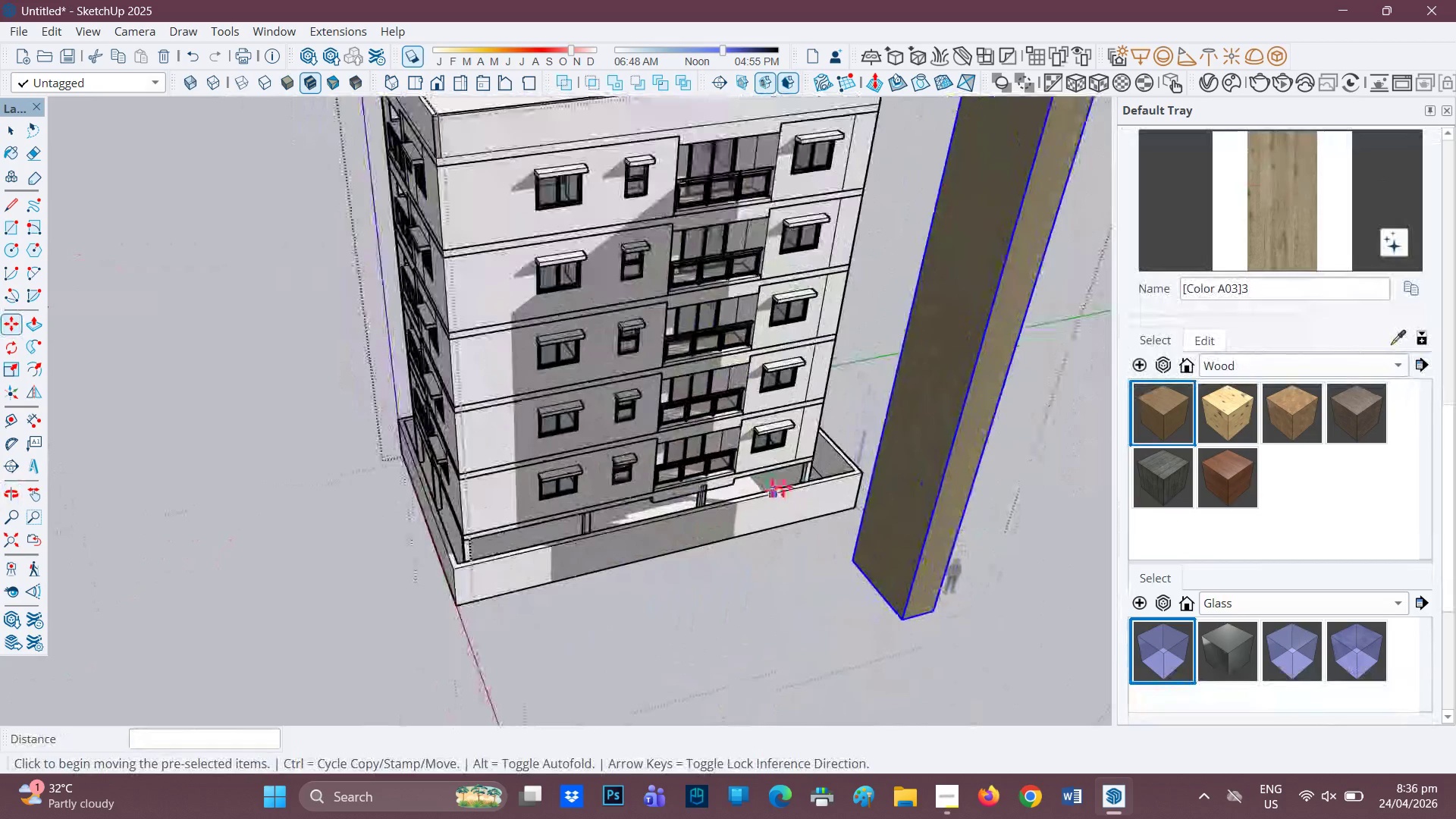 
left_click([849, 563])
 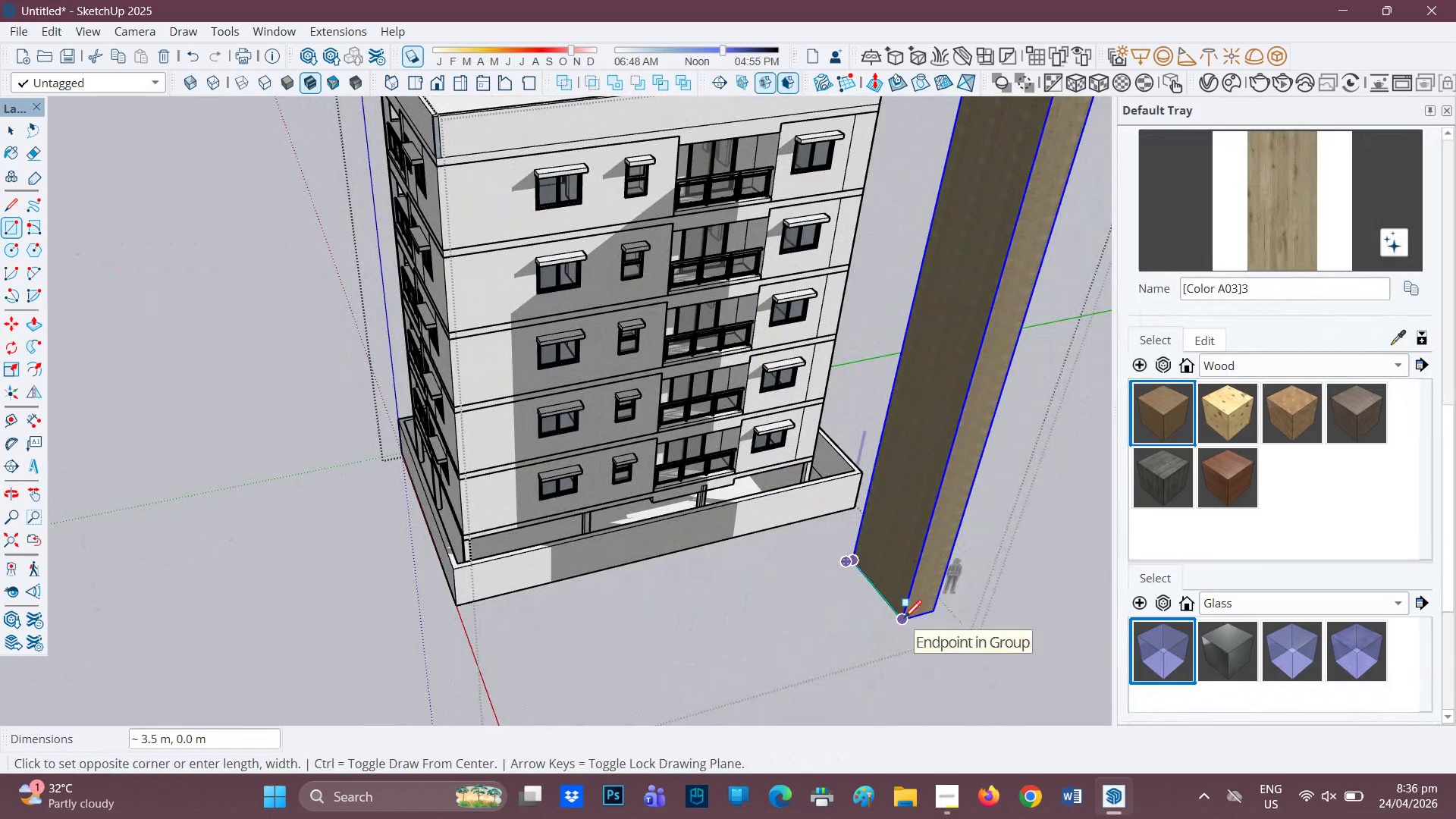 
left_click([905, 620])
 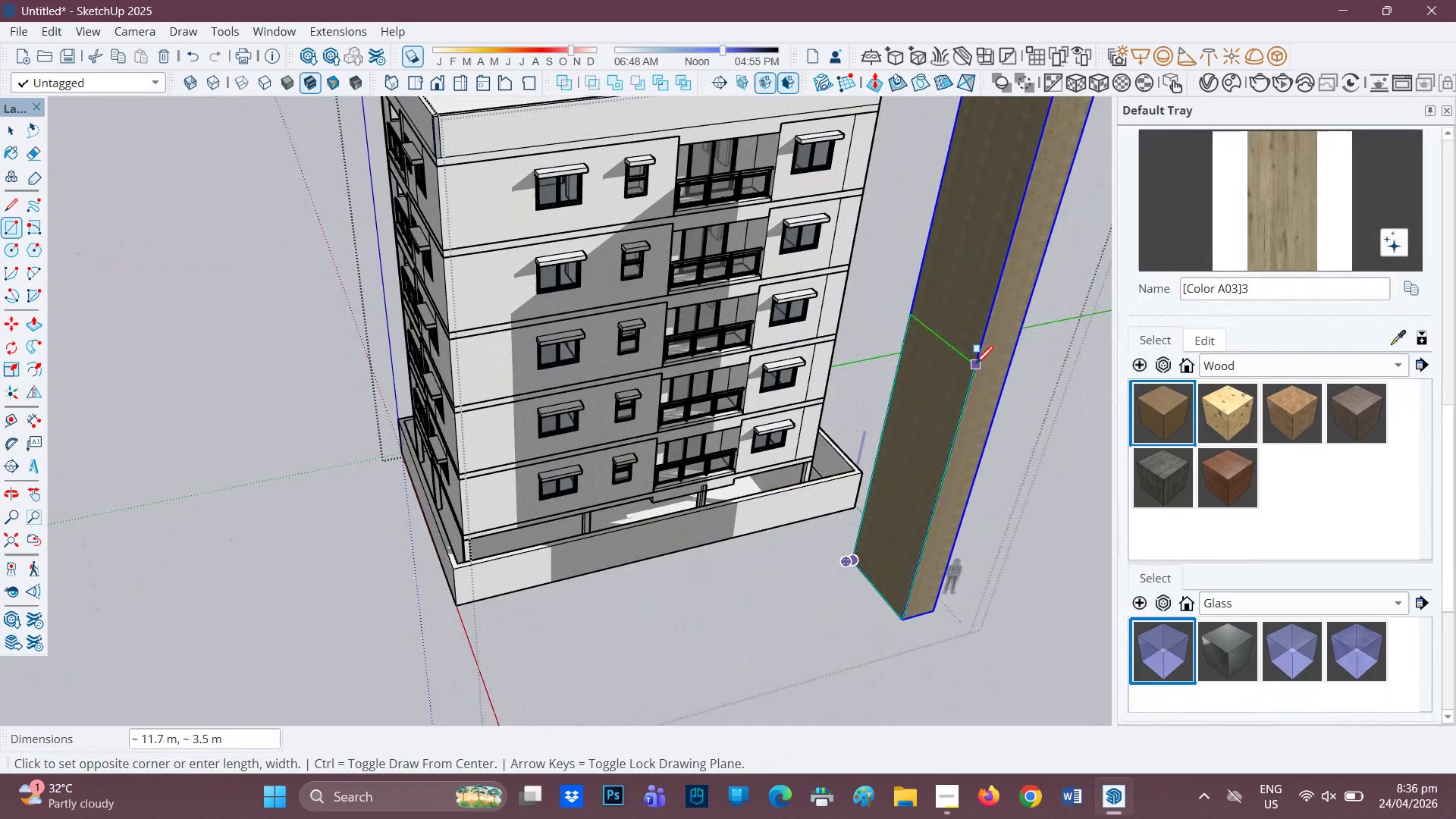 
key(H)
 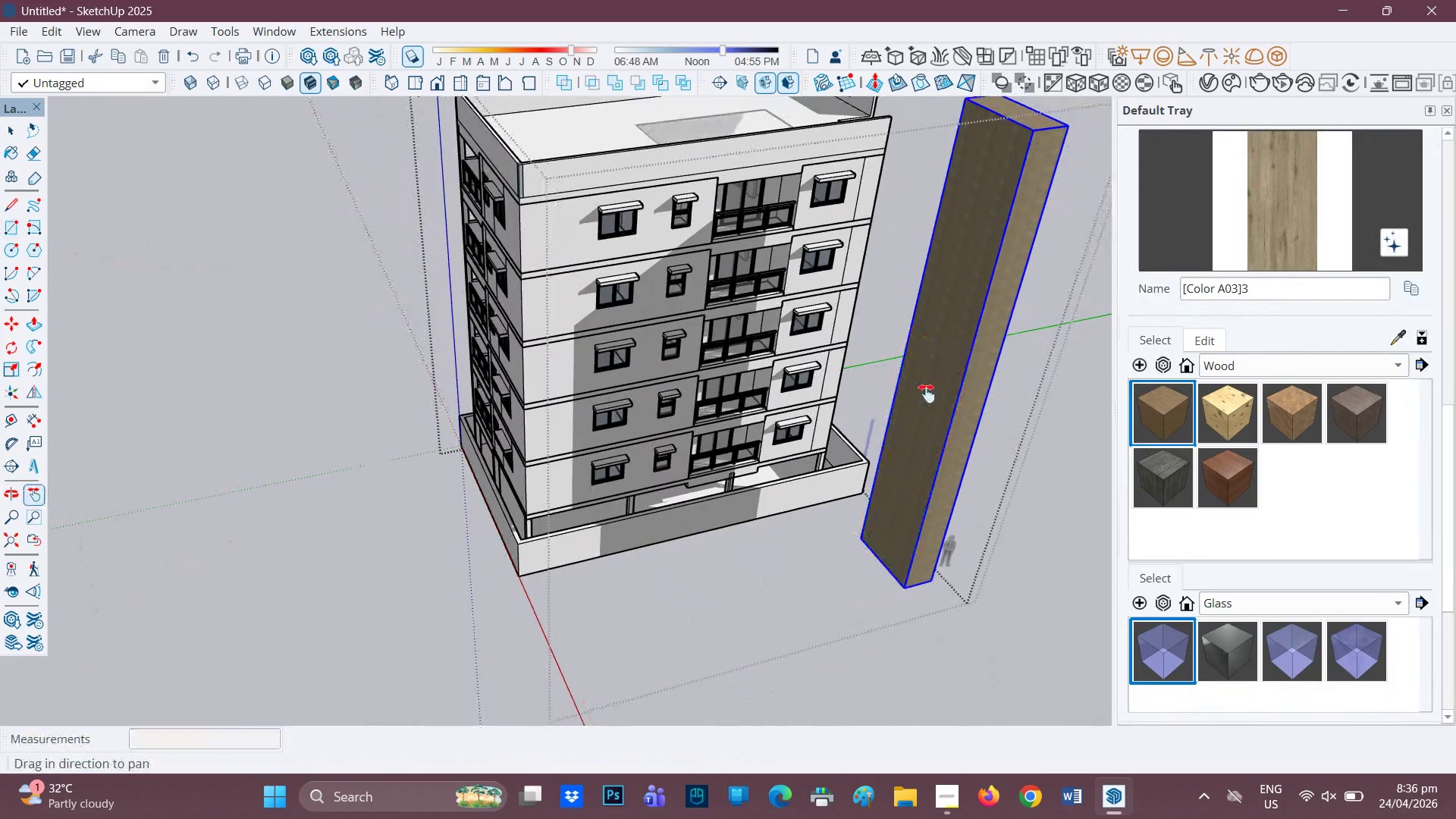 
scroll: coordinate [975, 366], scroll_direction: down, amount: 2.0
 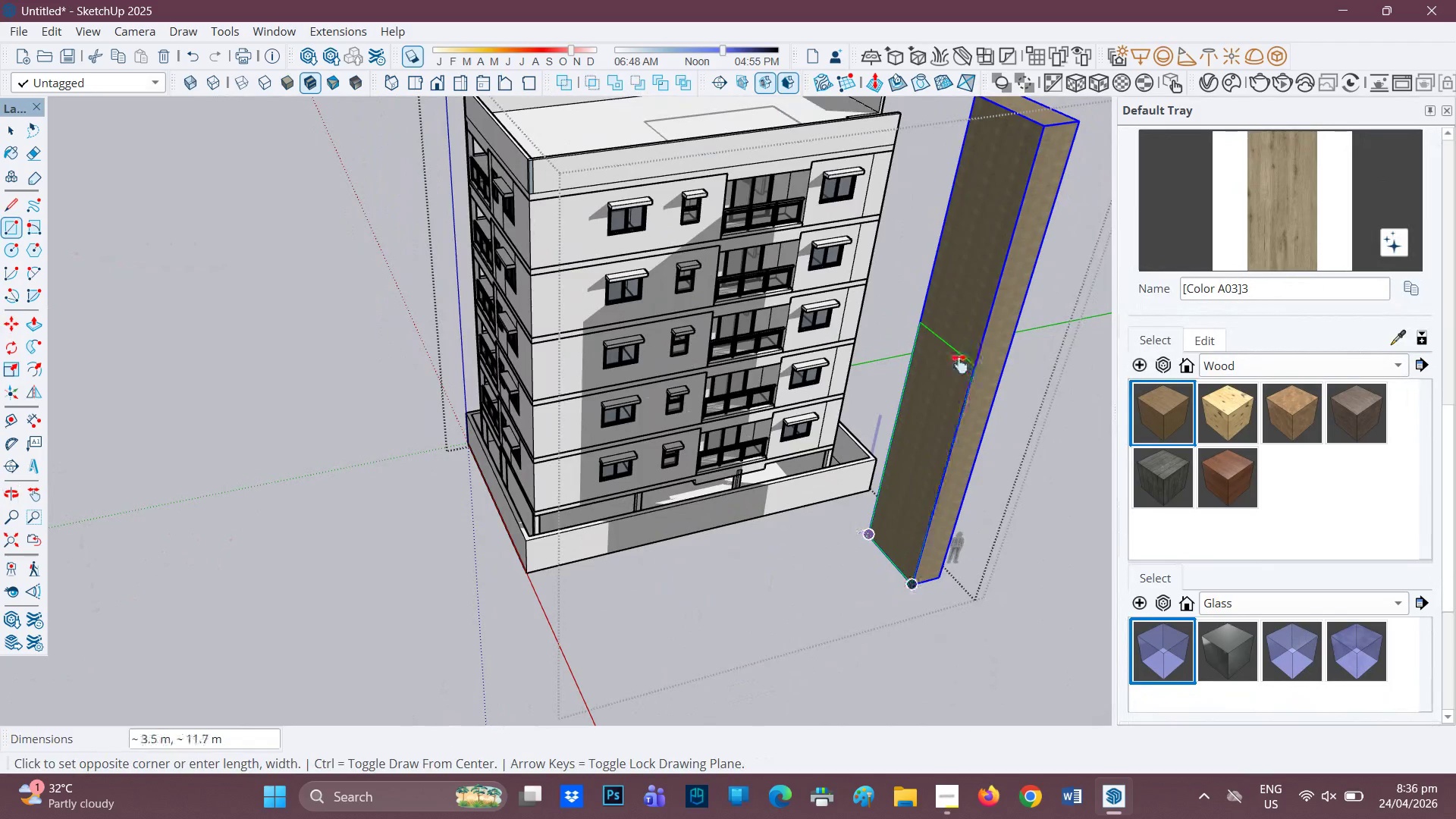 
left_click_drag(start_coordinate=[956, 363], to_coordinate=[831, 526])
 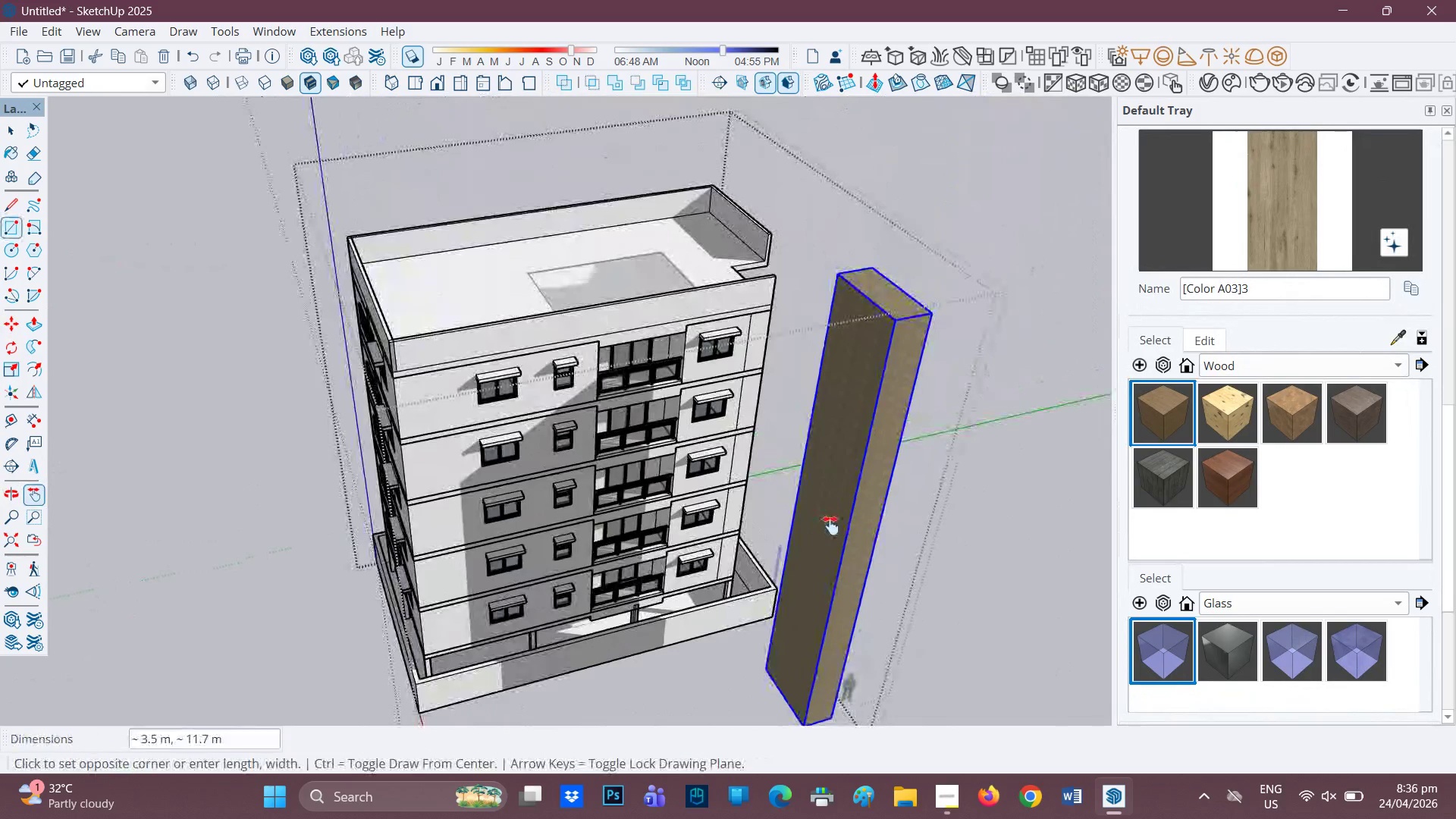 
key(R)
 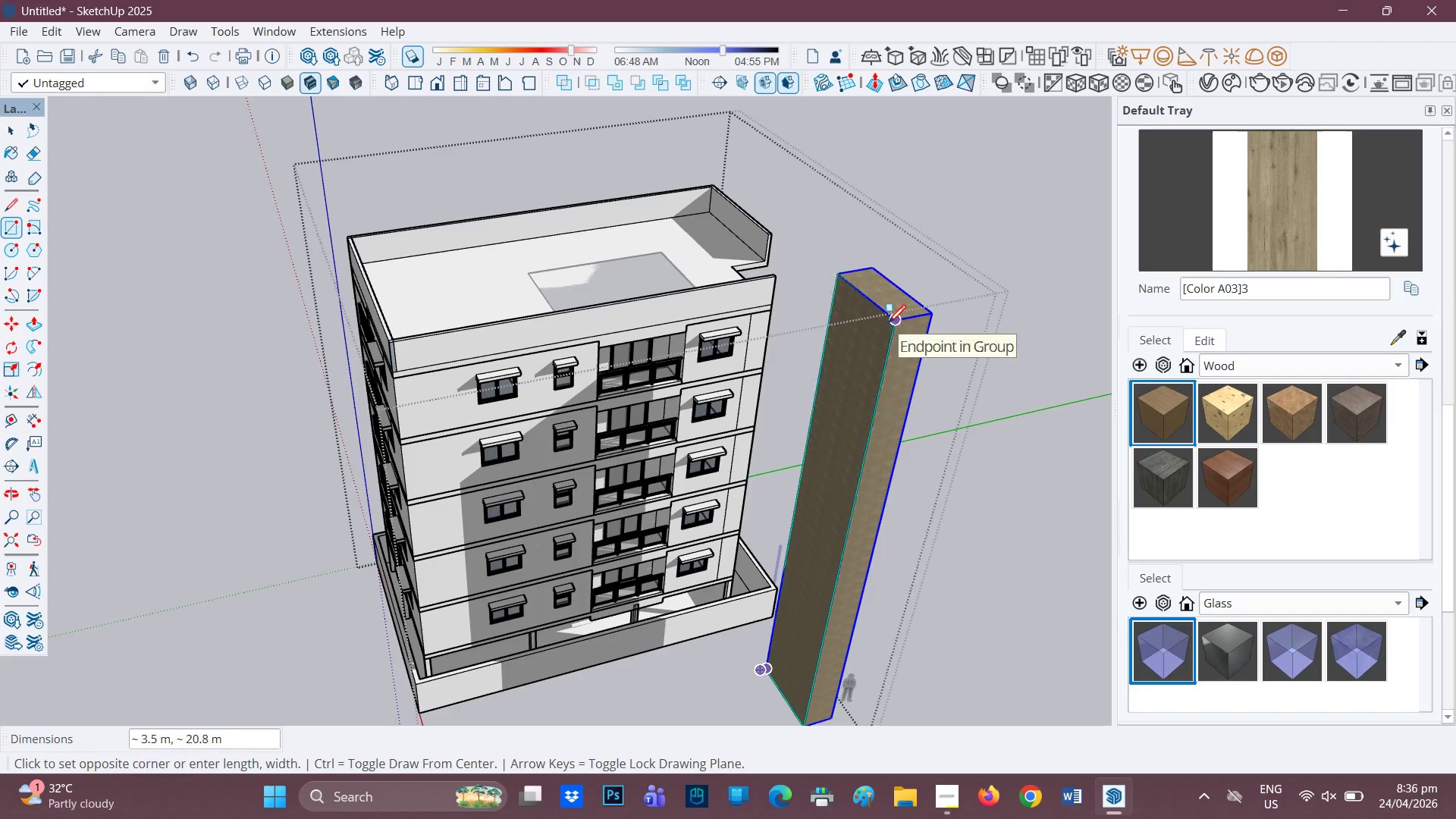 
left_click([888, 325])
 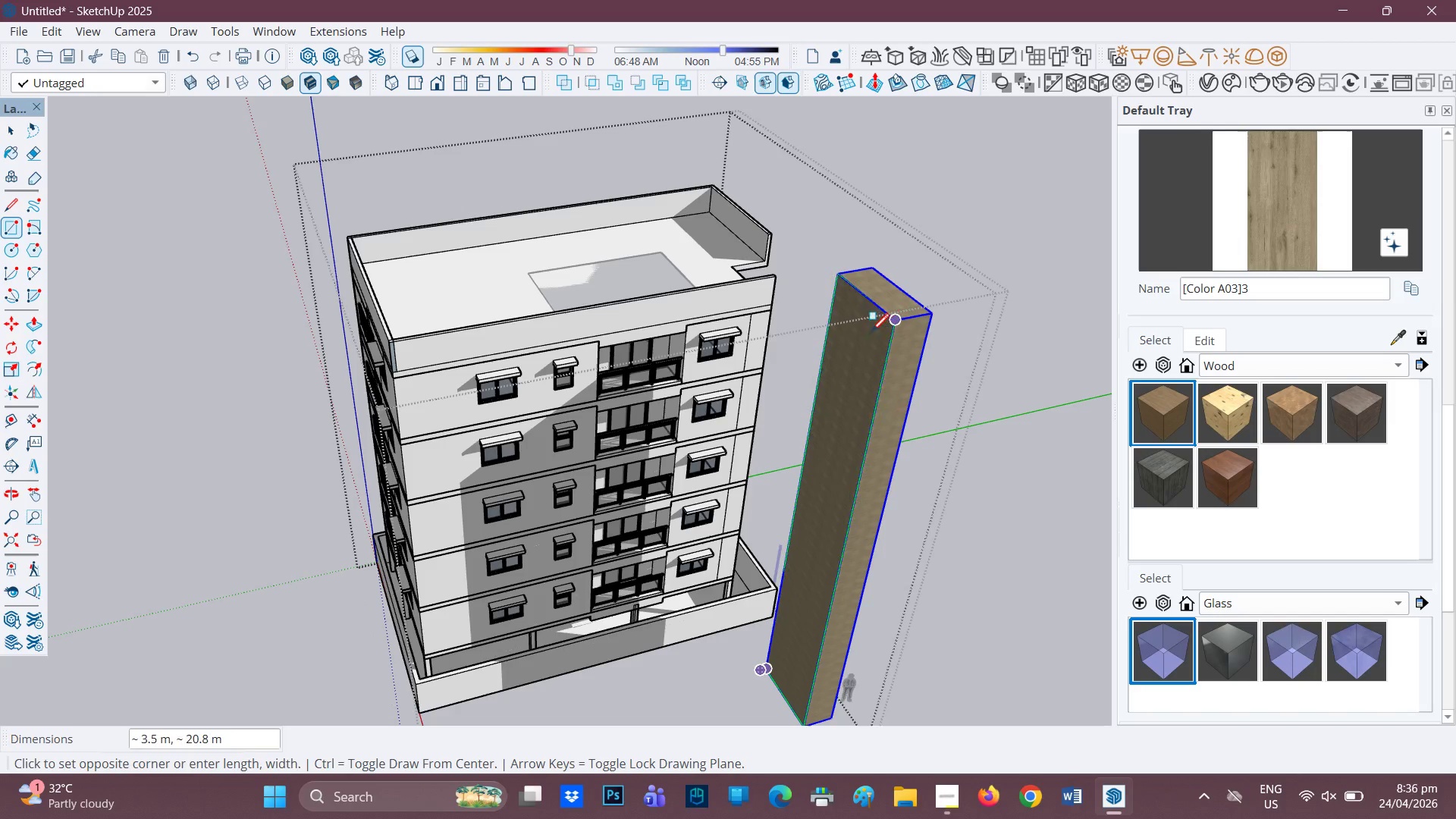 
scroll: coordinate [846, 367], scroll_direction: up, amount: 5.0
 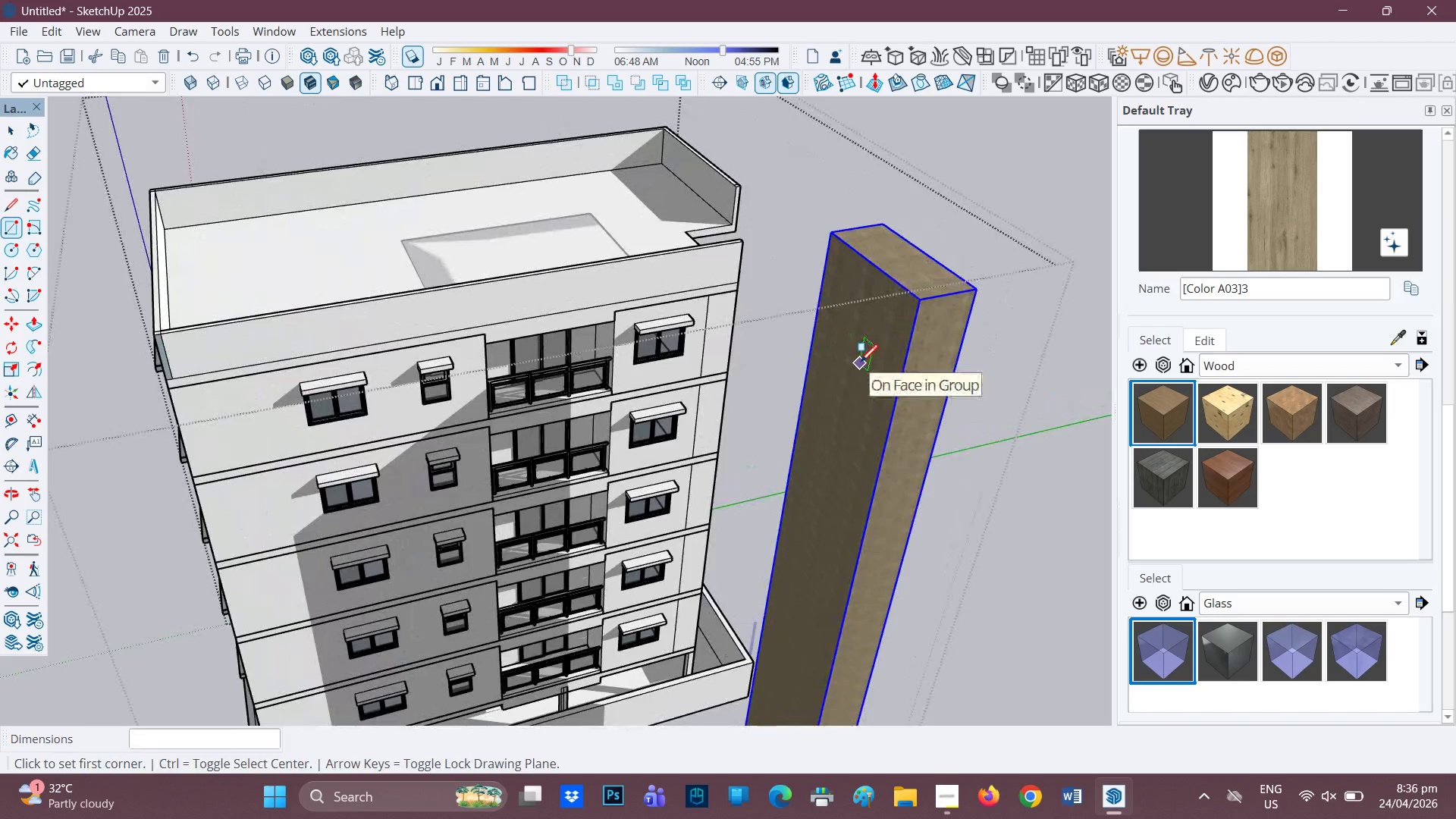 
key(Space)
 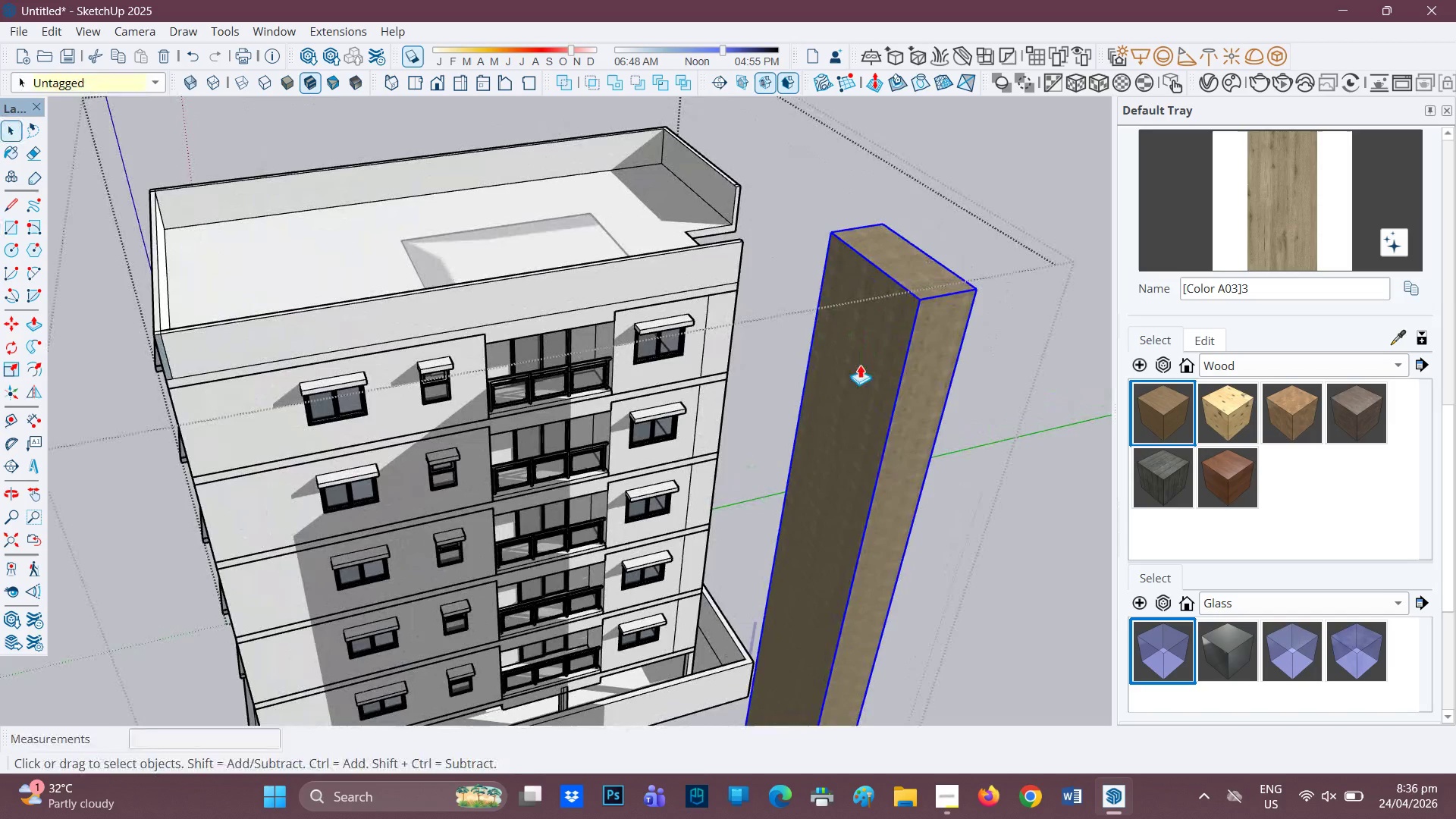 
key(P)
 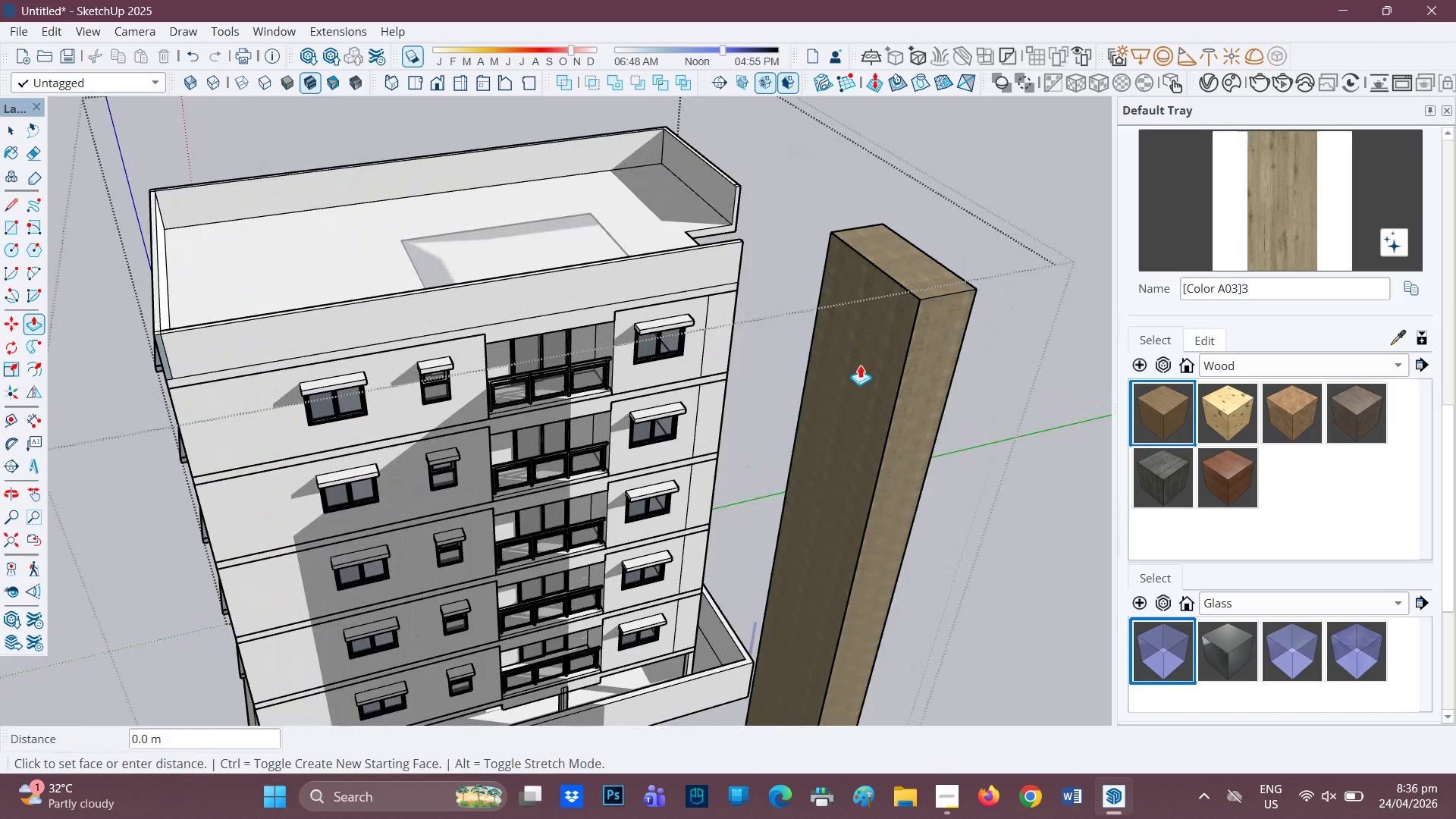 
left_click([860, 365])
 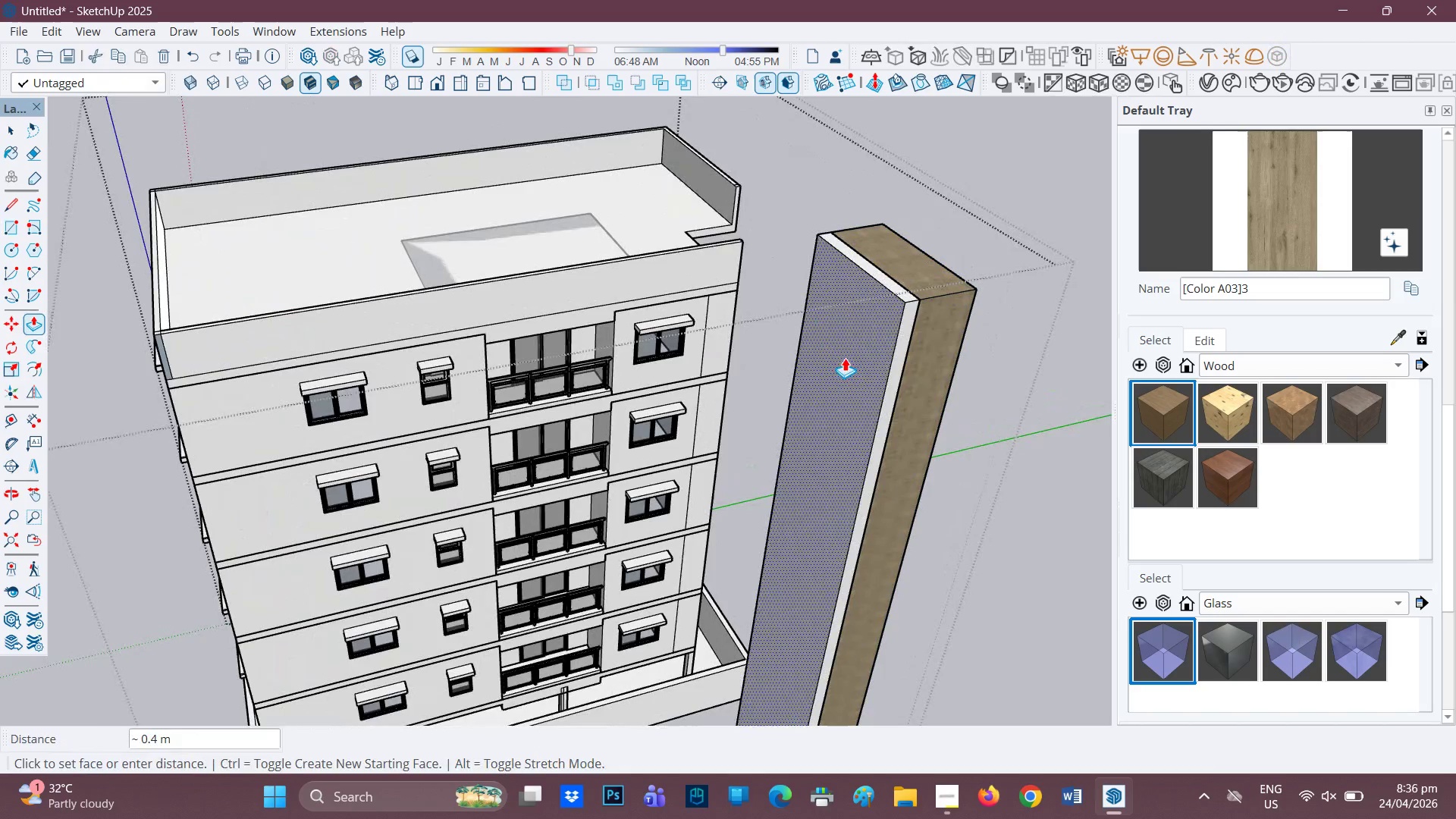 
type(0.01)
 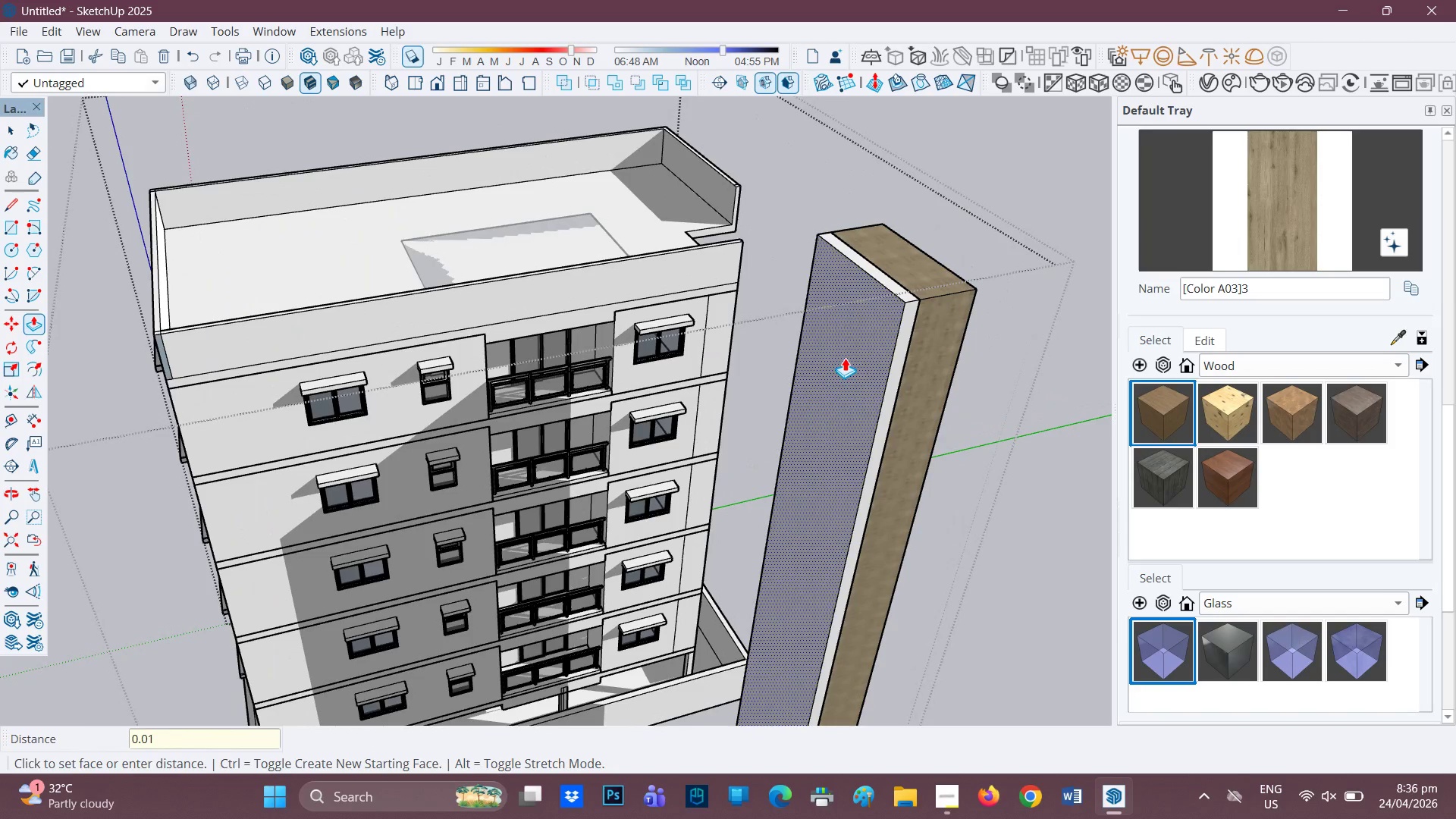 
key(Enter)
 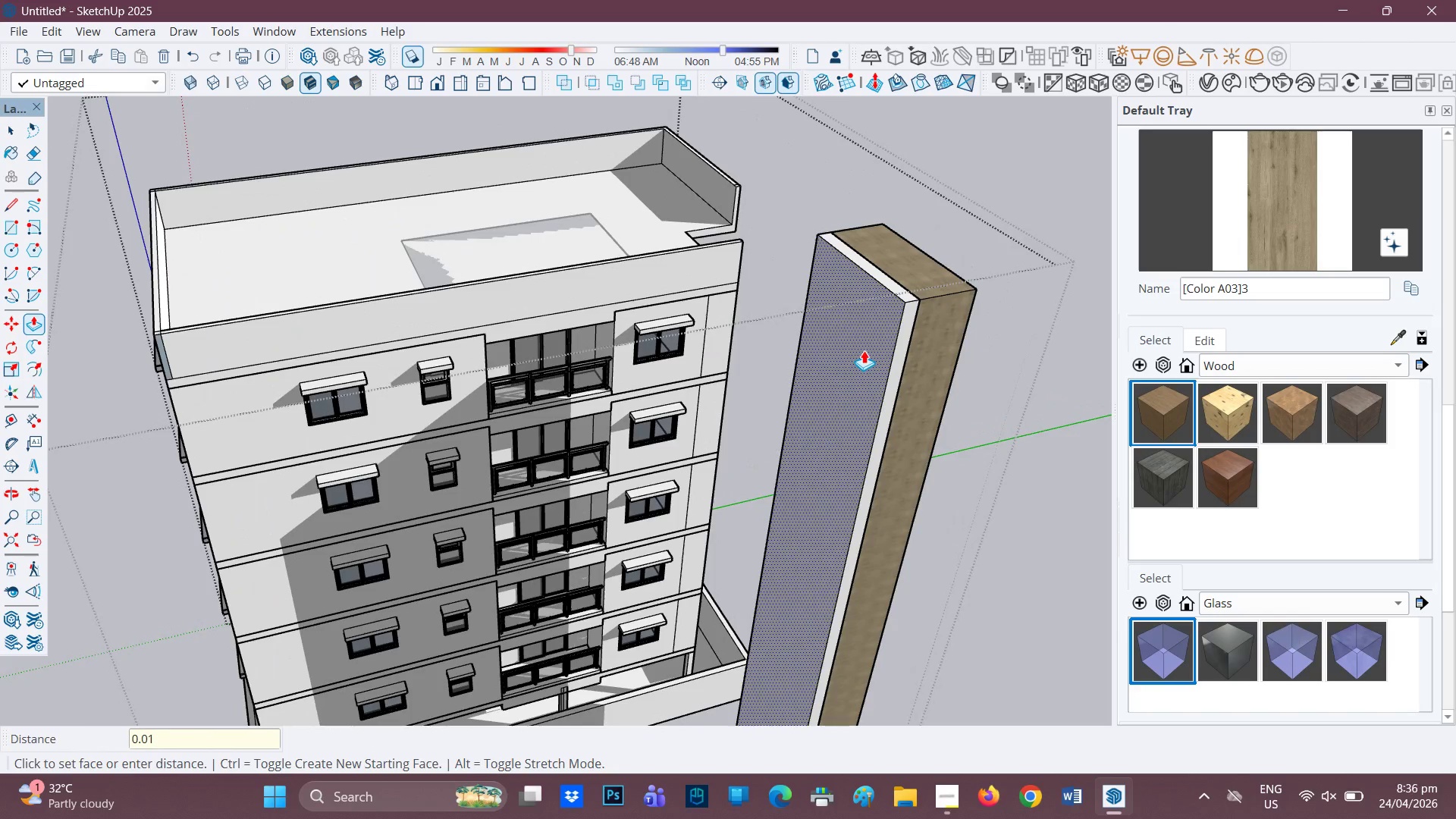 
scroll: coordinate [799, 457], scroll_direction: up, amount: 13.0
 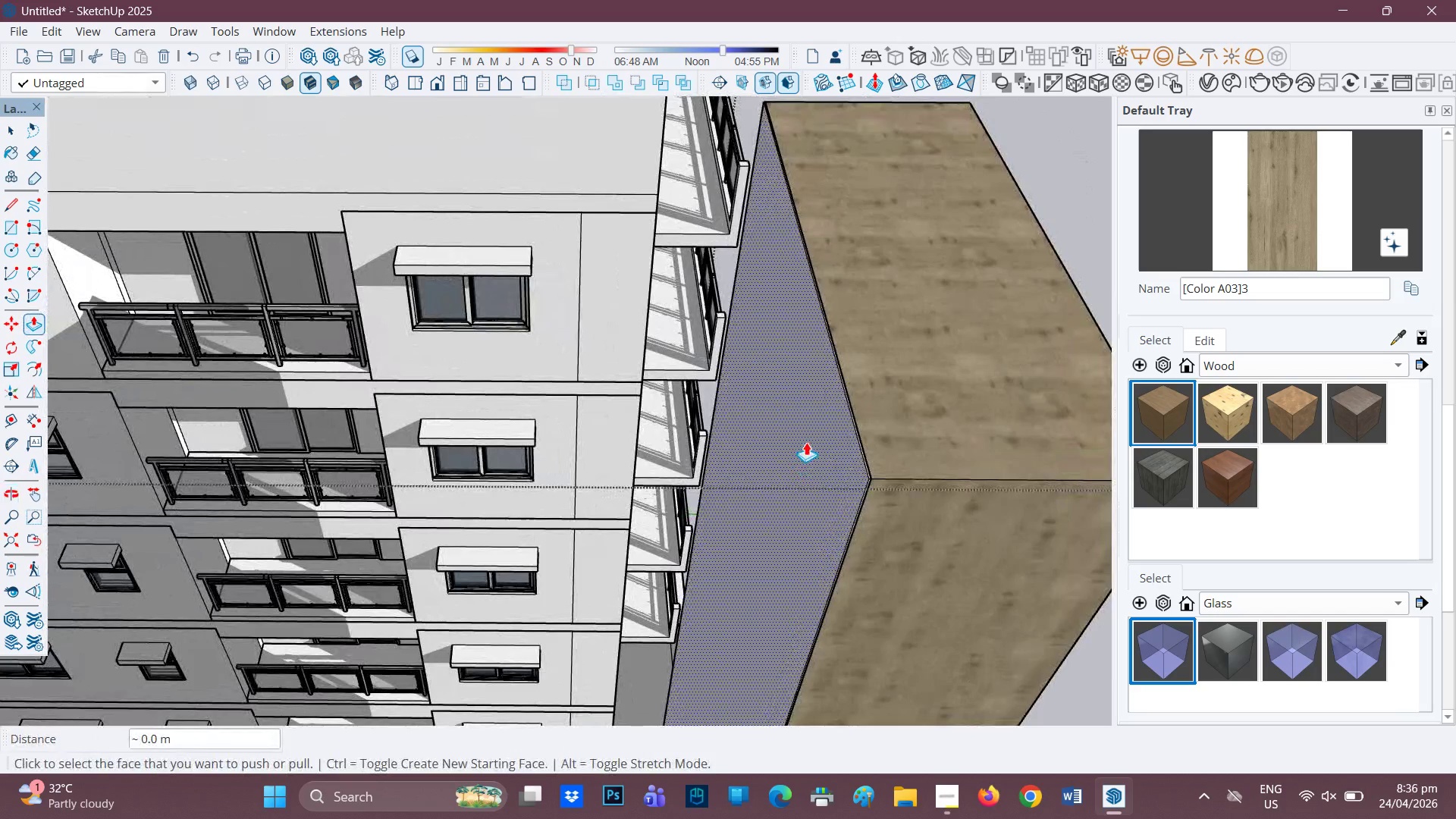 
scroll: coordinate [806, 442], scroll_direction: down, amount: 2.0
 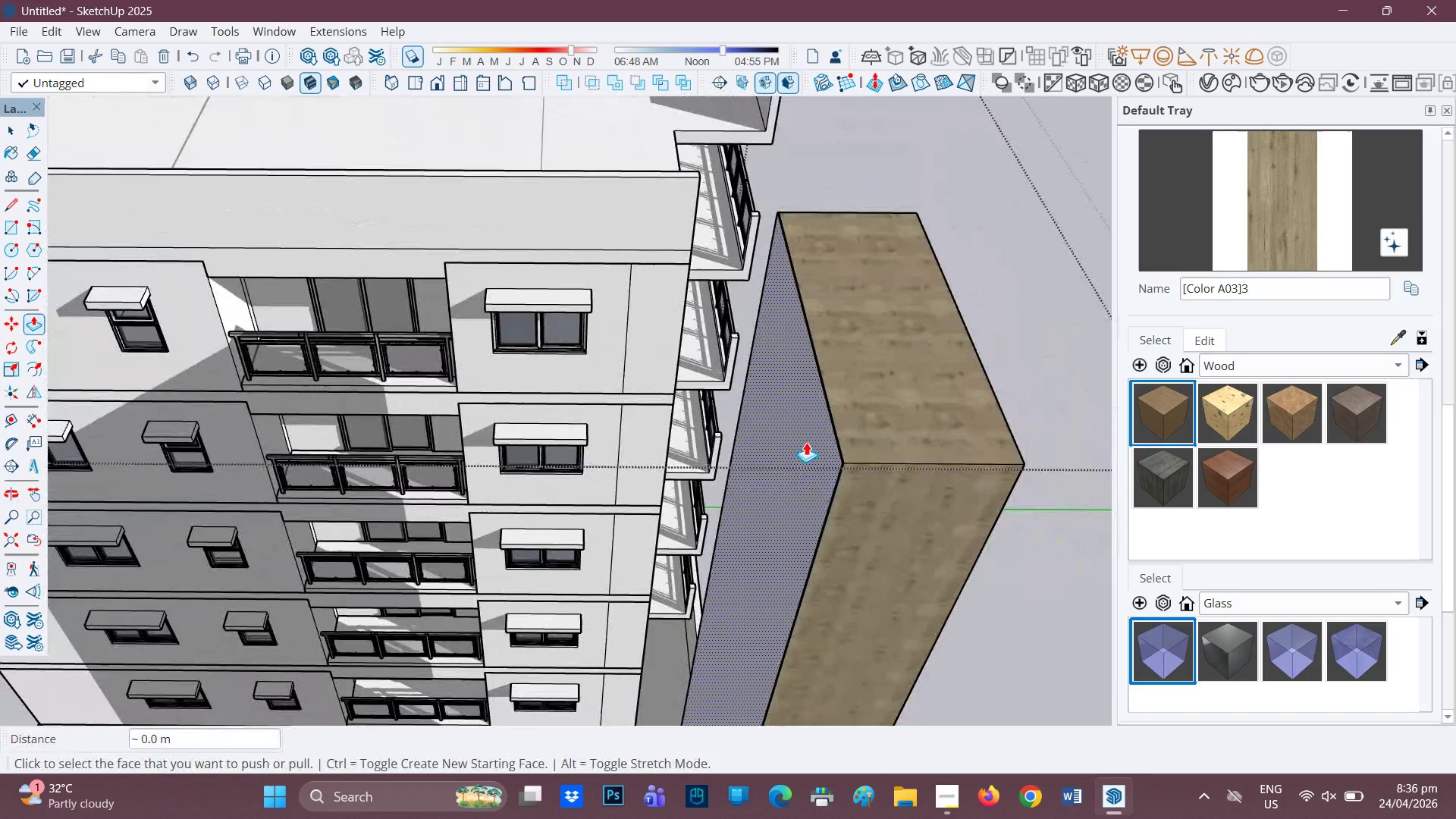 
key(Control+Z)
 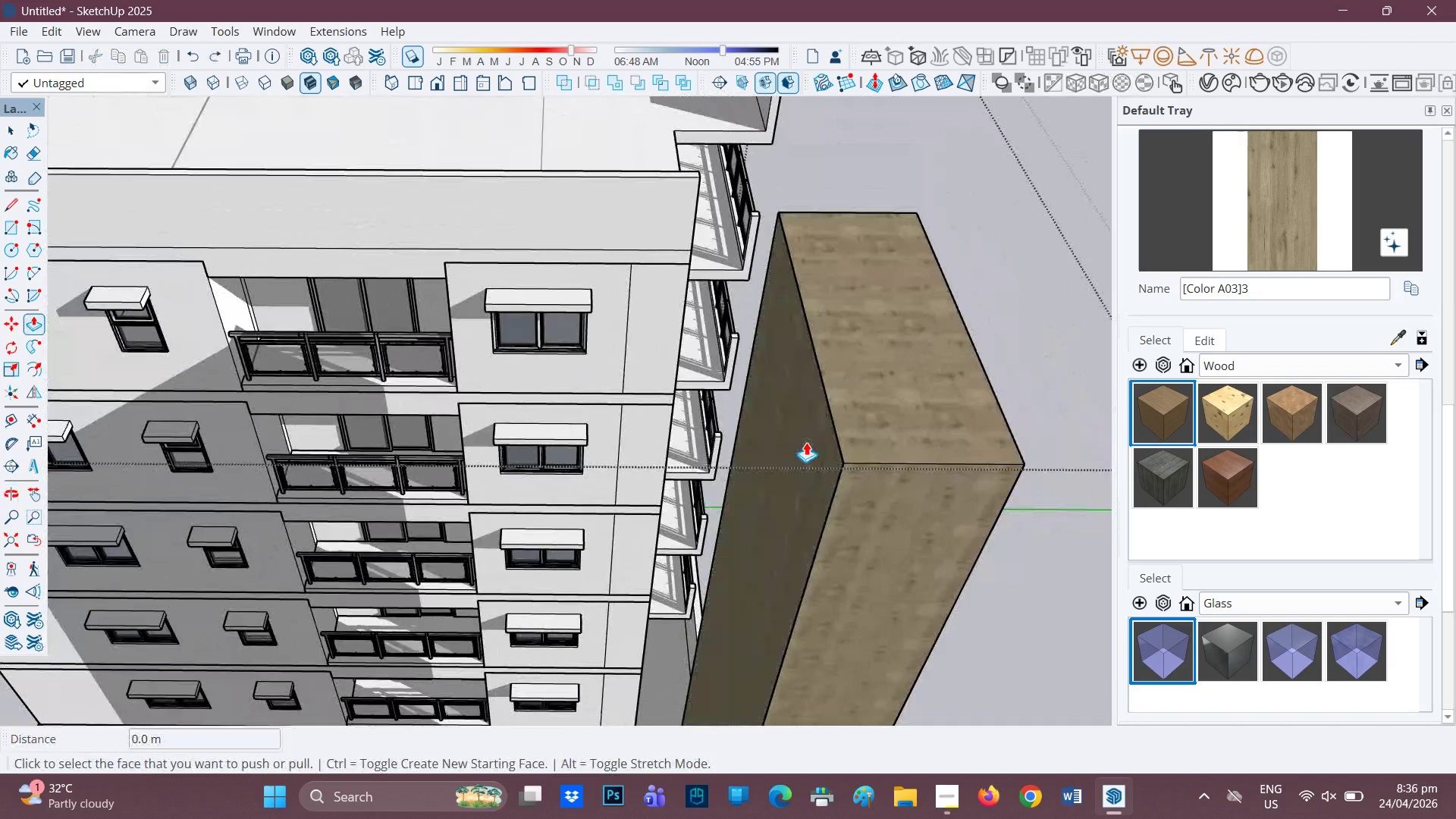 
key(Space)
 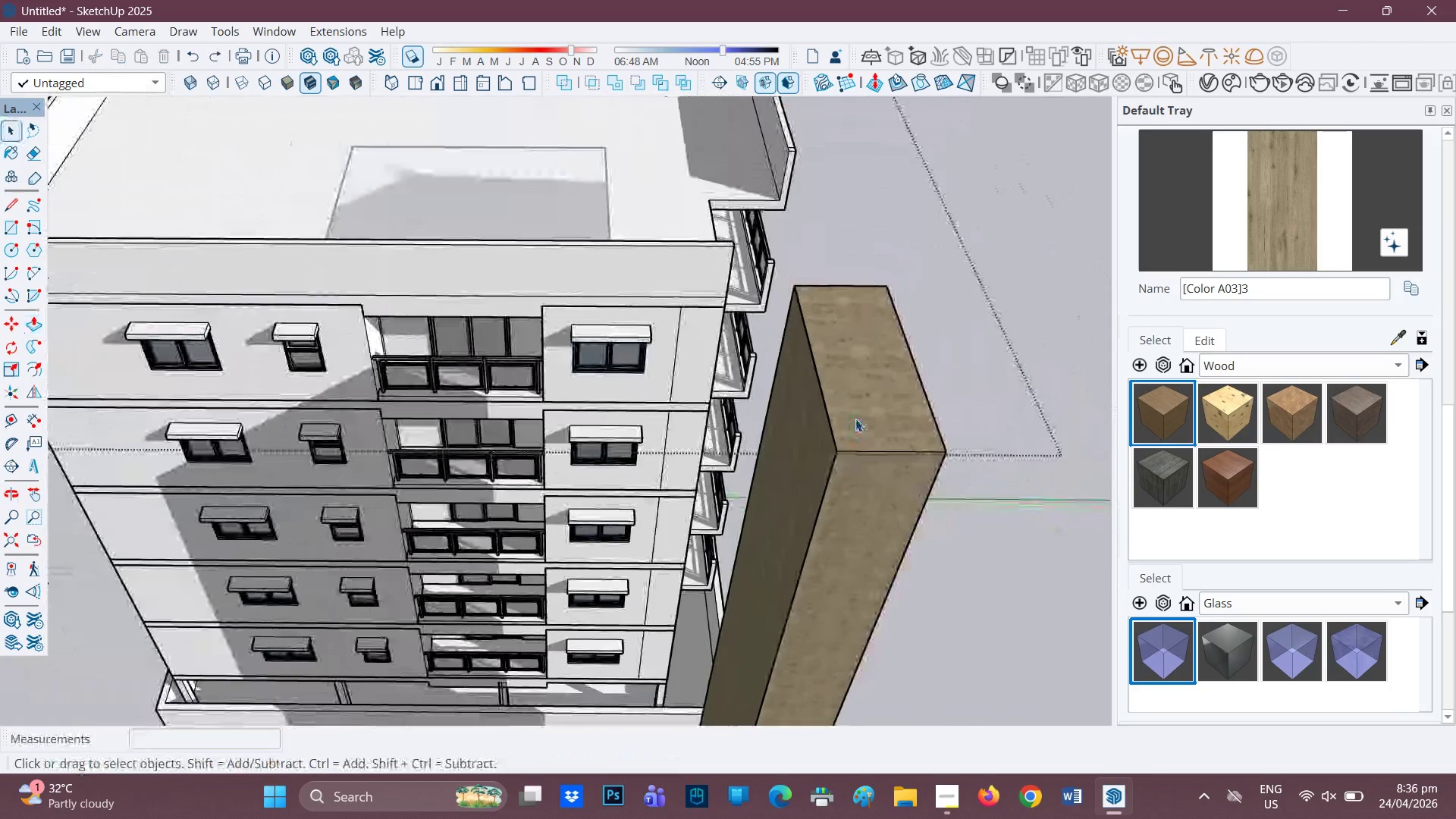 
left_click([855, 419])
 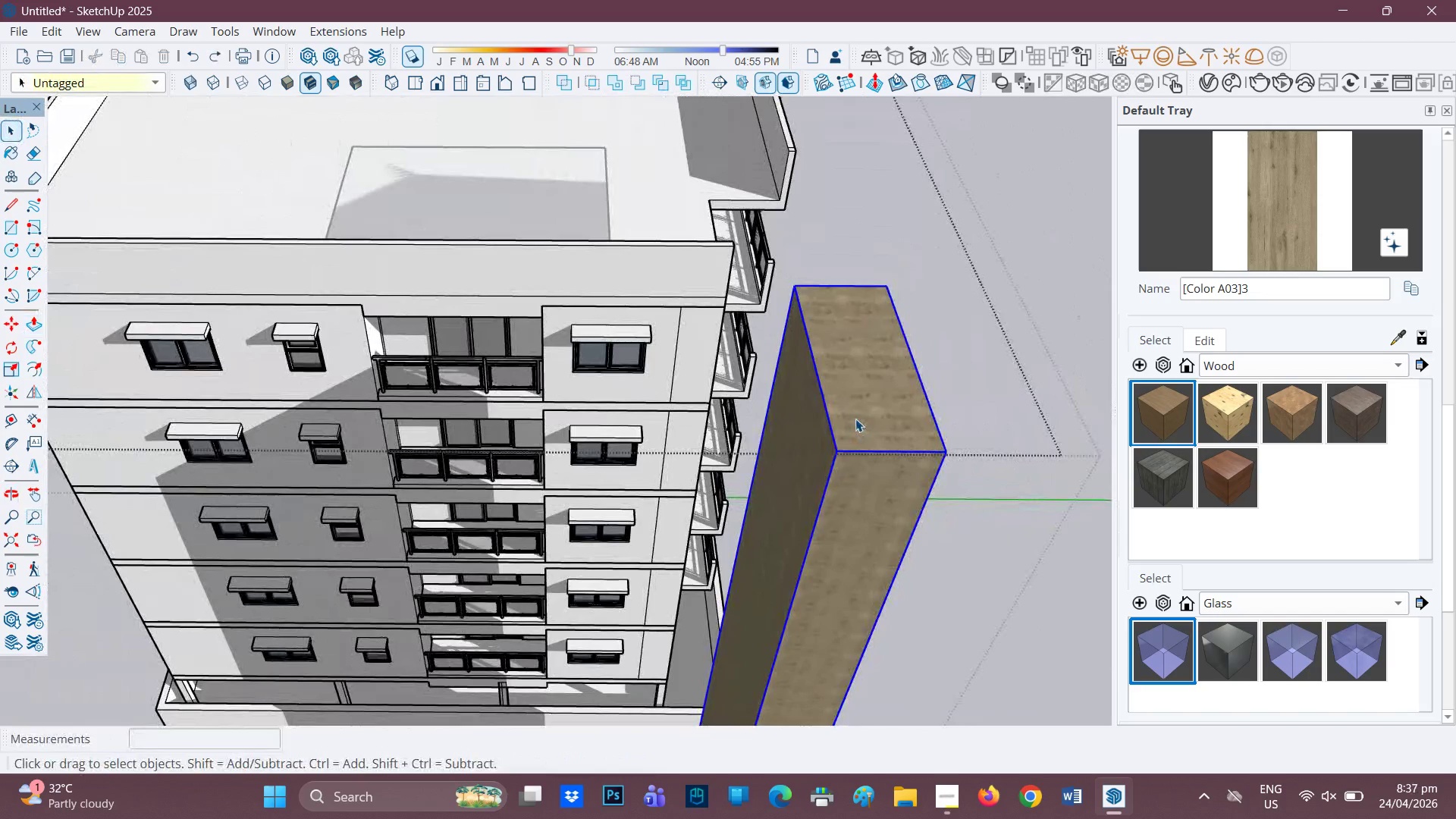 
scroll: coordinate [853, 421], scroll_direction: down, amount: 5.0
 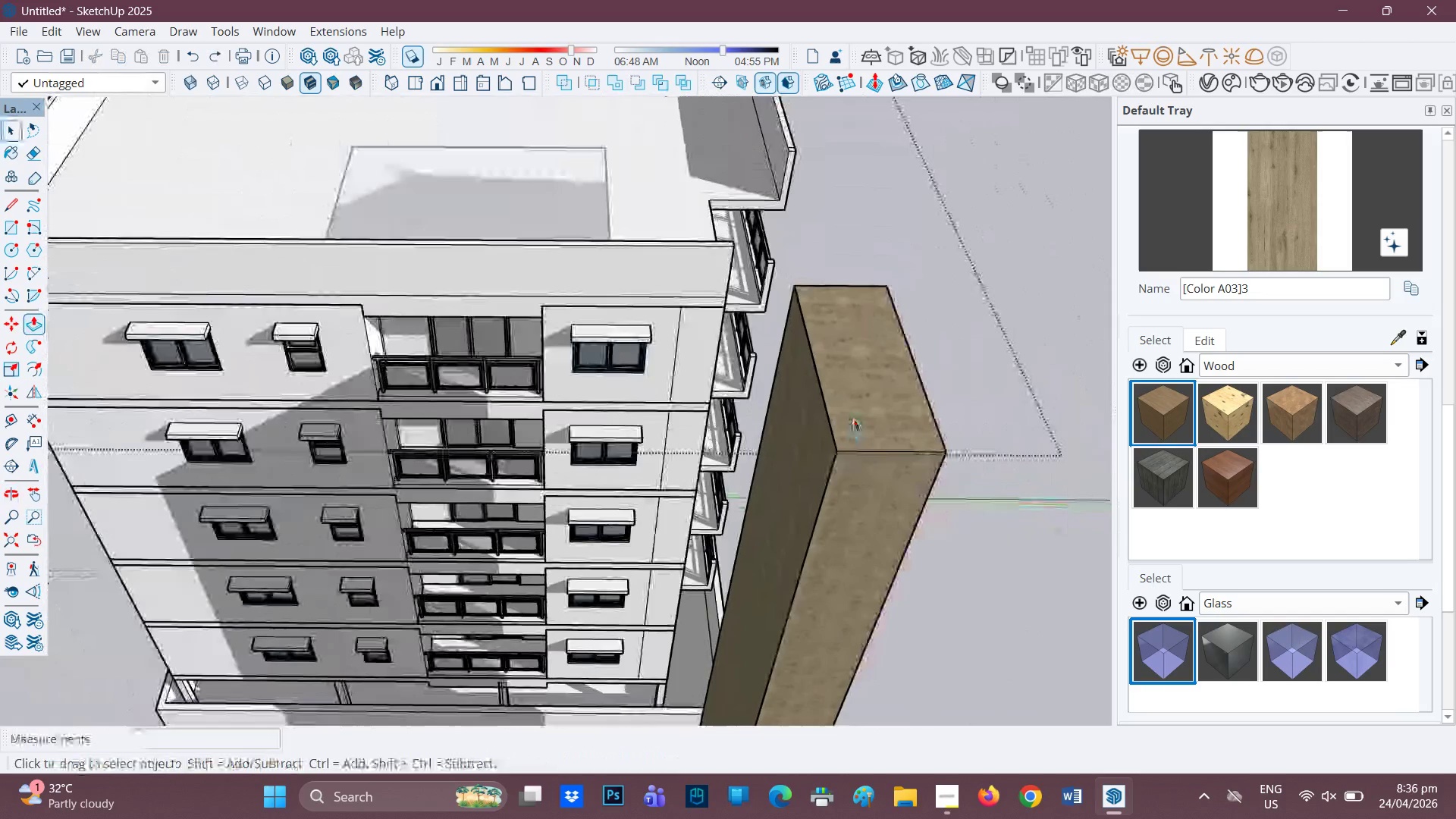 
double_click([855, 419])
 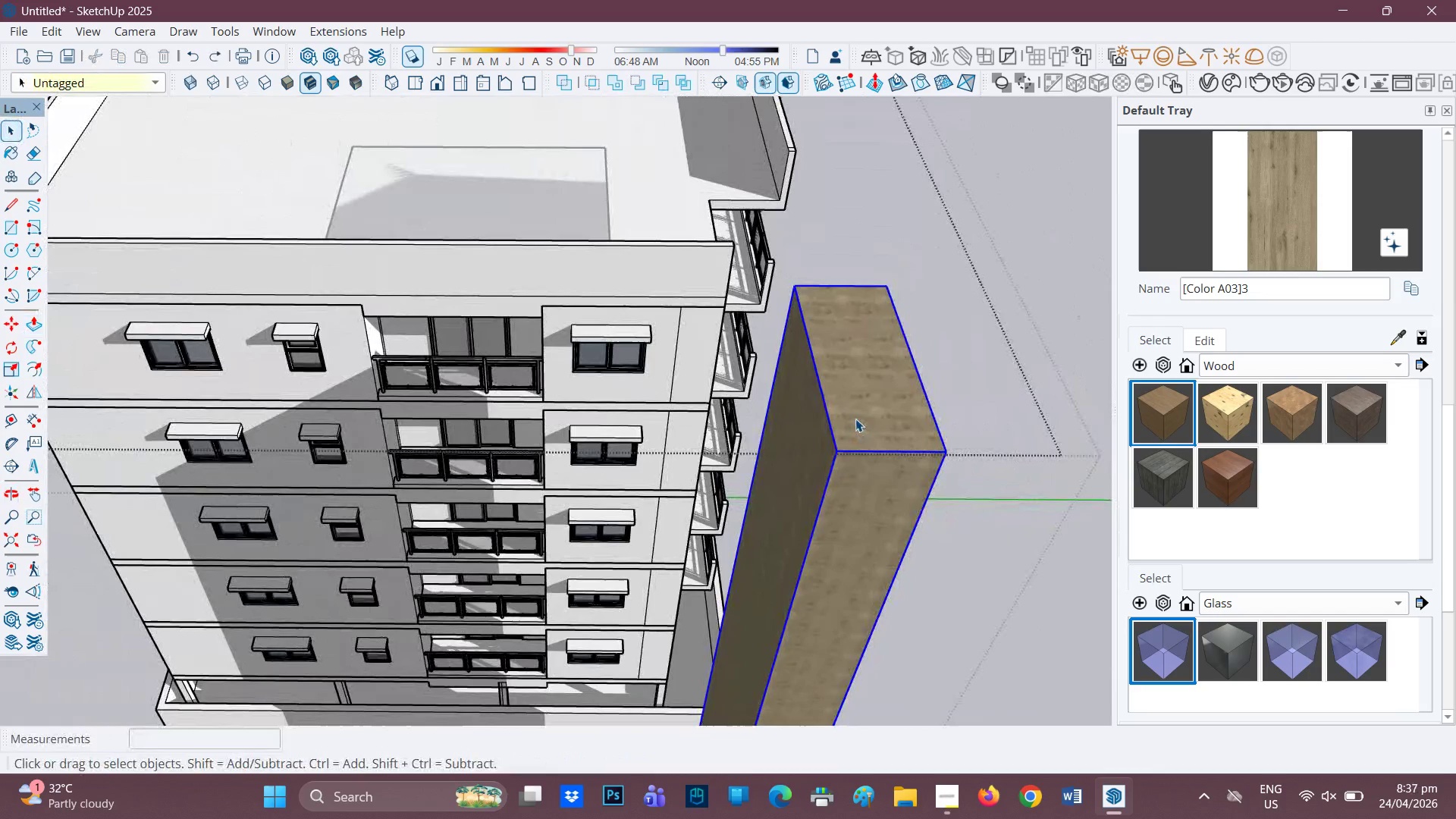 
triple_click([855, 419])
 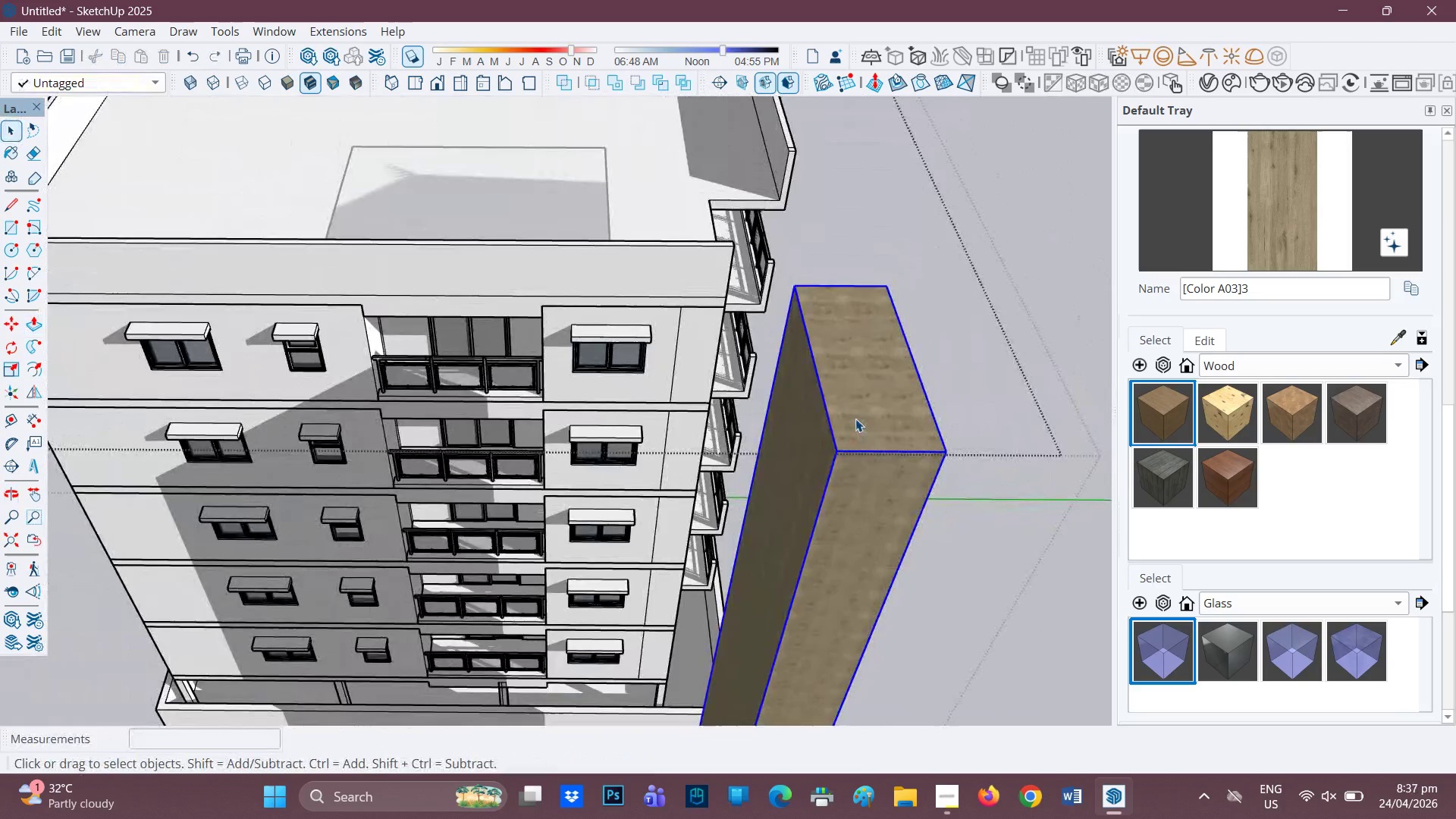 
triple_click([855, 419])
 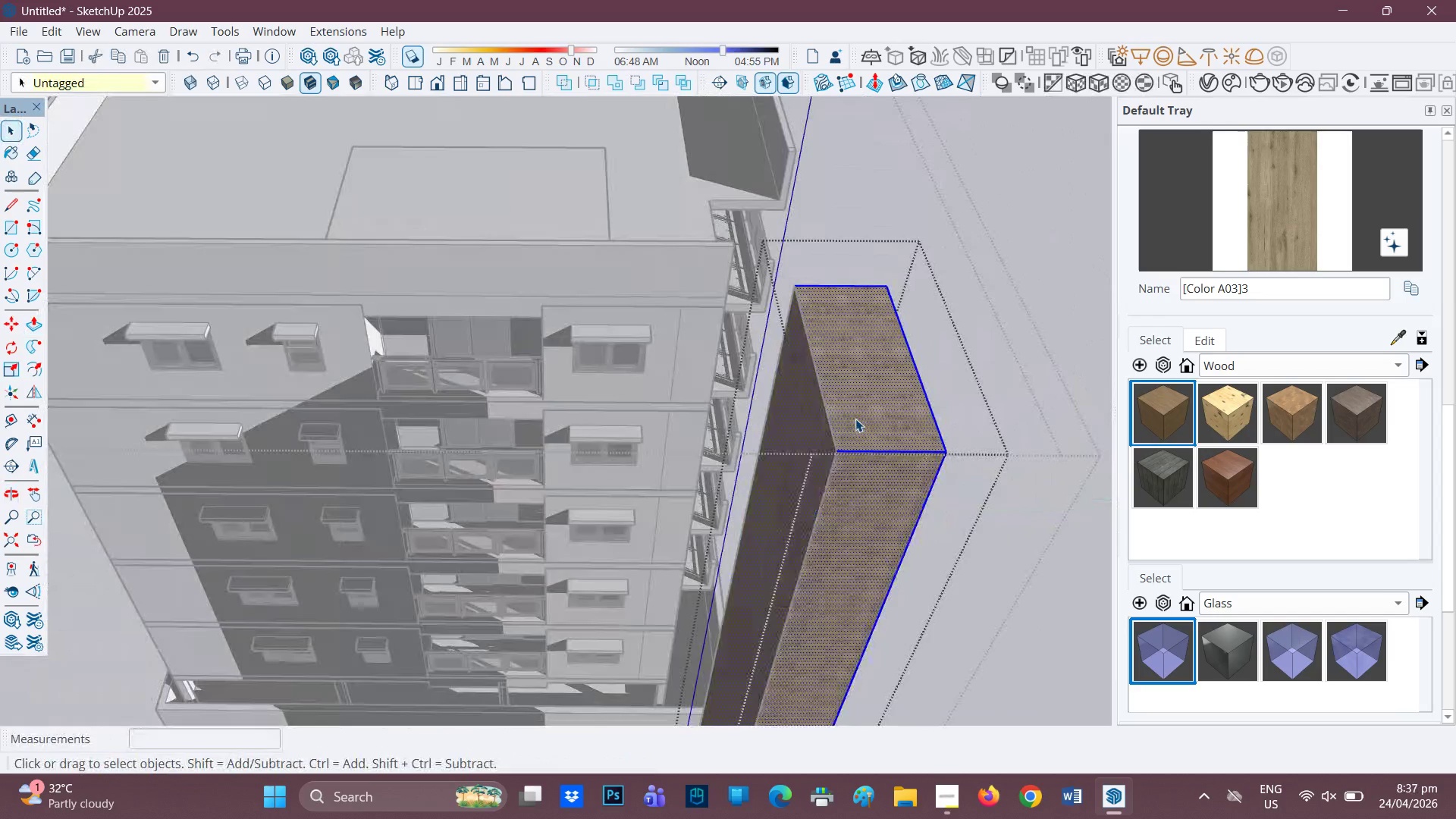 
triple_click([855, 419])
 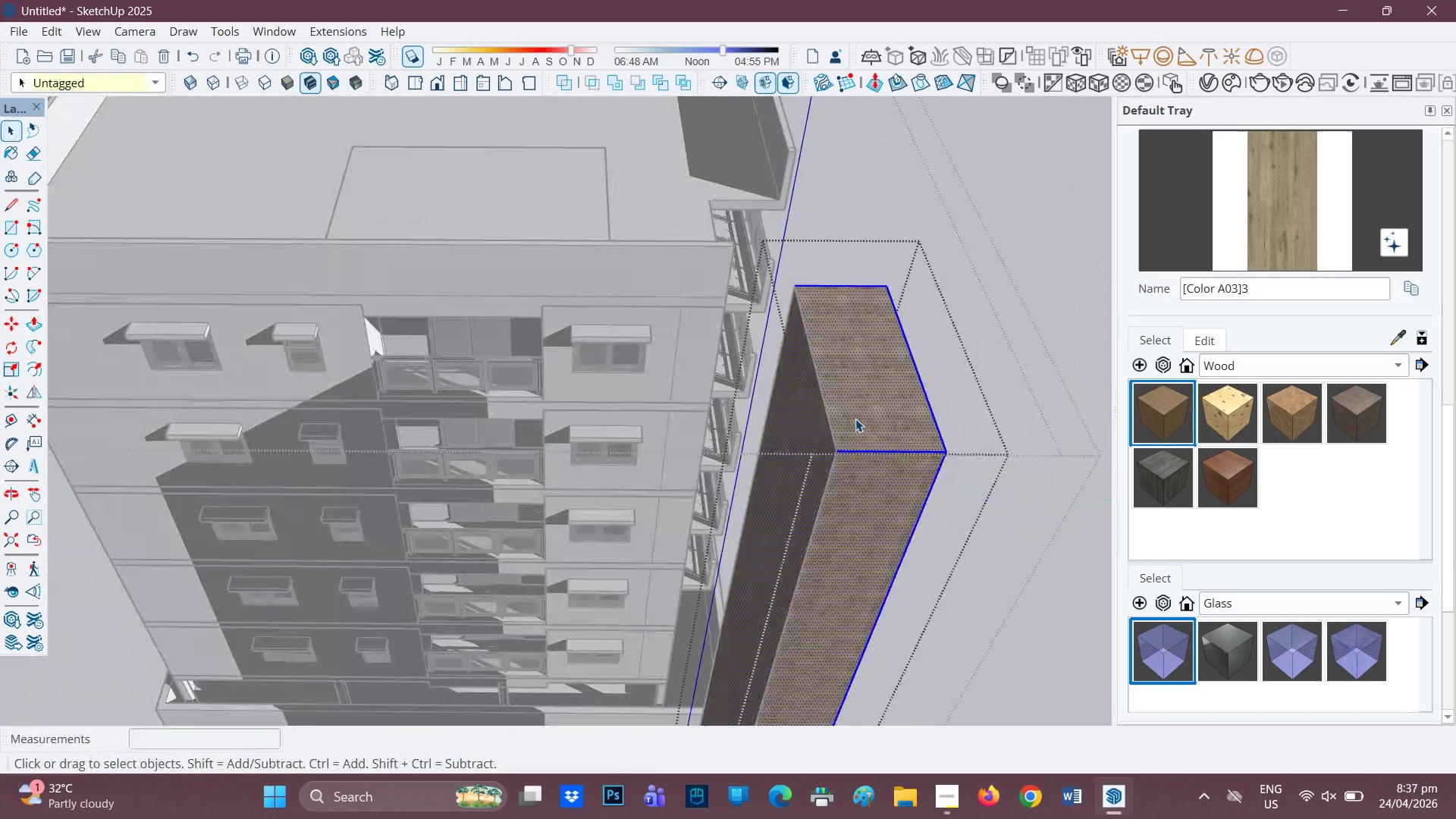 
scroll: coordinate [808, 500], scroll_direction: down, amount: 10.0
 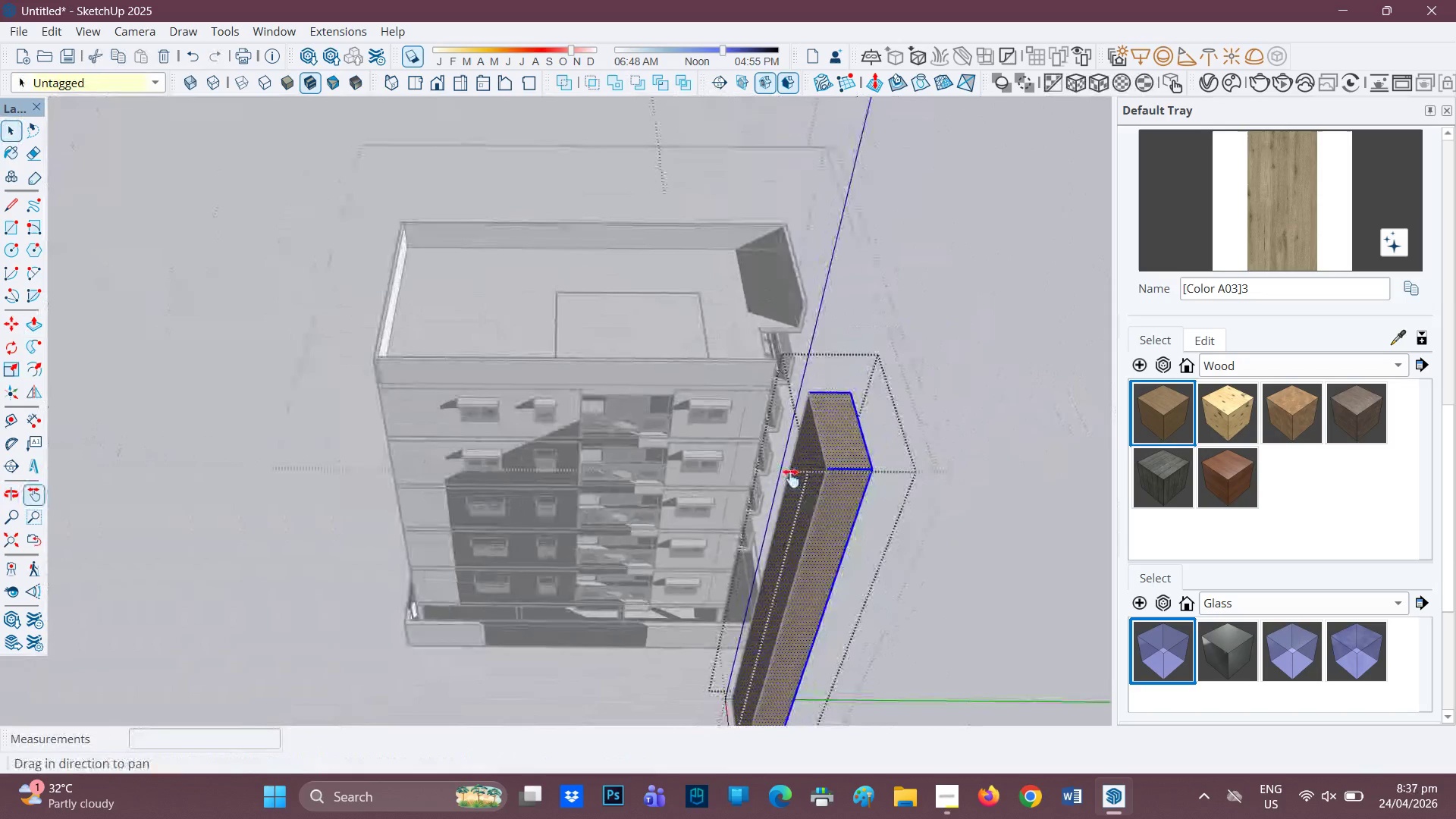 
key(H)
 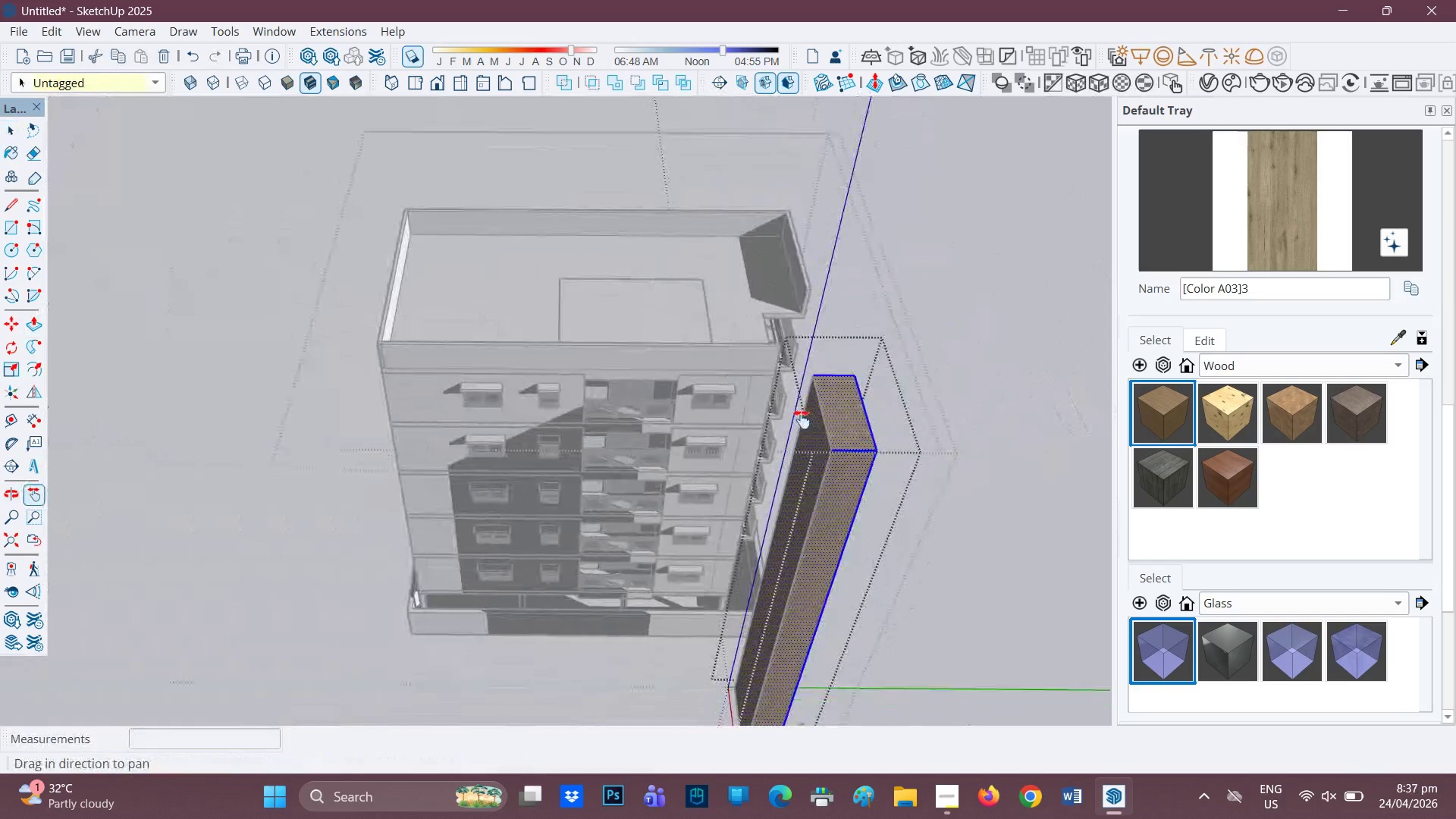 
left_click_drag(start_coordinate=[791, 477], to_coordinate=[815, 322])
 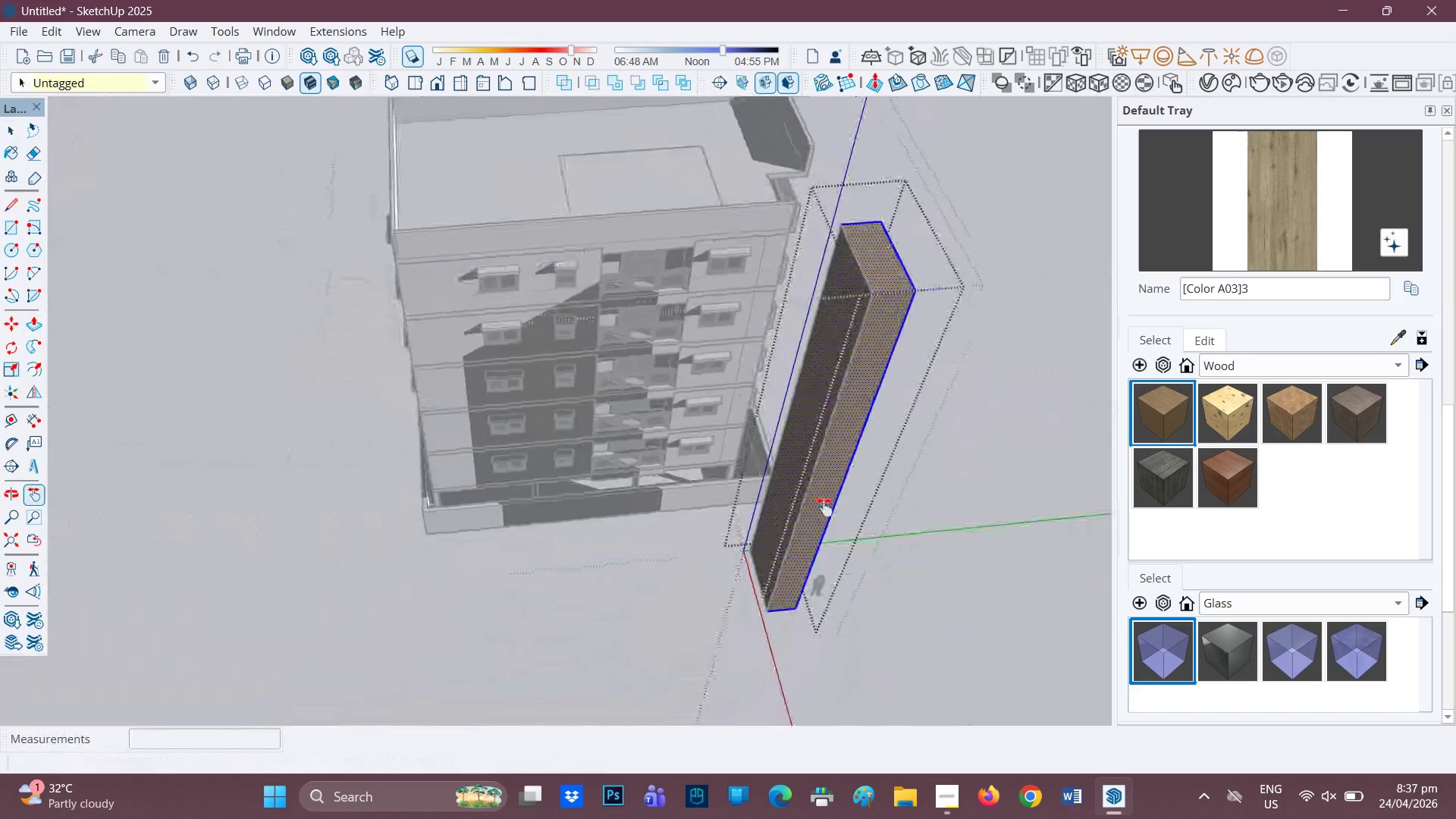 
left_click([823, 470])
 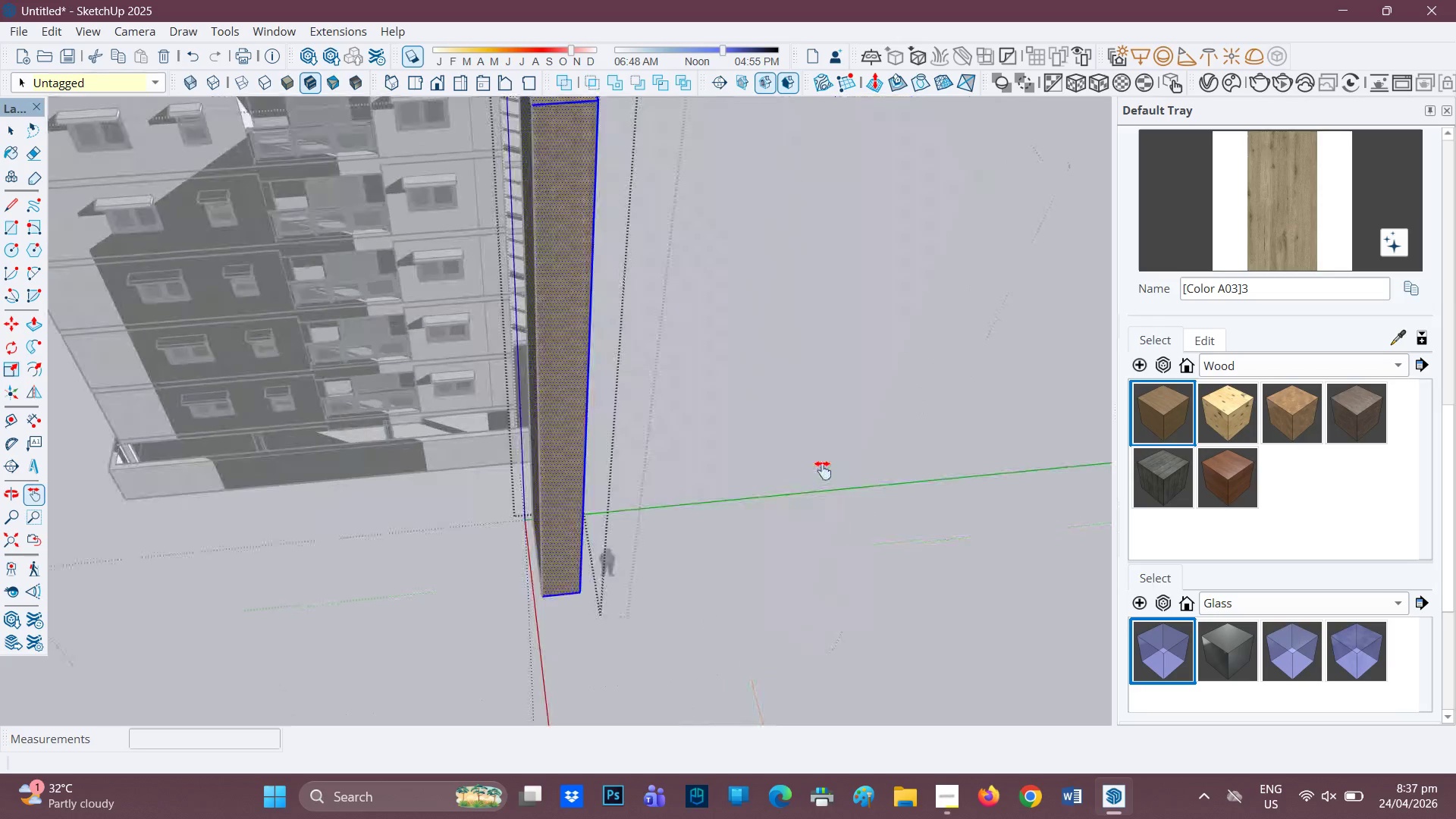 
scroll: coordinate [822, 506], scroll_direction: up, amount: 3.0
 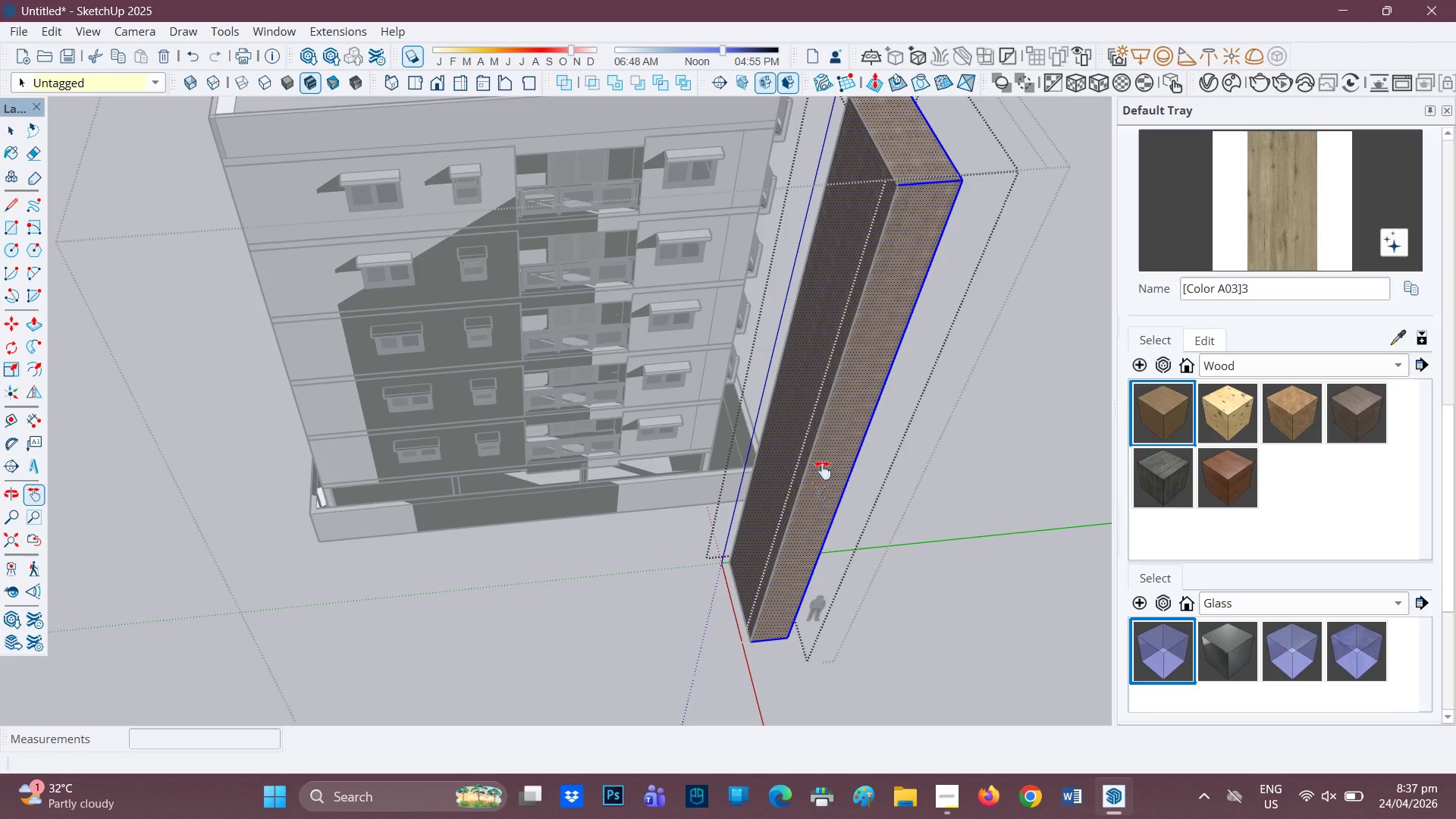 
double_click([823, 470])
 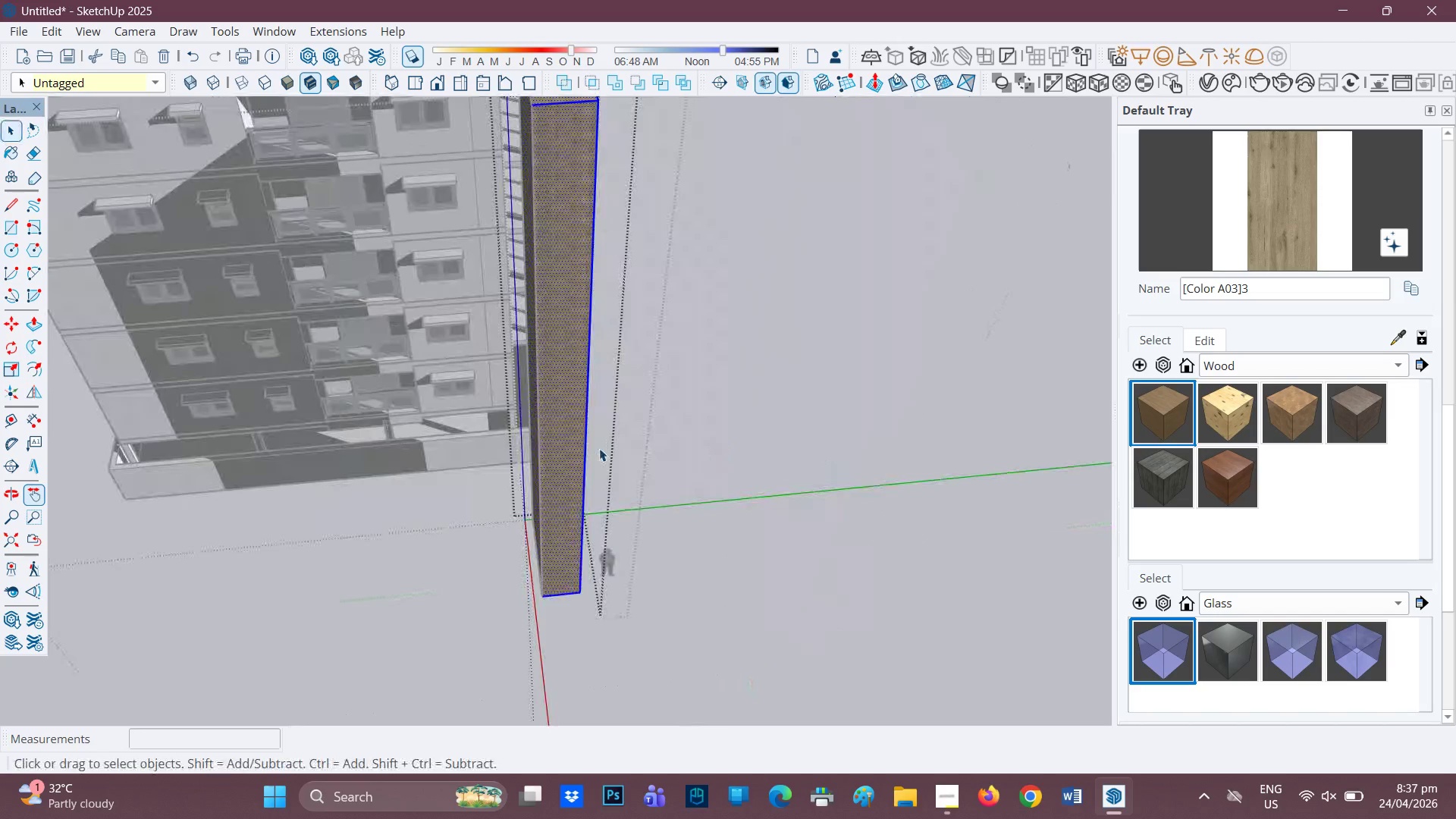 
key(Space)
 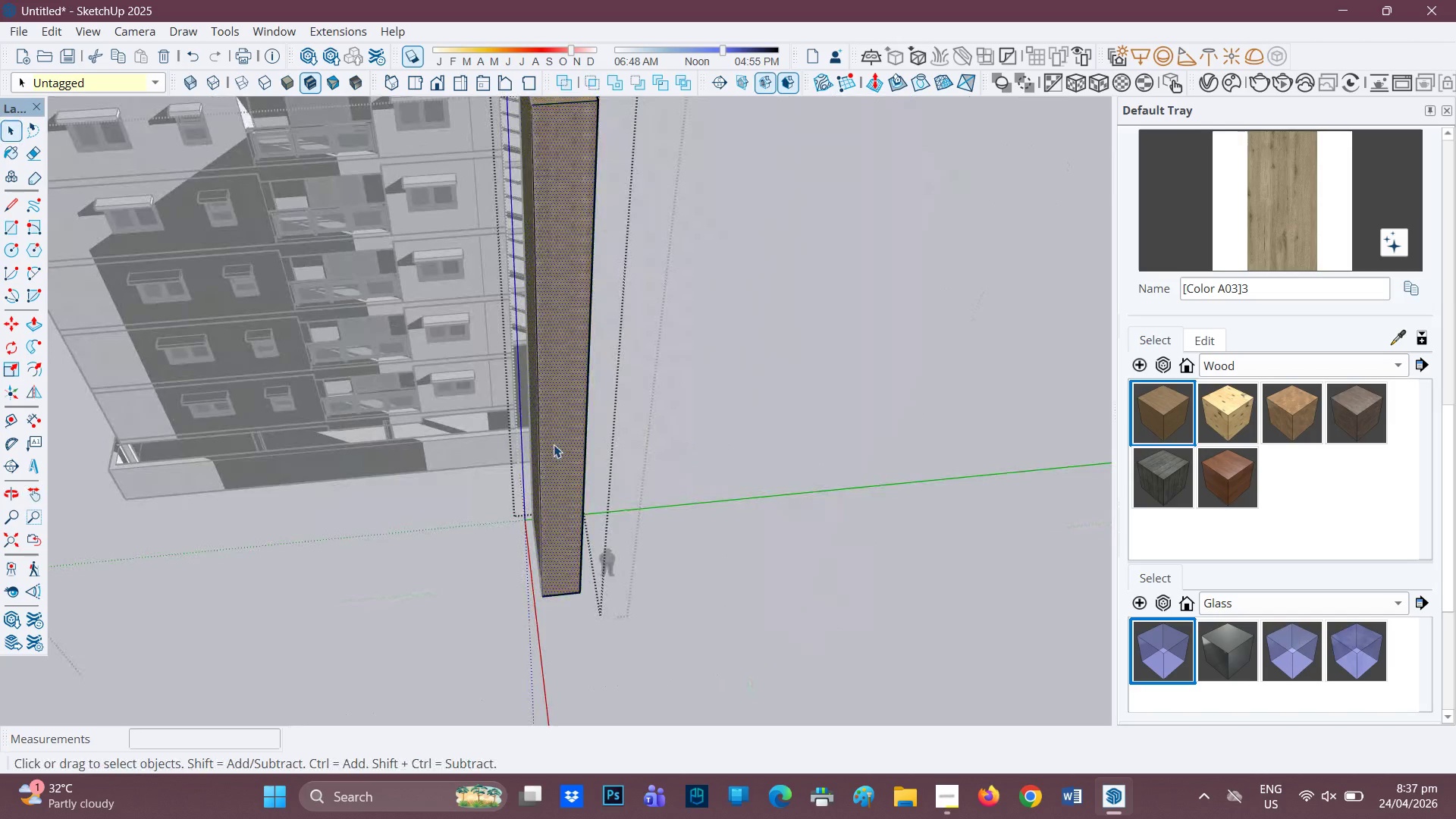 
double_click([554, 444])
 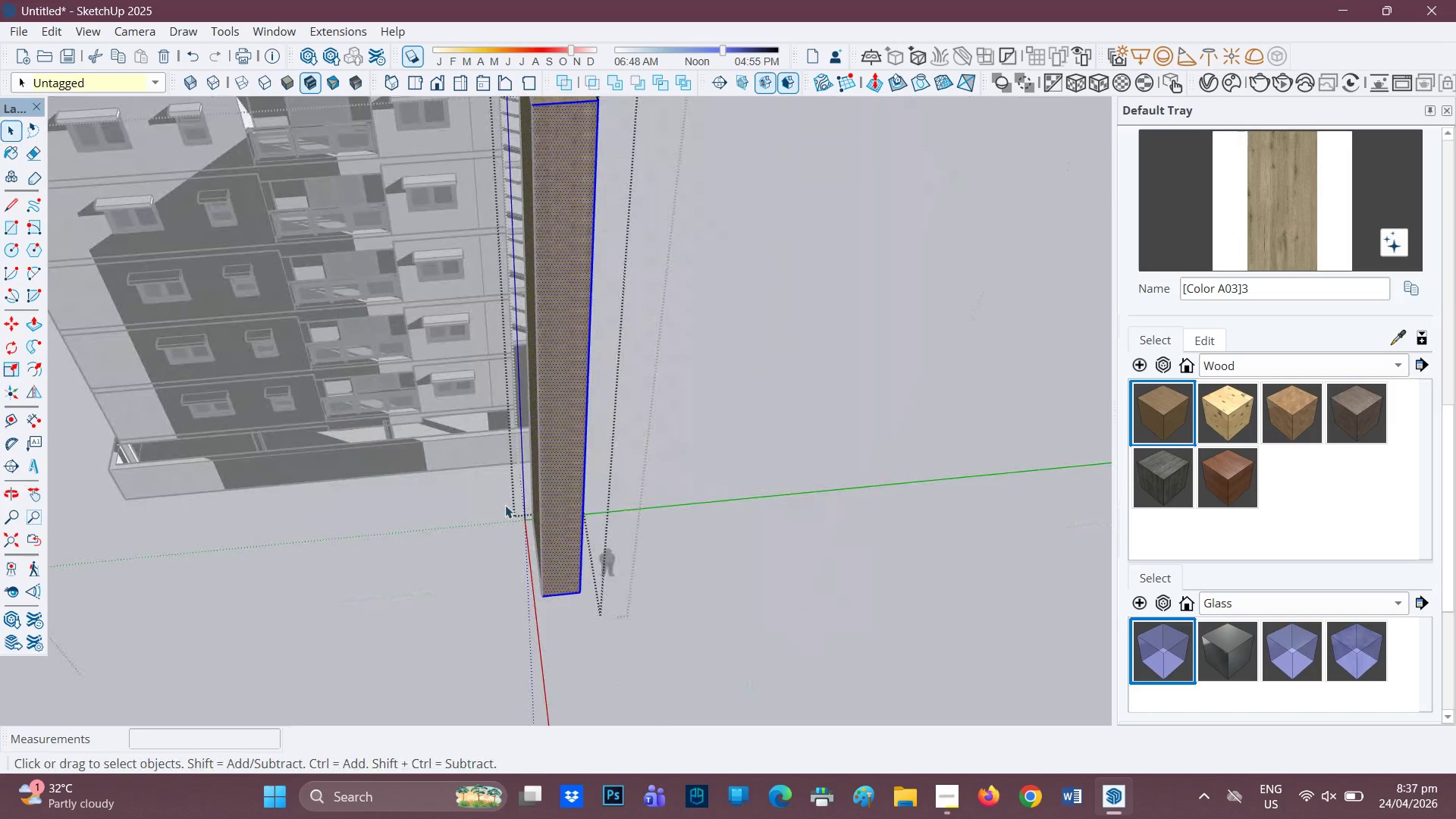 
scroll: coordinate [505, 506], scroll_direction: up, amount: 2.0
 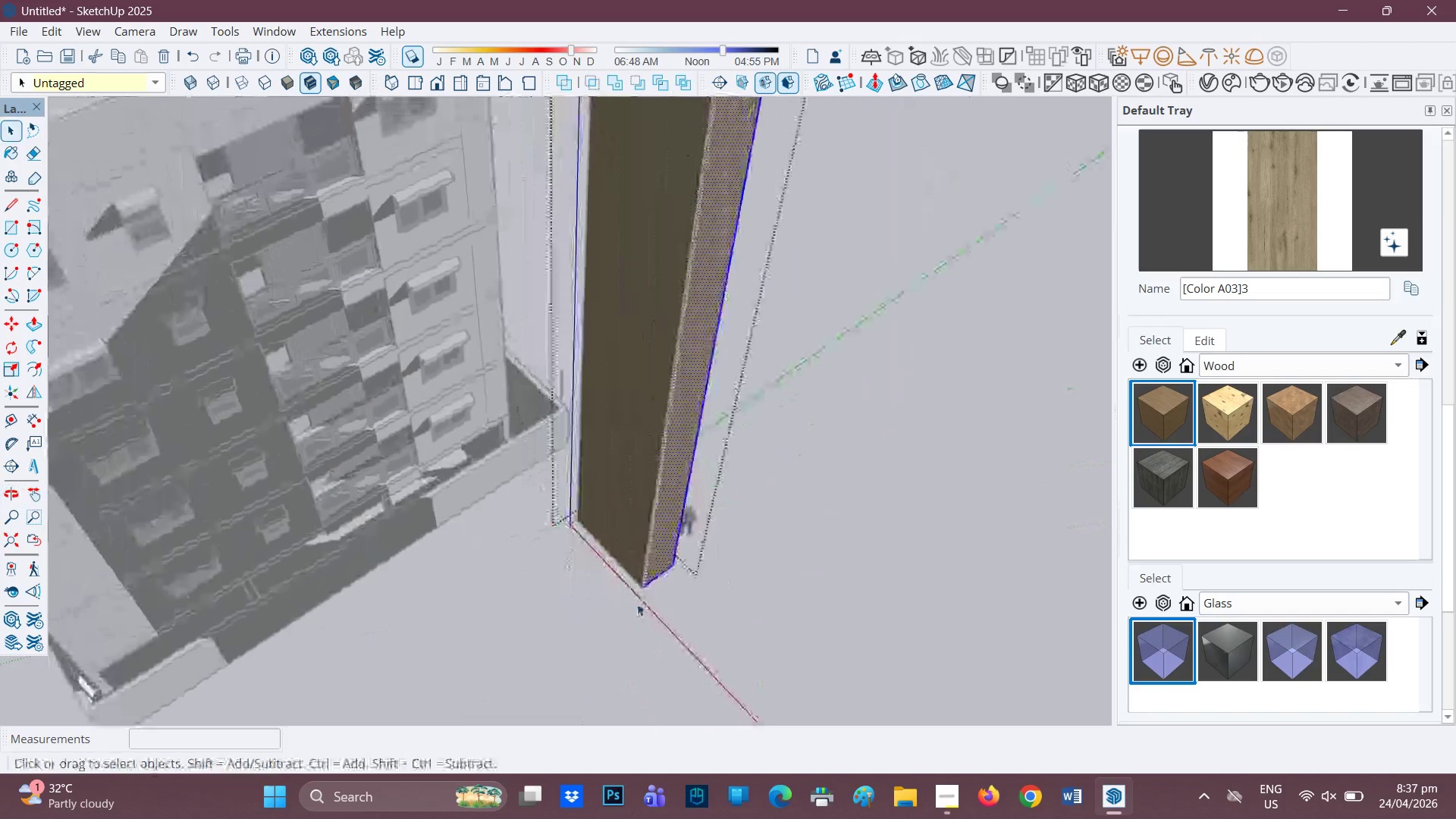 
key(R)
 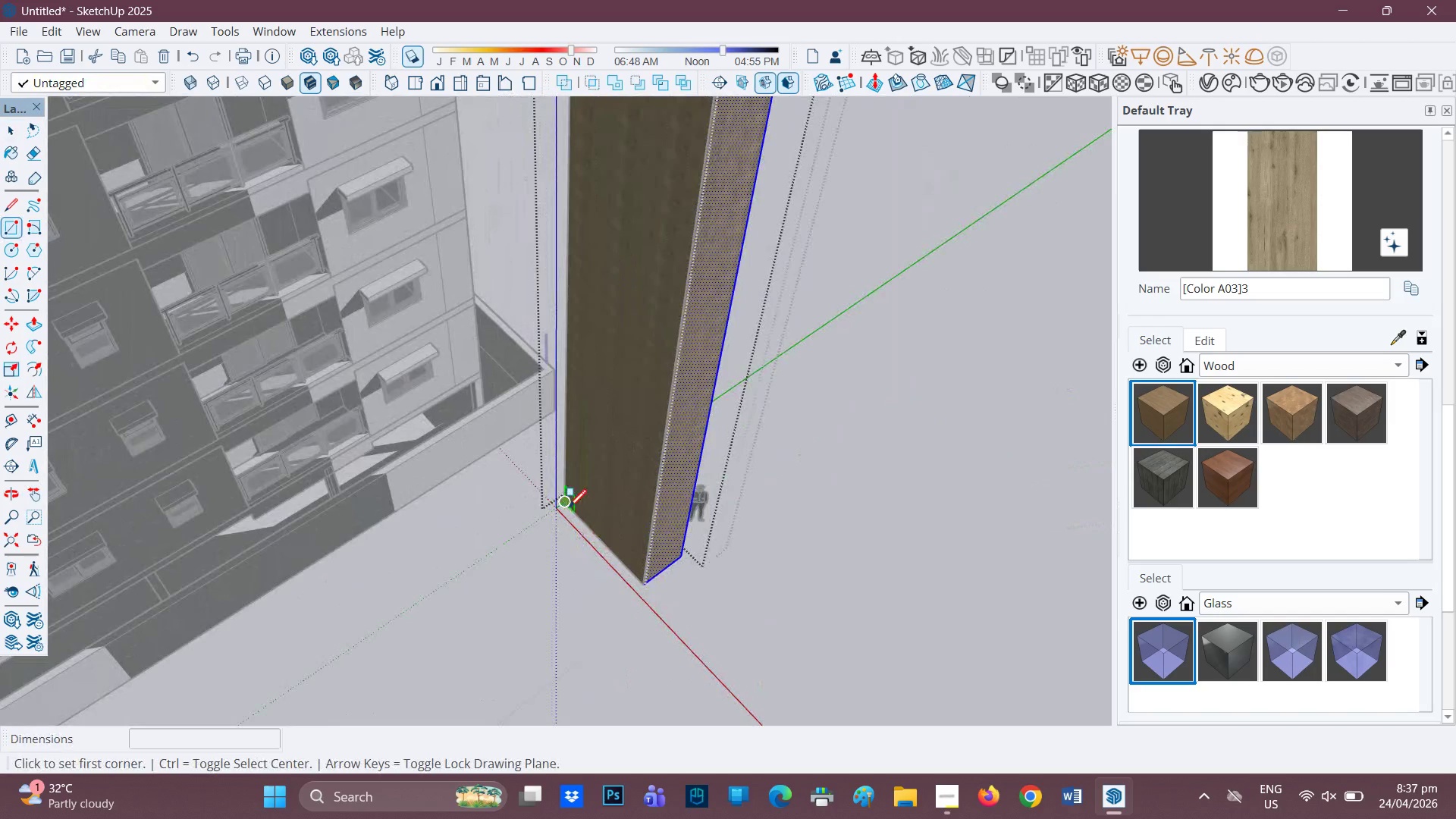 
scroll: coordinate [634, 602], scroll_direction: up, amount: 3.0
 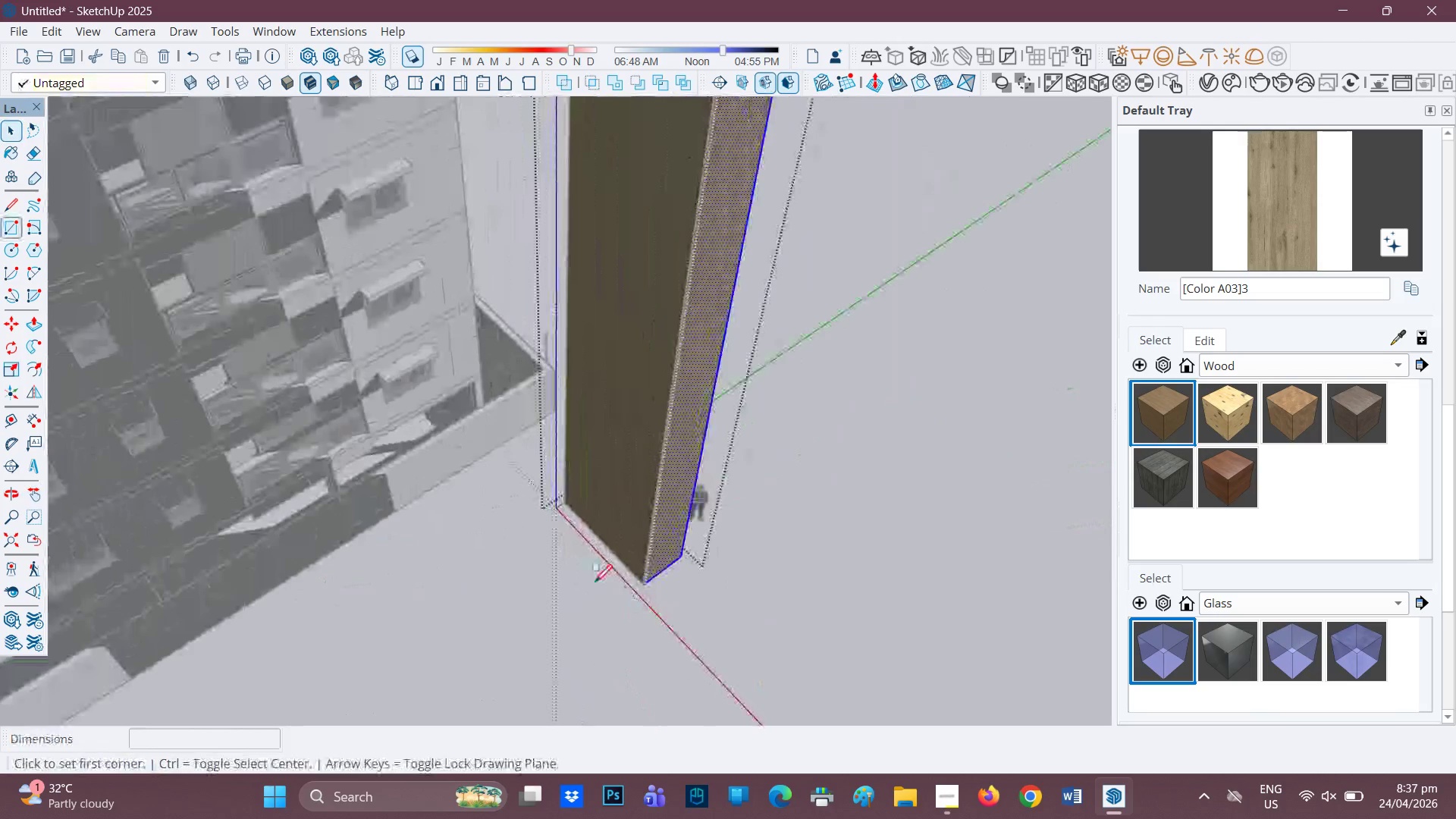 
left_click([569, 509])
 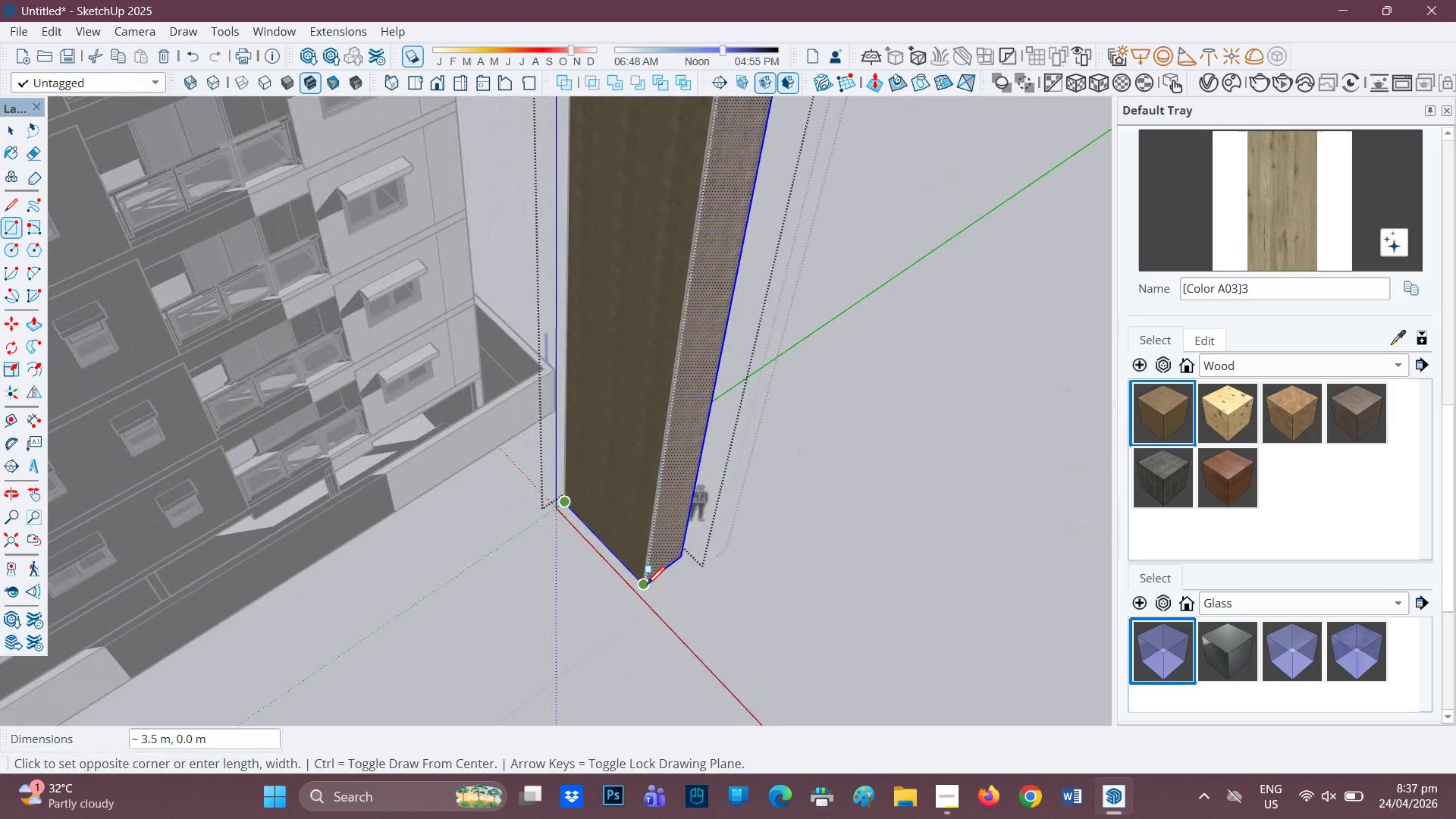 
left_click([647, 586])
 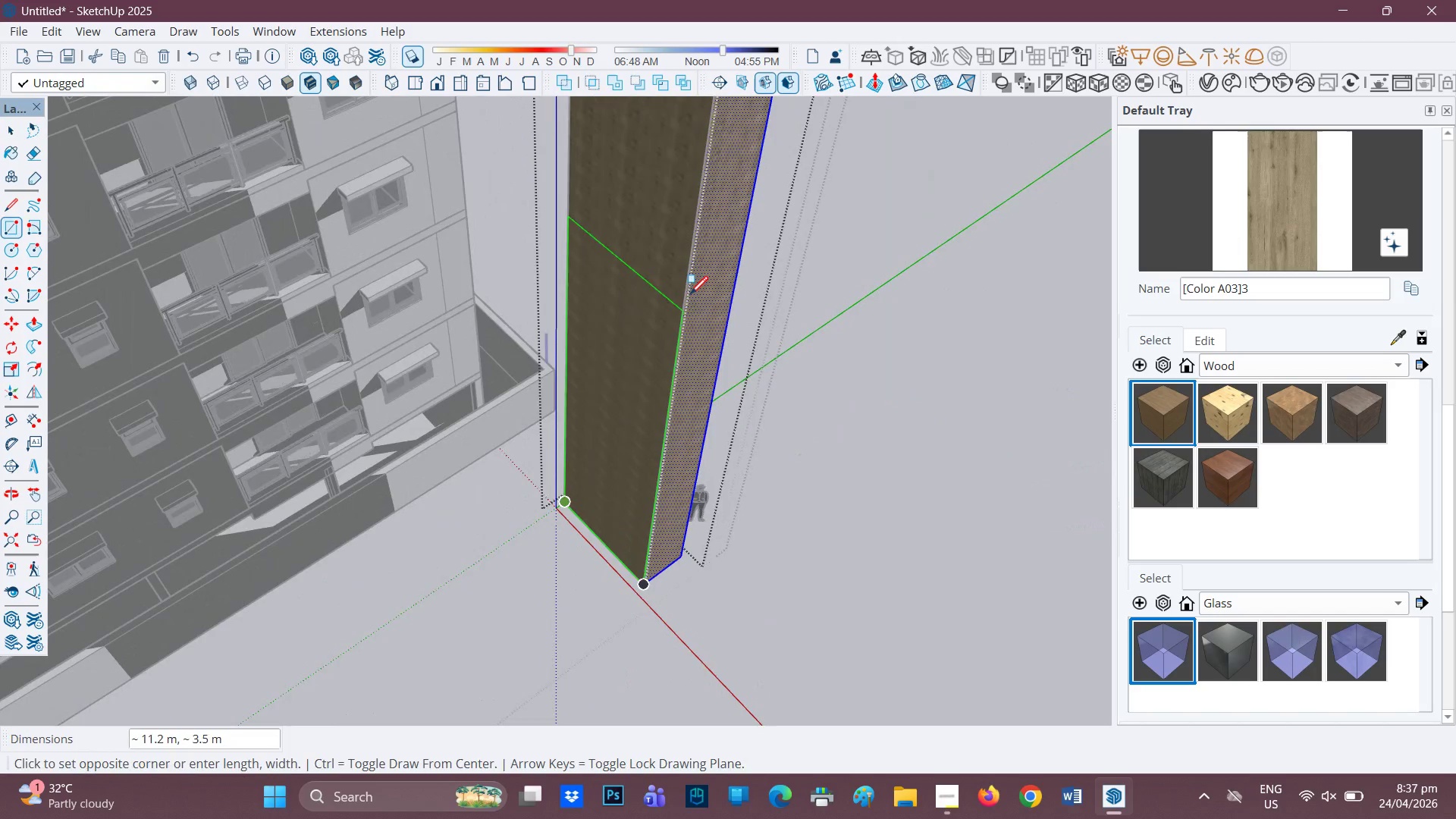 
scroll: coordinate [676, 338], scroll_direction: down, amount: 6.0
 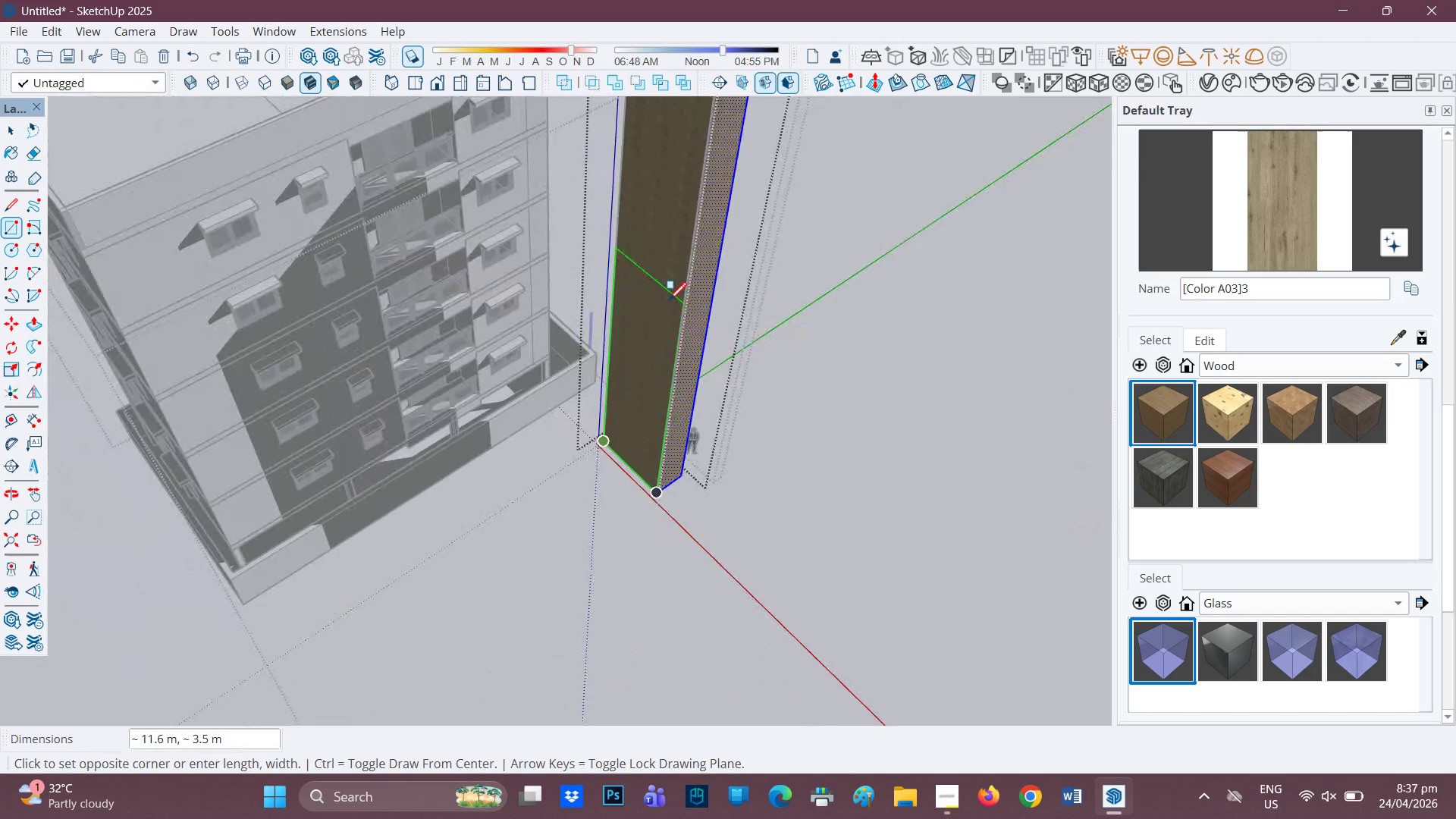 
type(hr)
 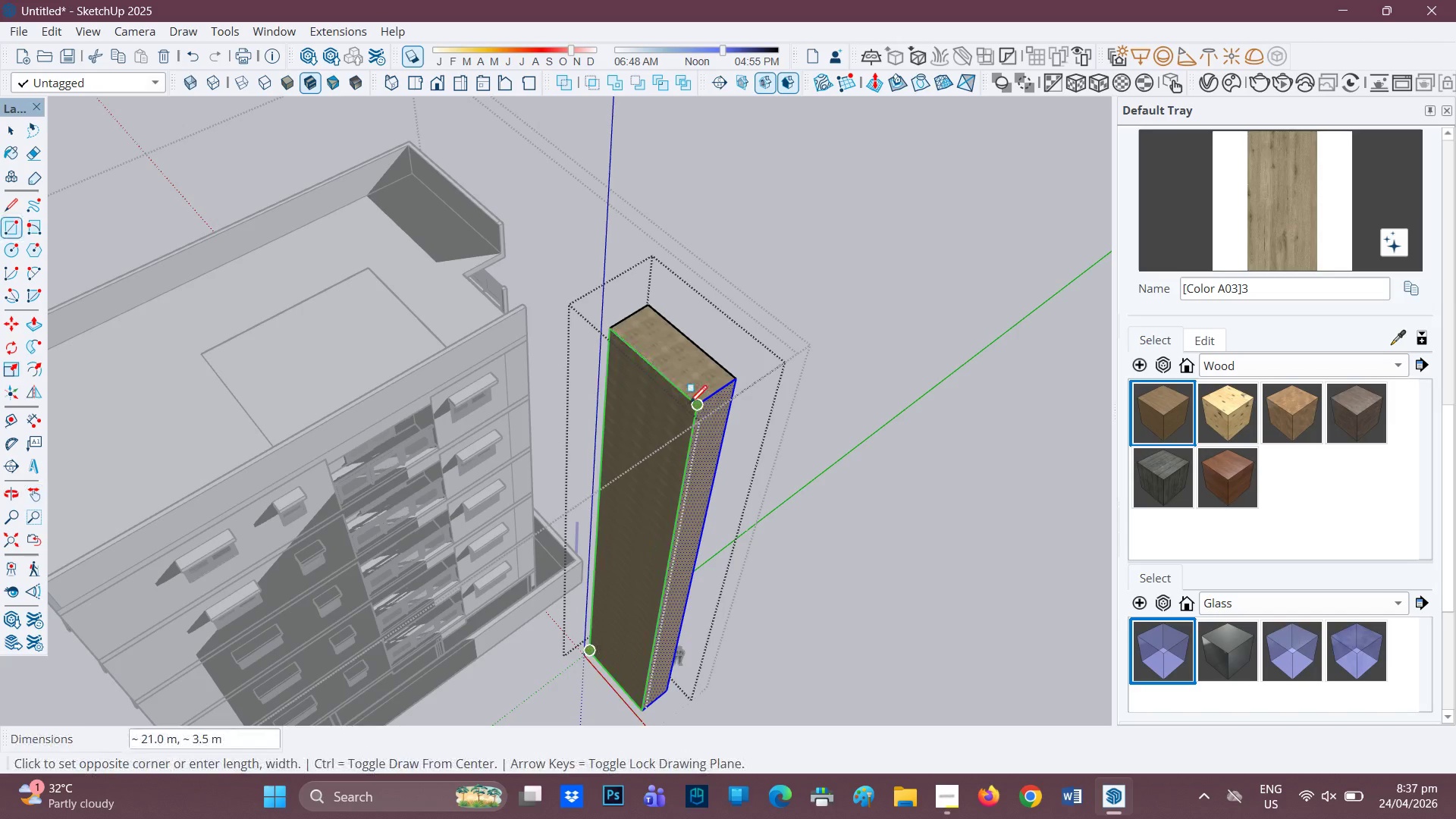 
left_click_drag(start_coordinate=[668, 306], to_coordinate=[651, 576])
 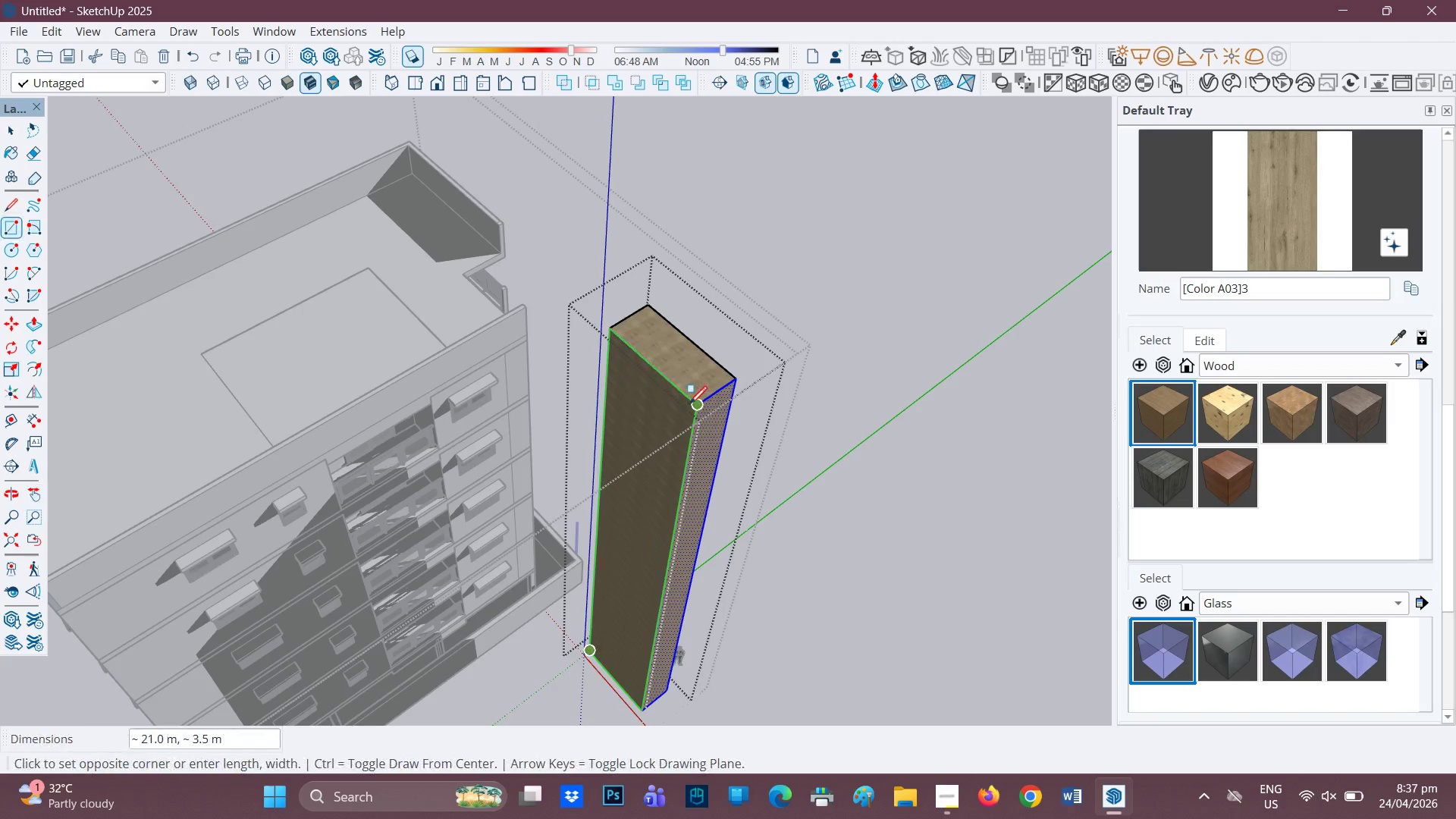 
left_click([693, 406])
 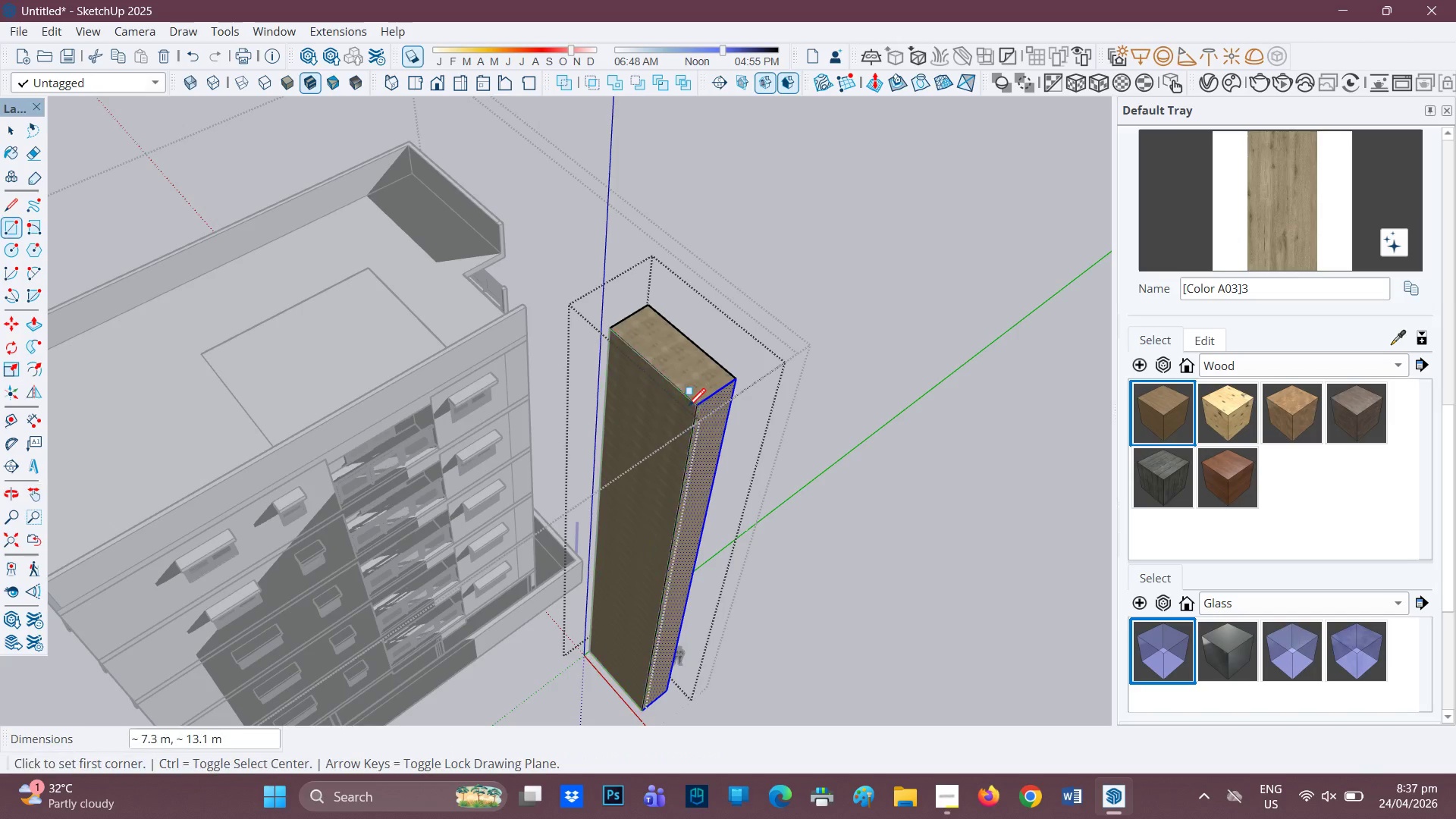 
key(P)
 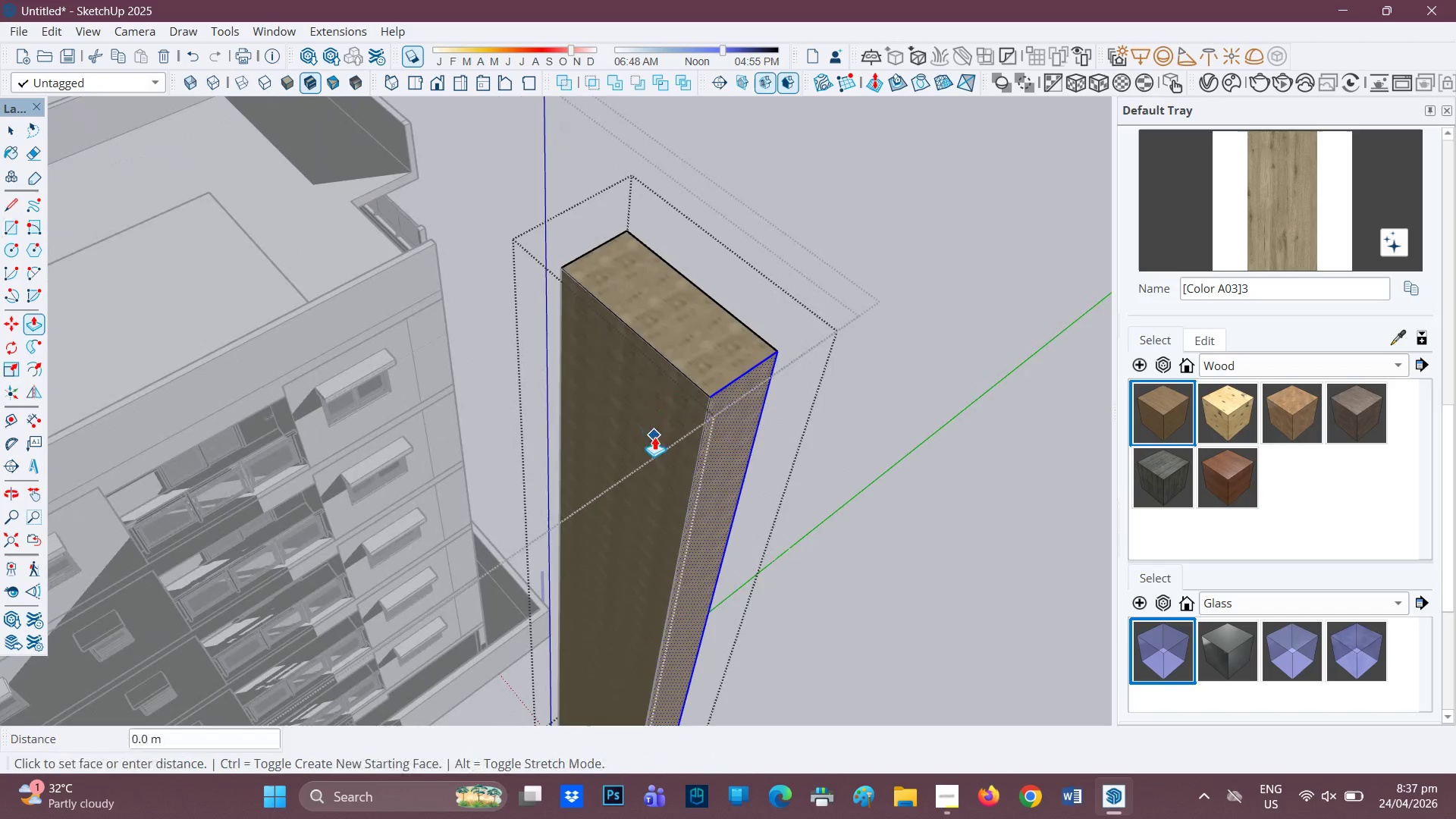 
scroll: coordinate [653, 419], scroll_direction: up, amount: 6.0
 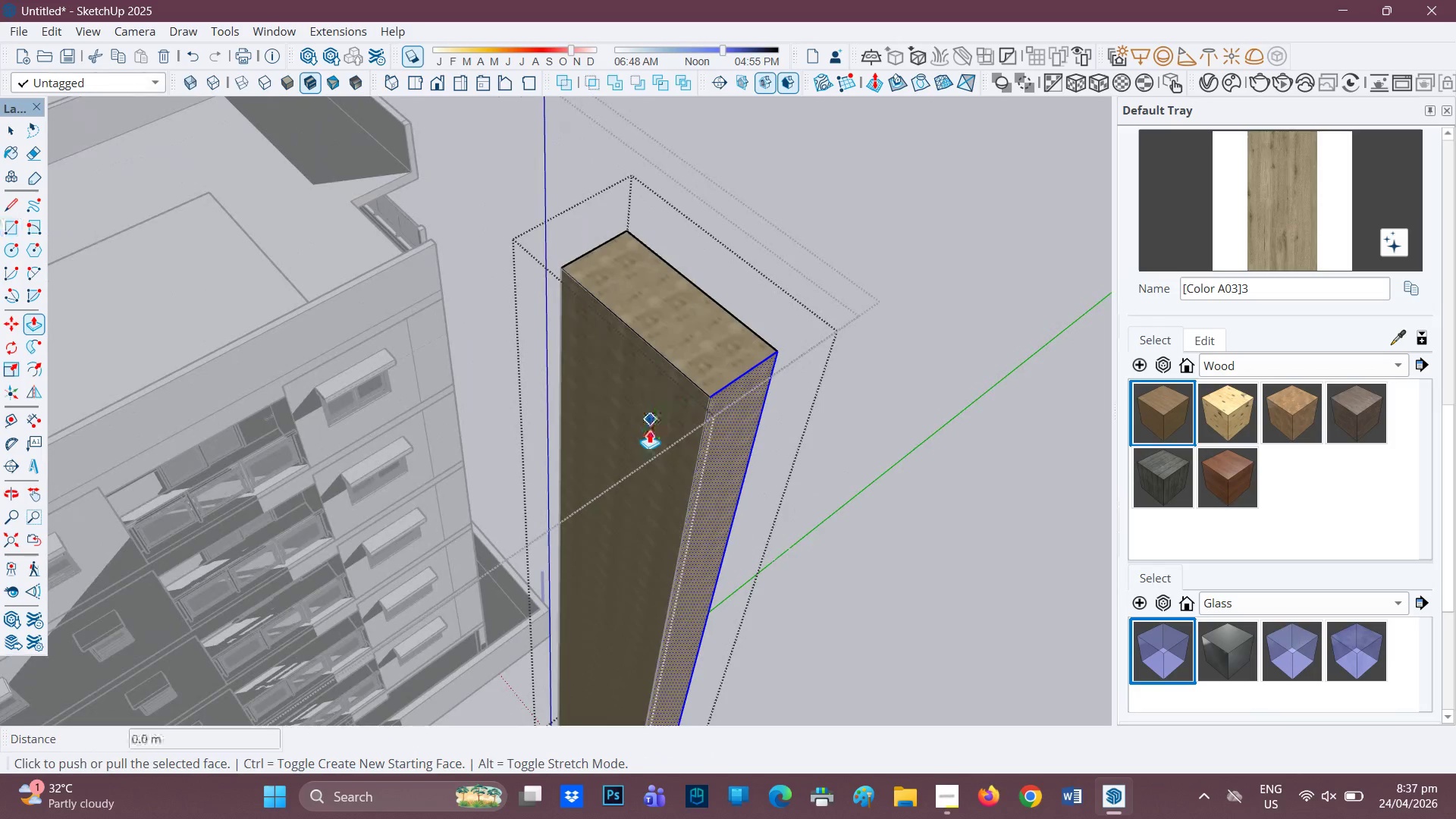 
left_click([654, 437])
 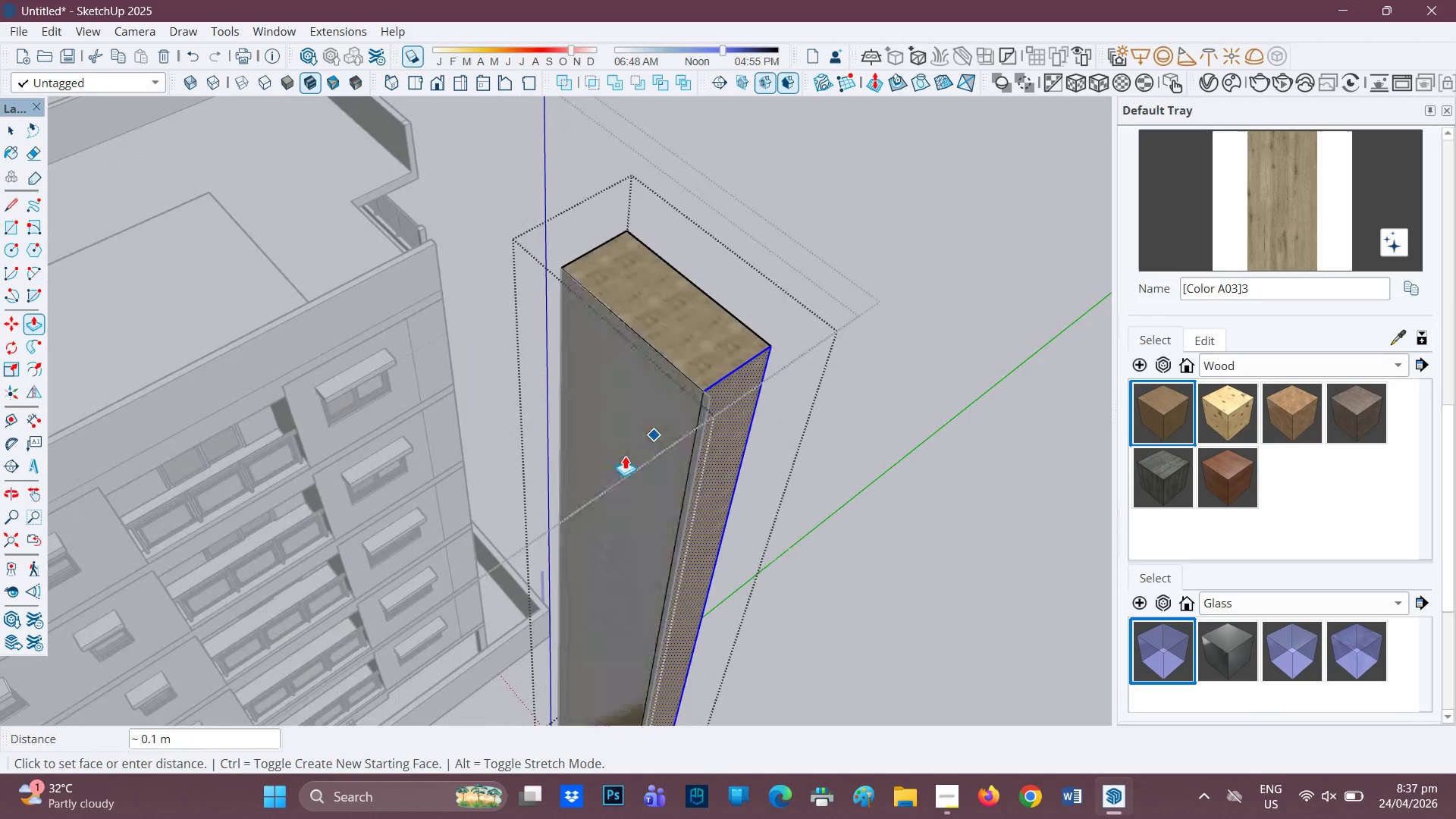 
scroll: coordinate [621, 458], scroll_direction: up, amount: 2.0
 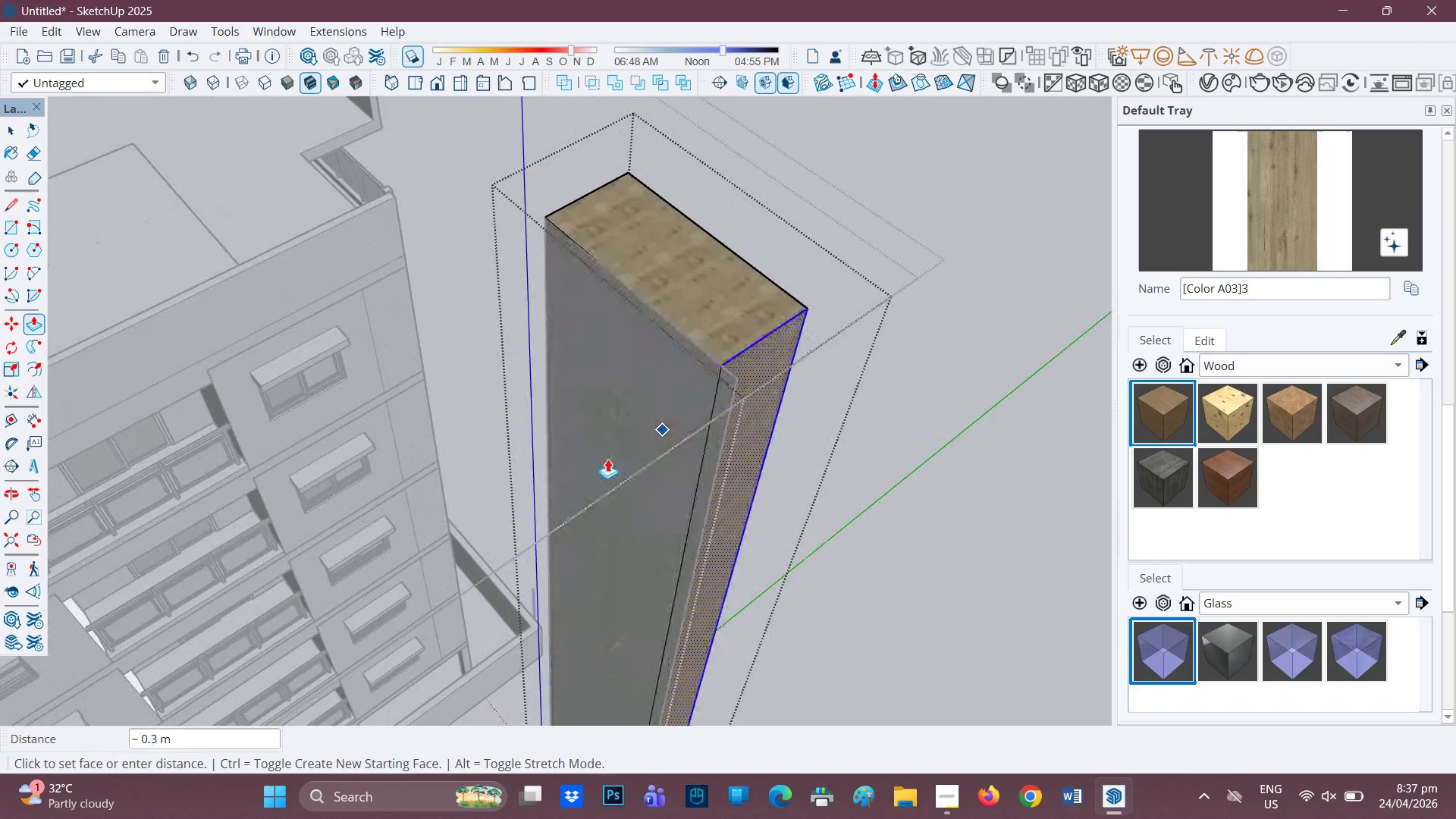 
key(Space)
 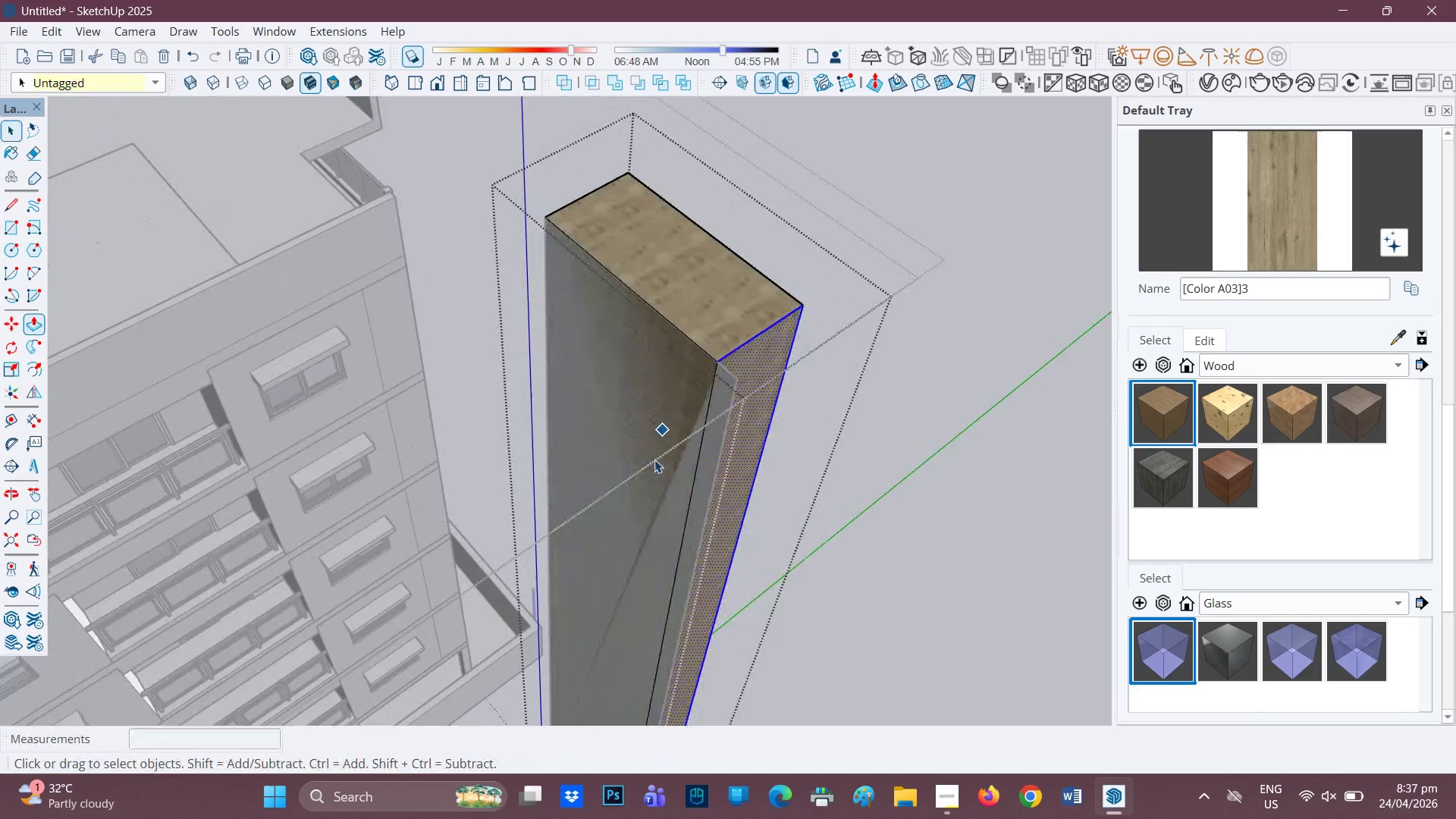 
scroll: coordinate [663, 474], scroll_direction: none, amount: 0.0
 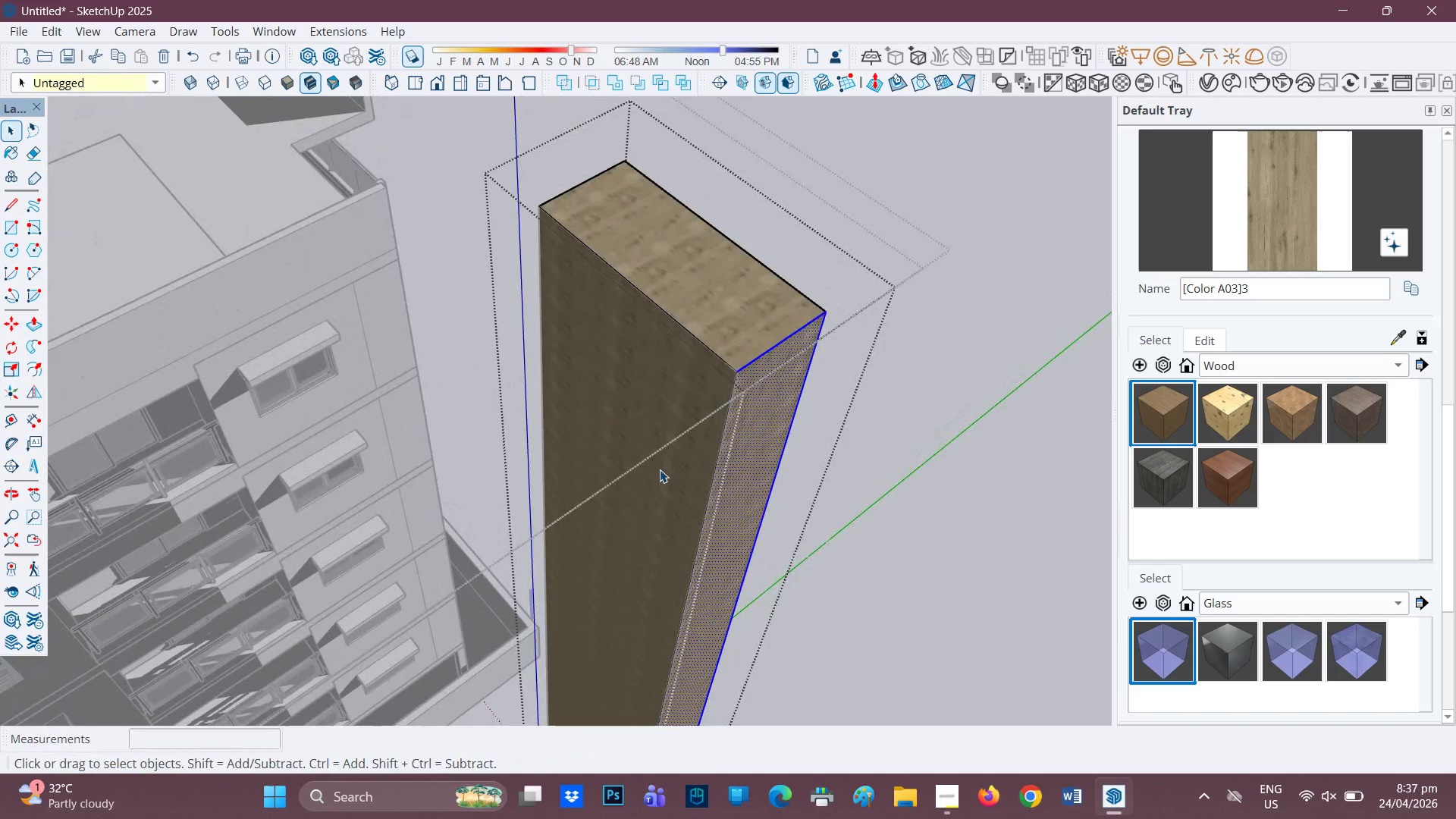 
key(P)
 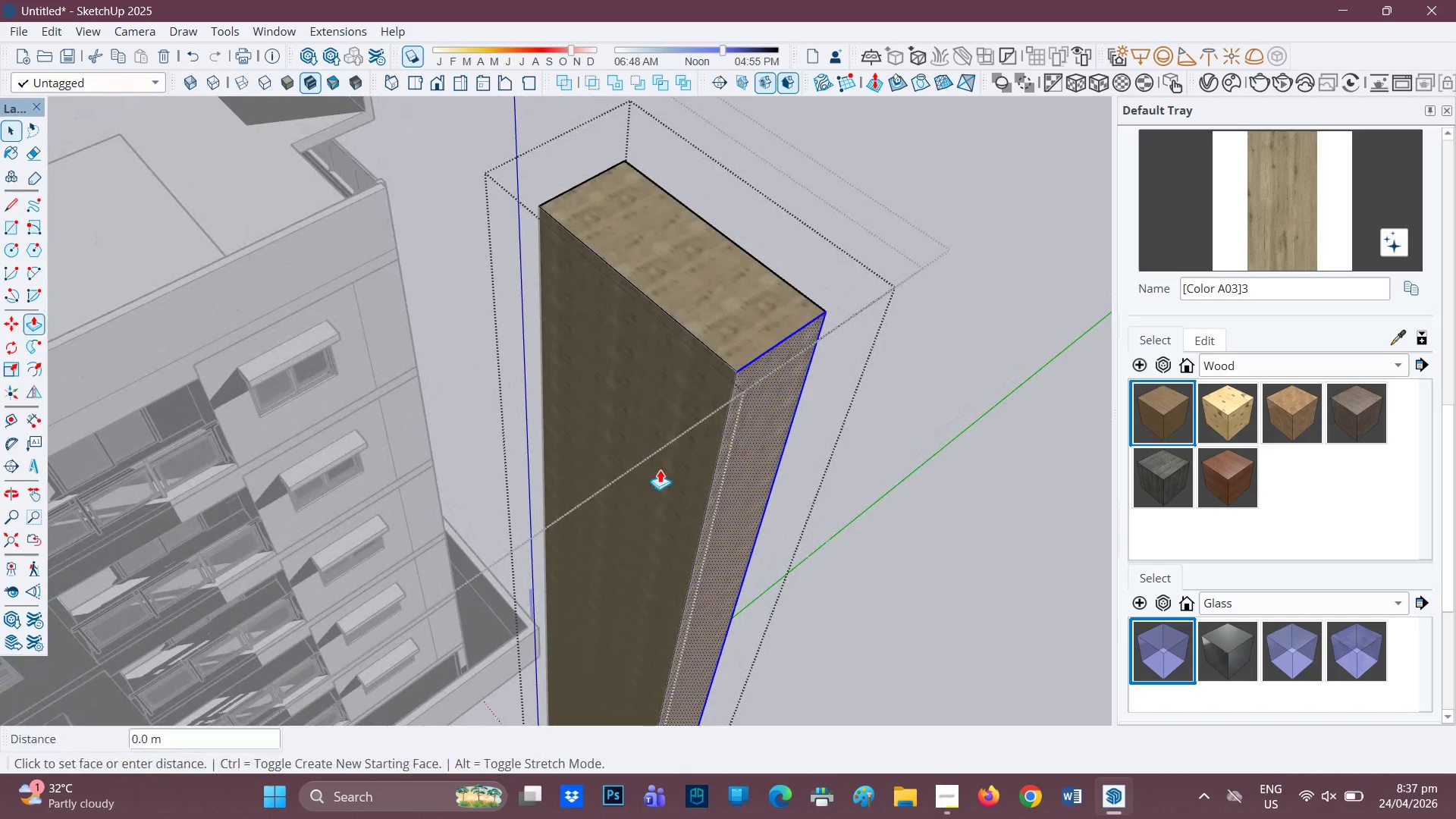 
left_click([660, 469])
 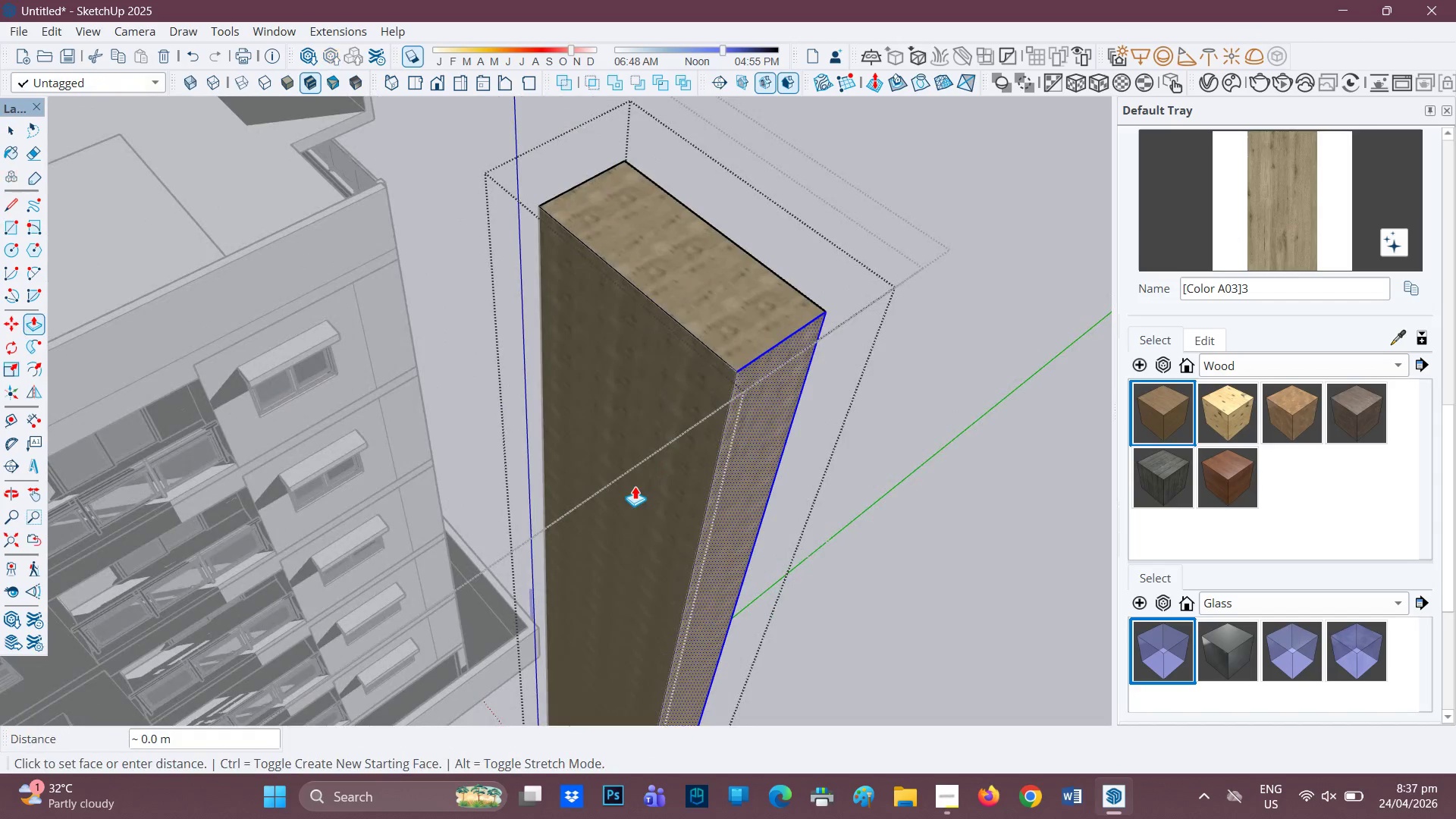 
key(Space)
 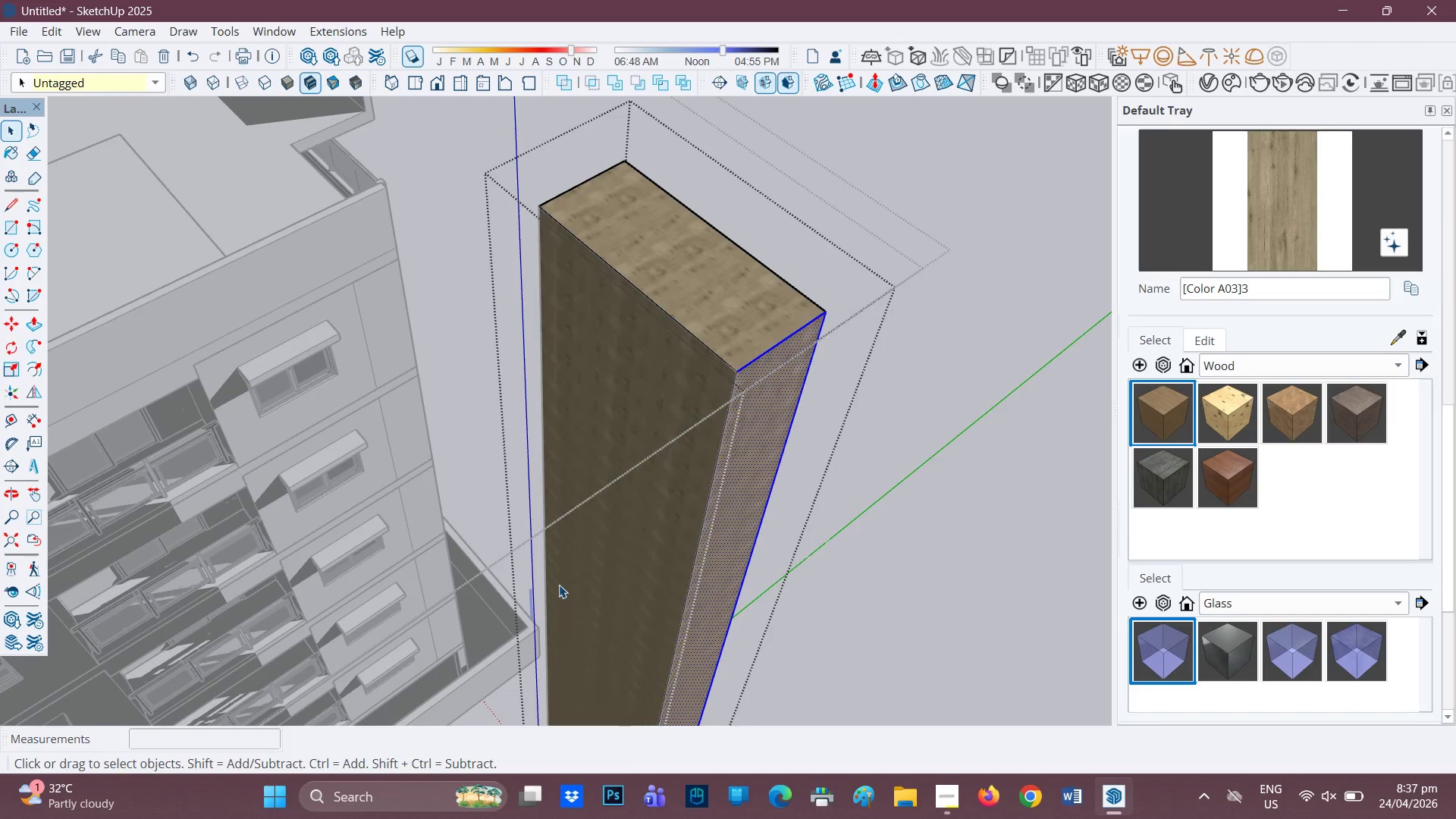 
key(Space)
 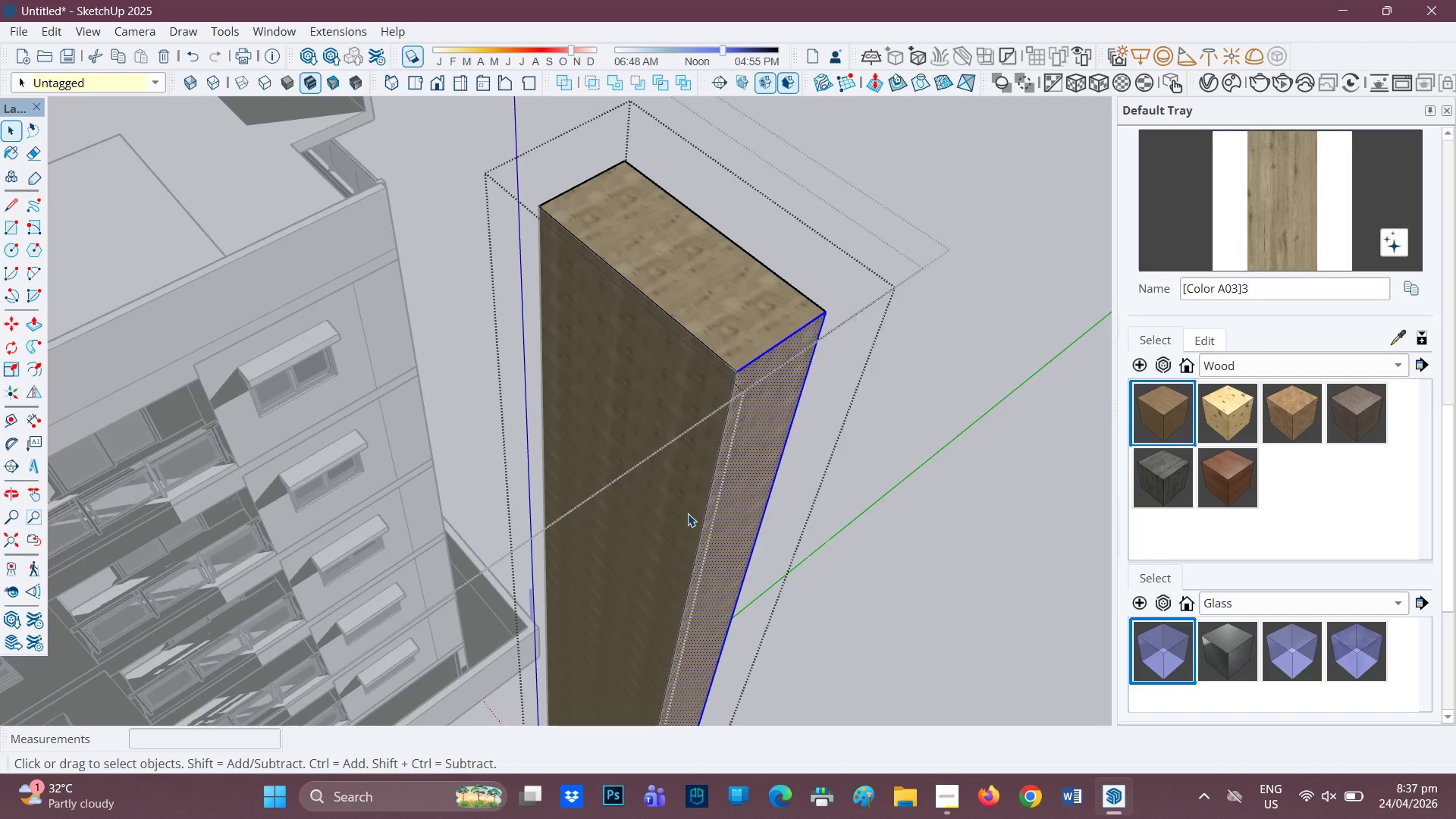 
scroll: coordinate [628, 541], scroll_direction: down, amount: 6.0
 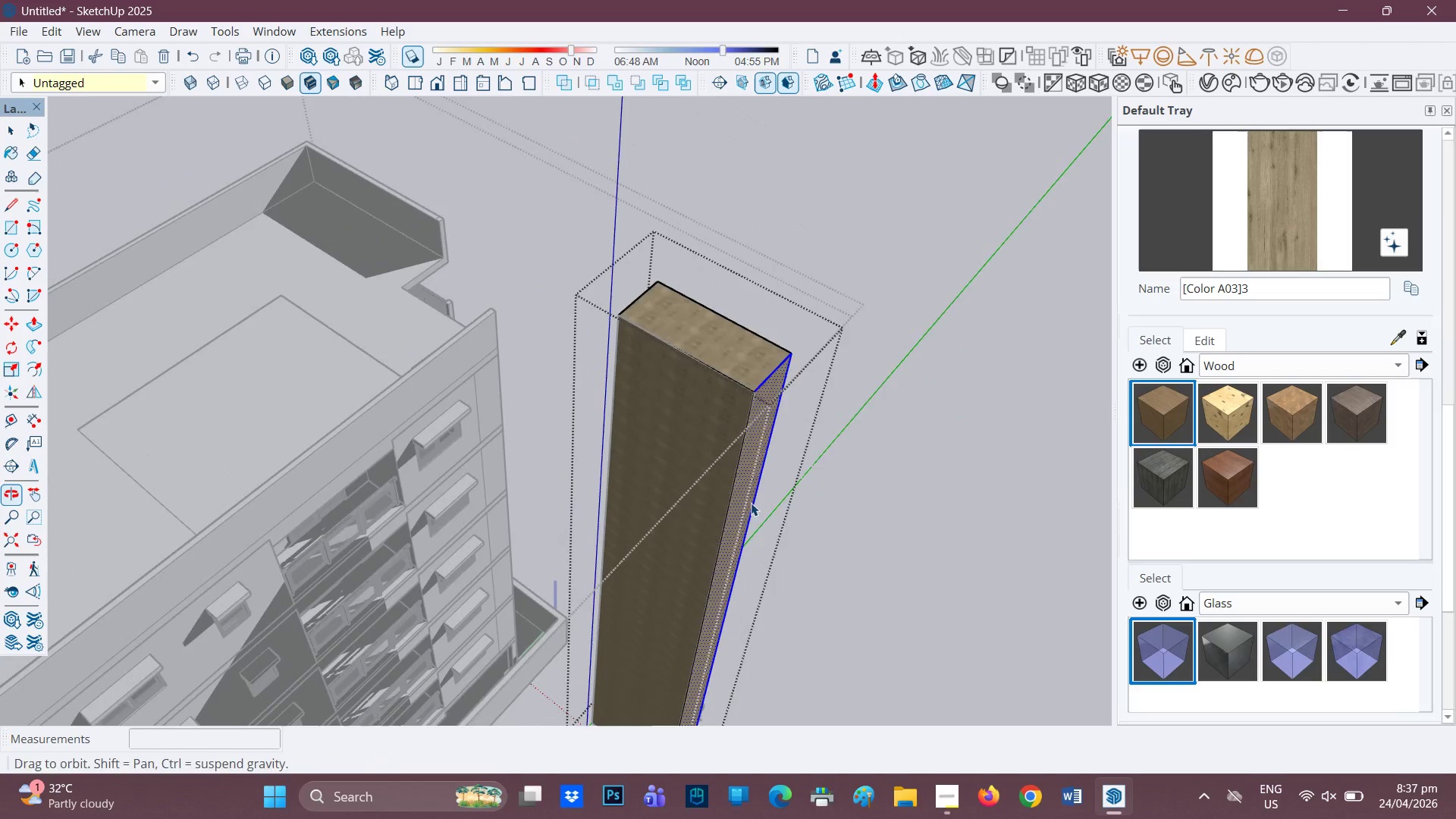 
key(Space)
 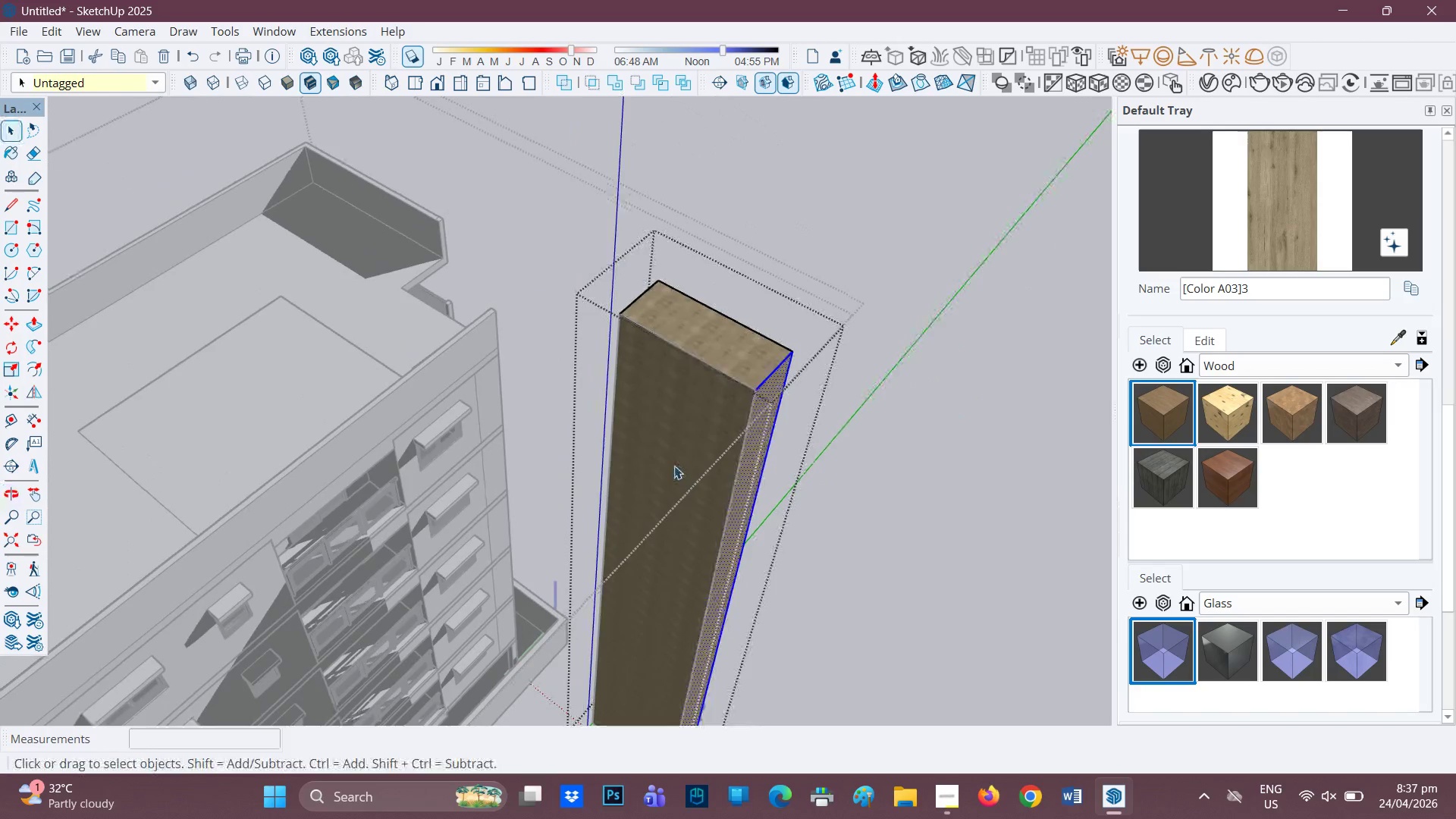 
left_click([674, 466])
 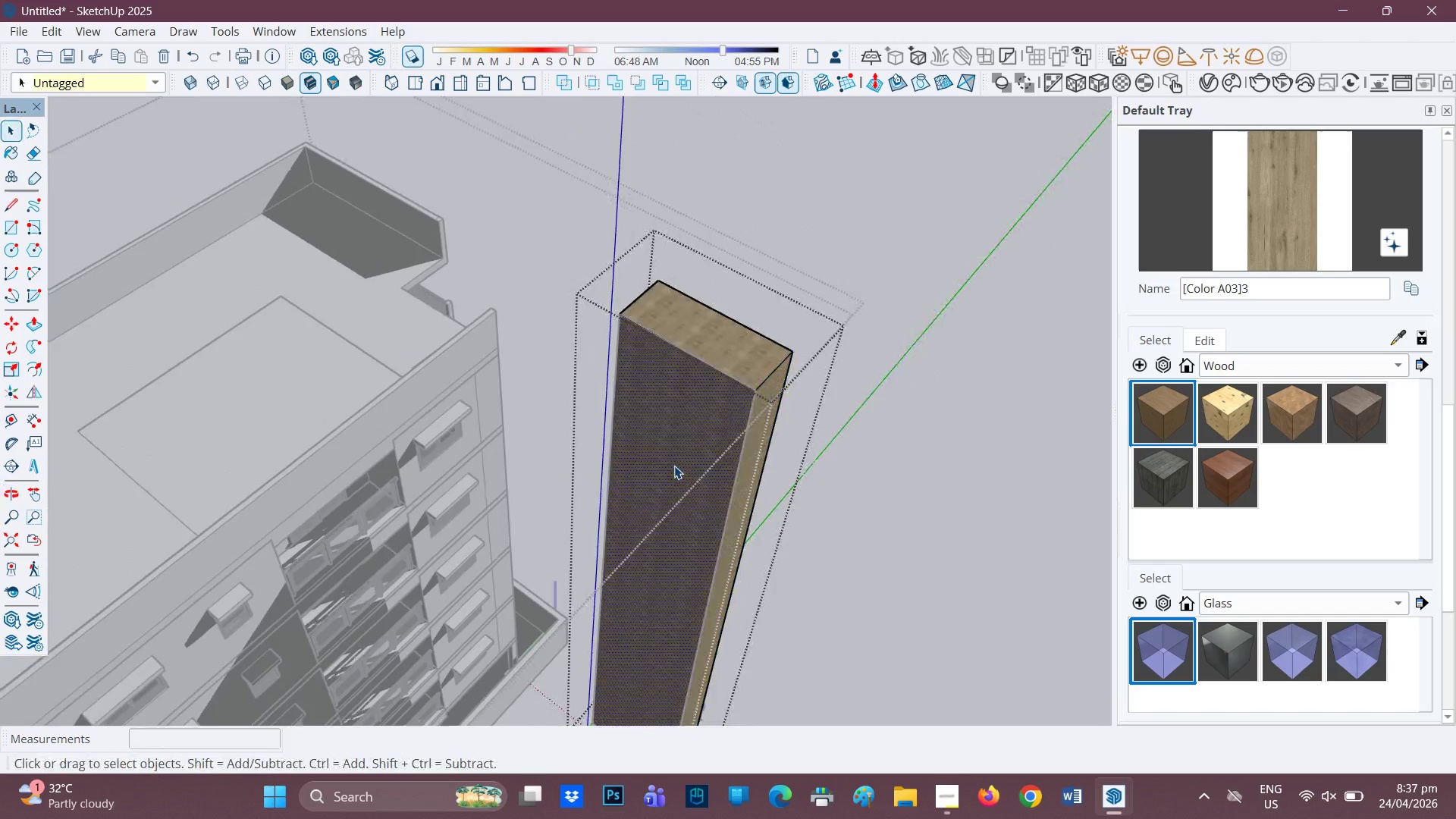 
left_click([674, 466])
 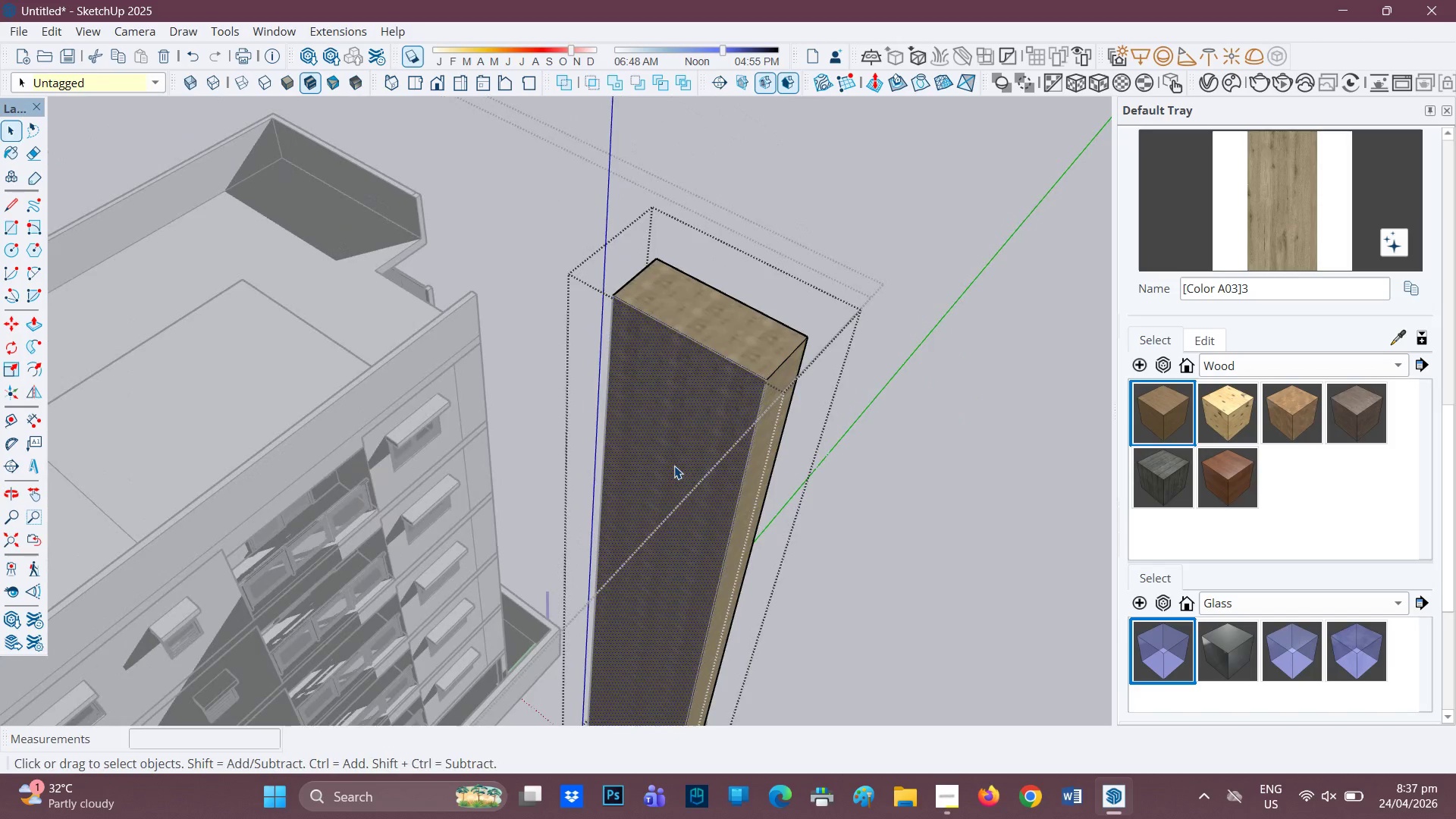 
scroll: coordinate [674, 466], scroll_direction: up, amount: 1.0
 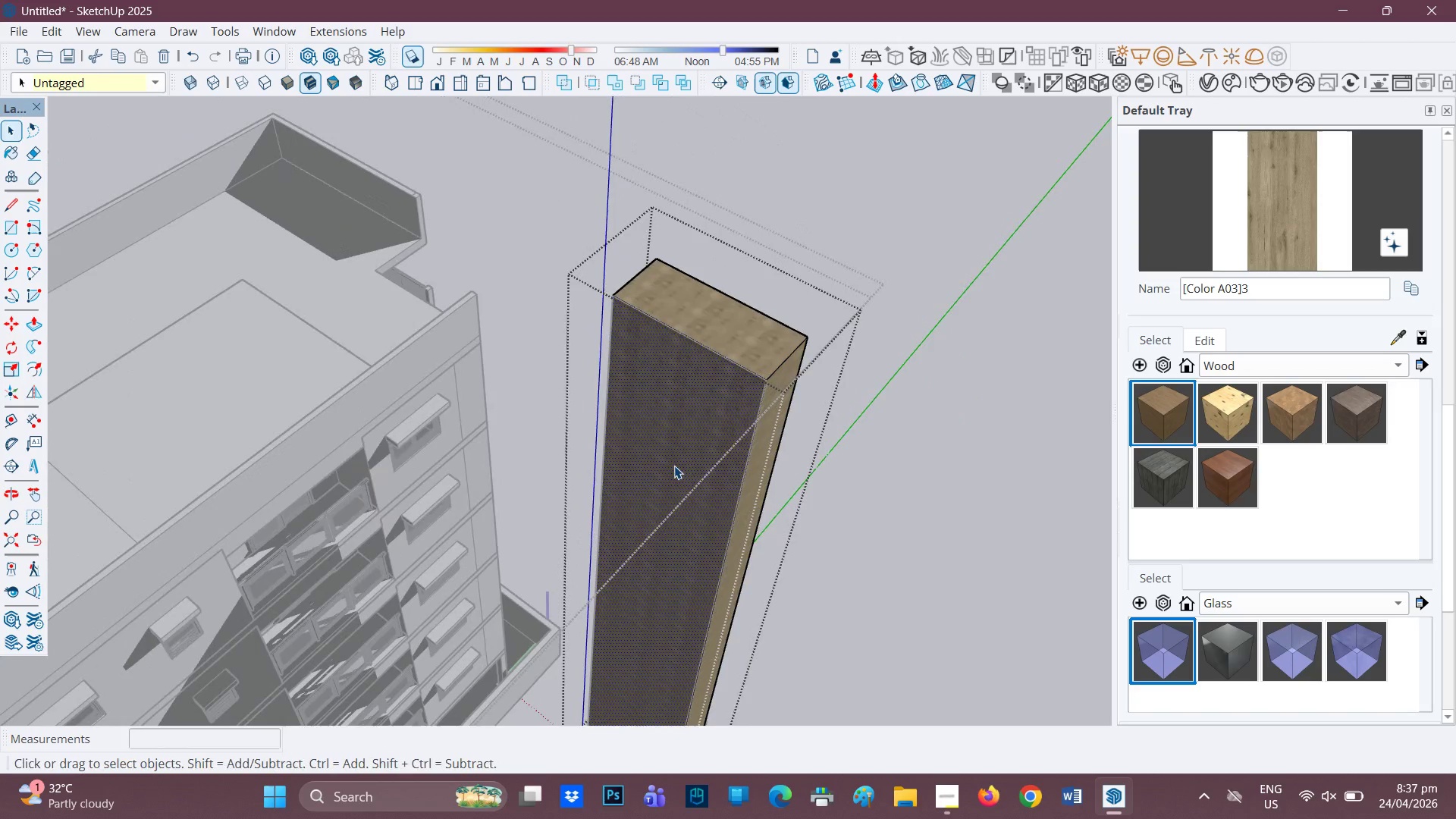 
double_click([674, 466])
 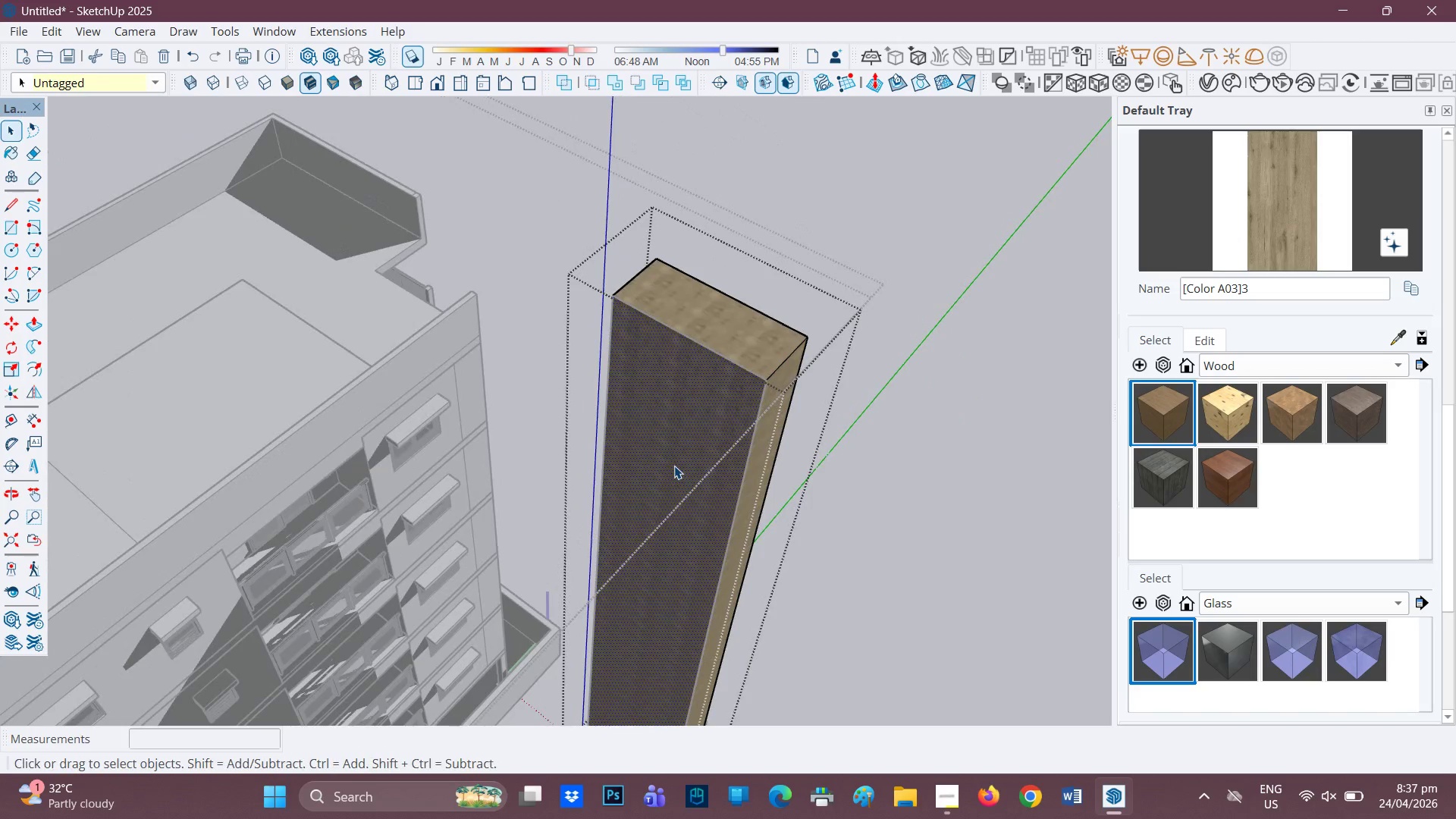 
key(P)
 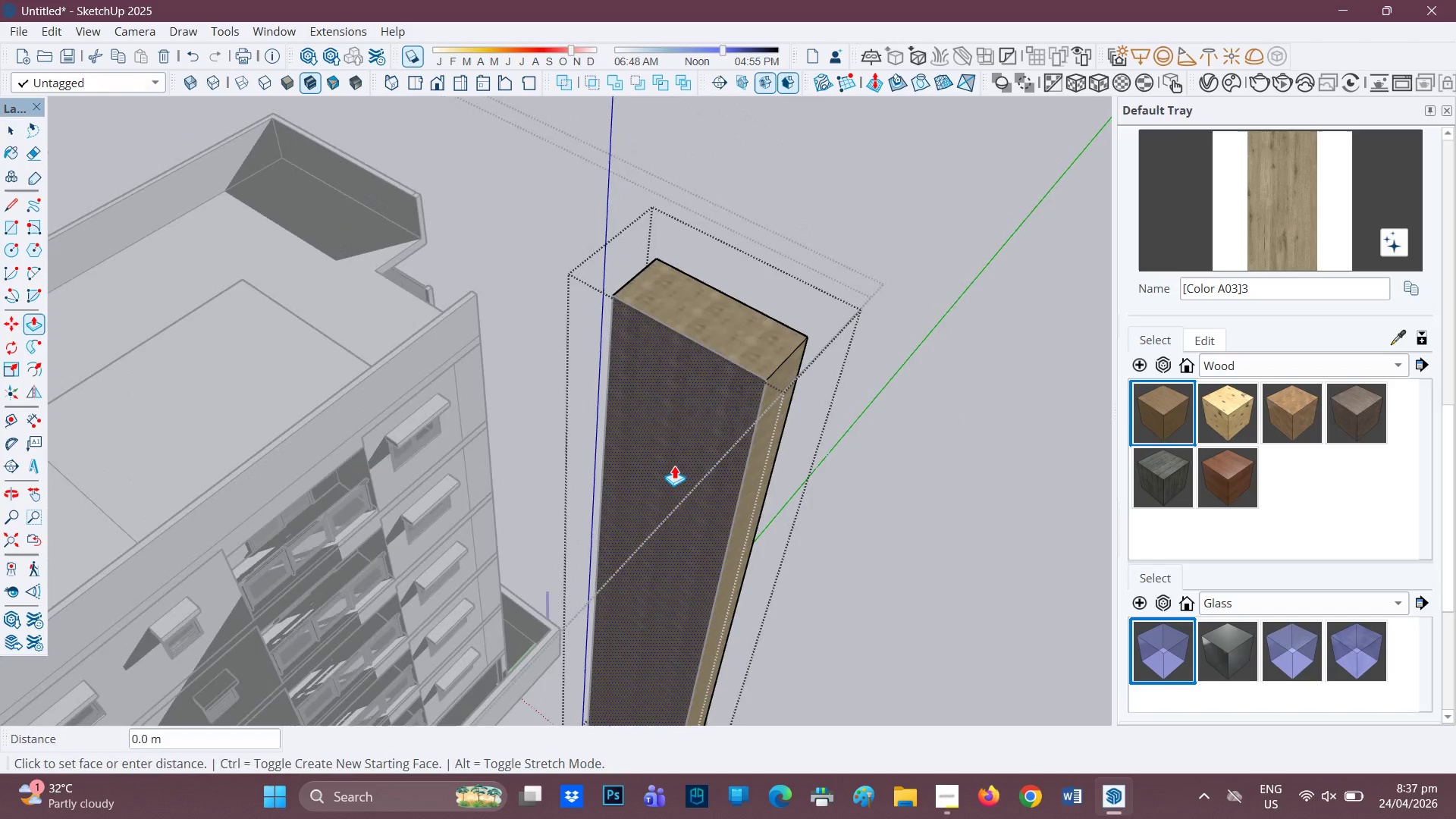 
left_click([674, 466])
 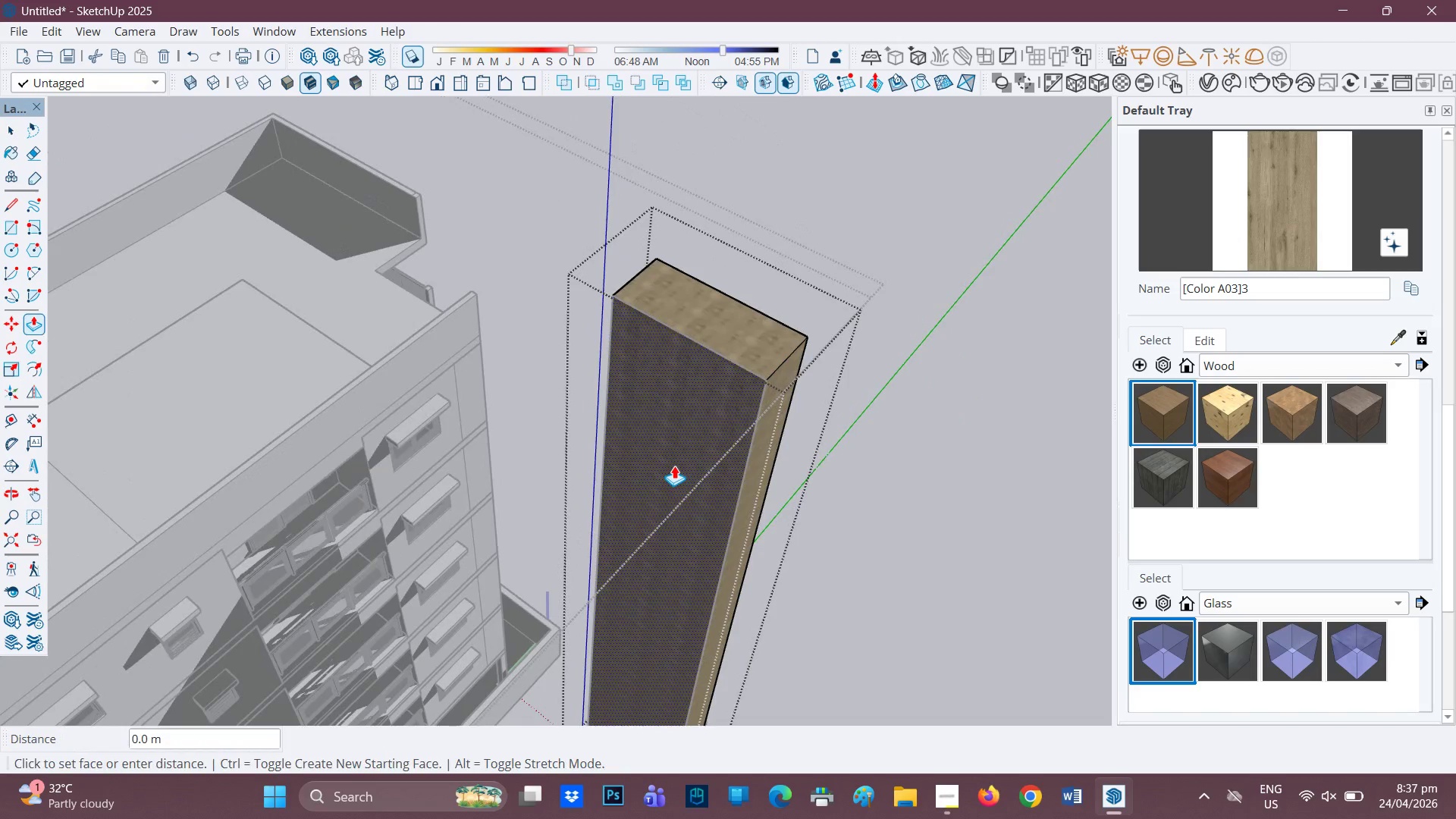 
key(P)
 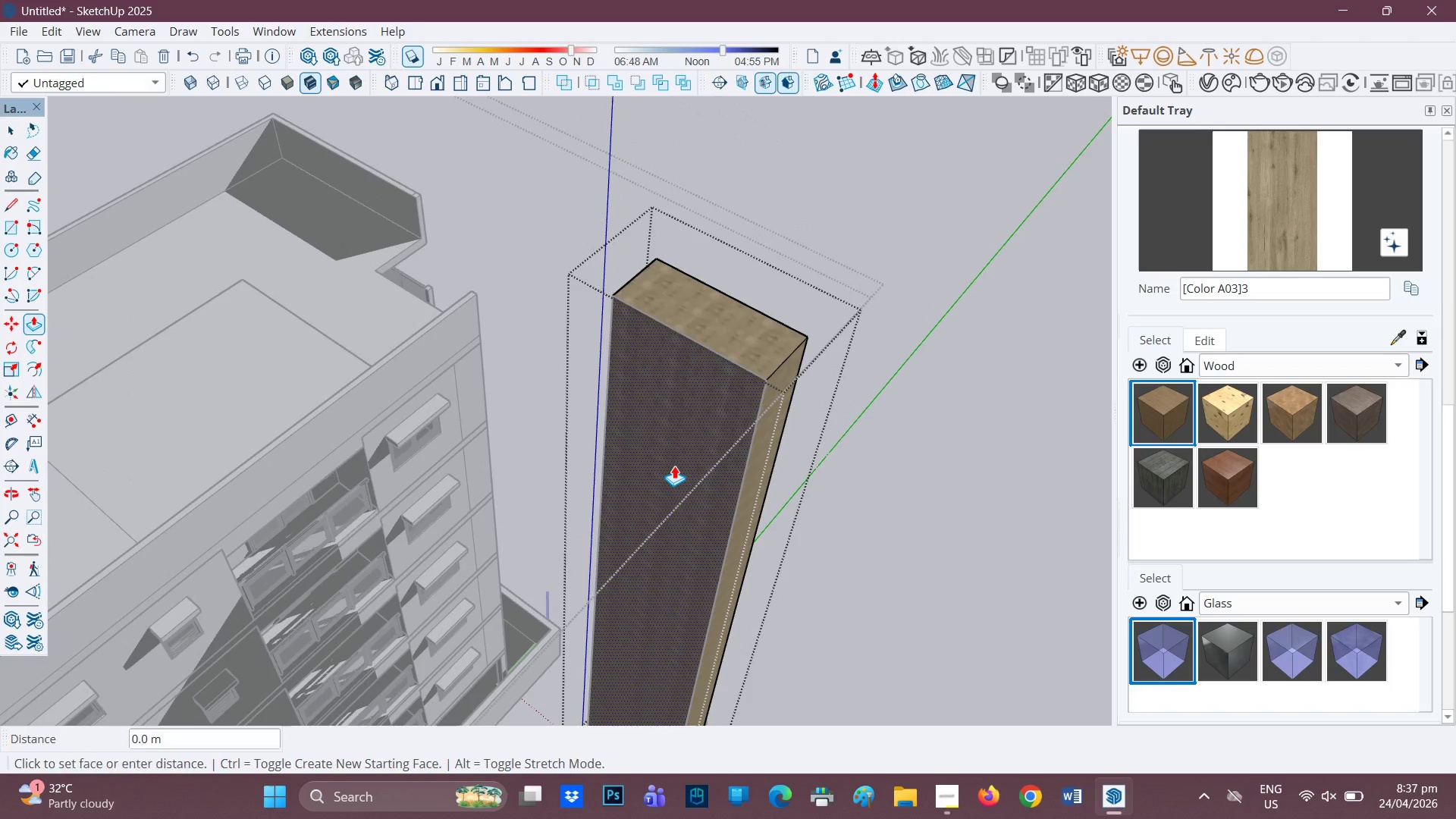 
left_click([674, 466])
 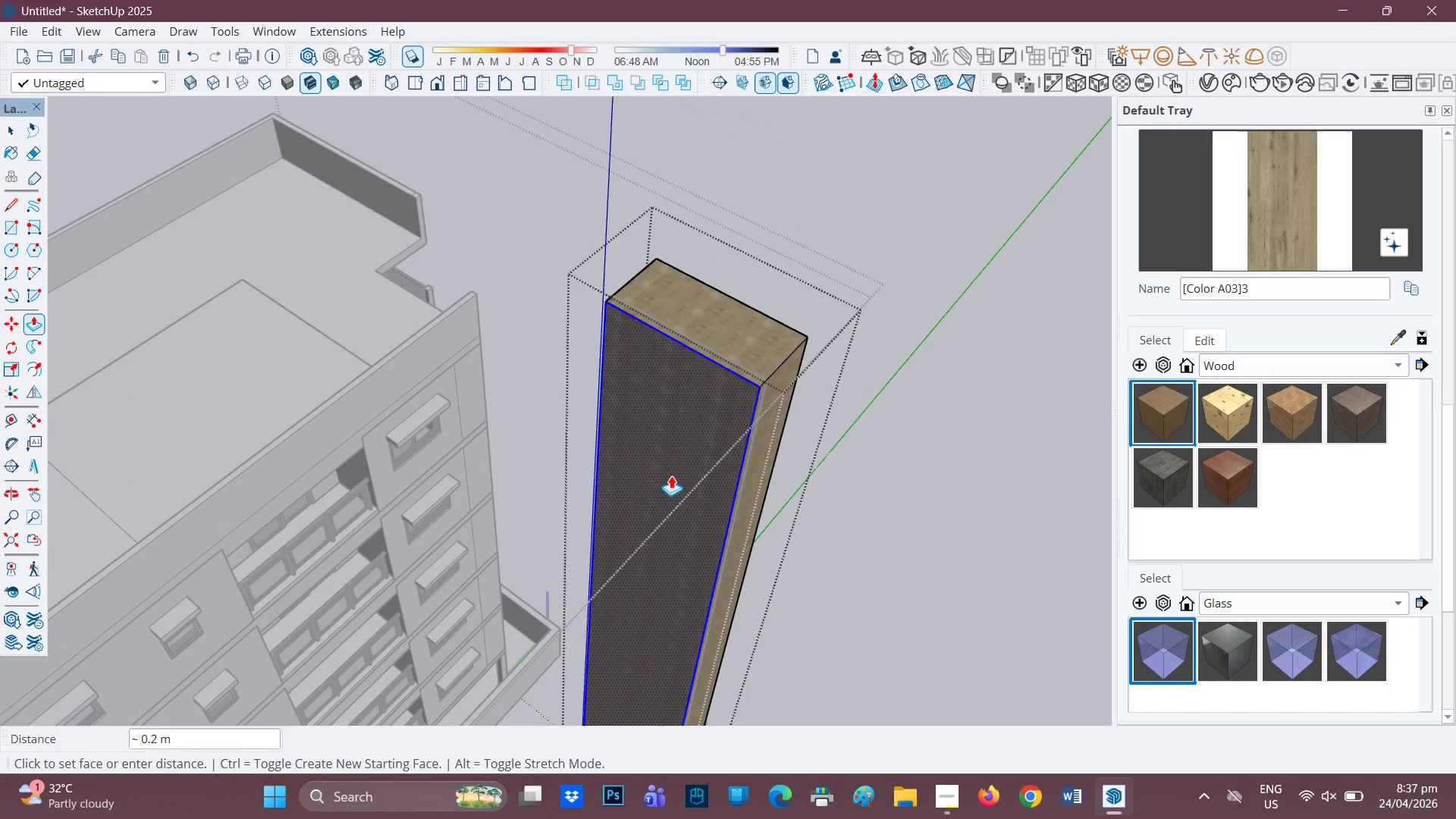 
left_click([670, 475])
 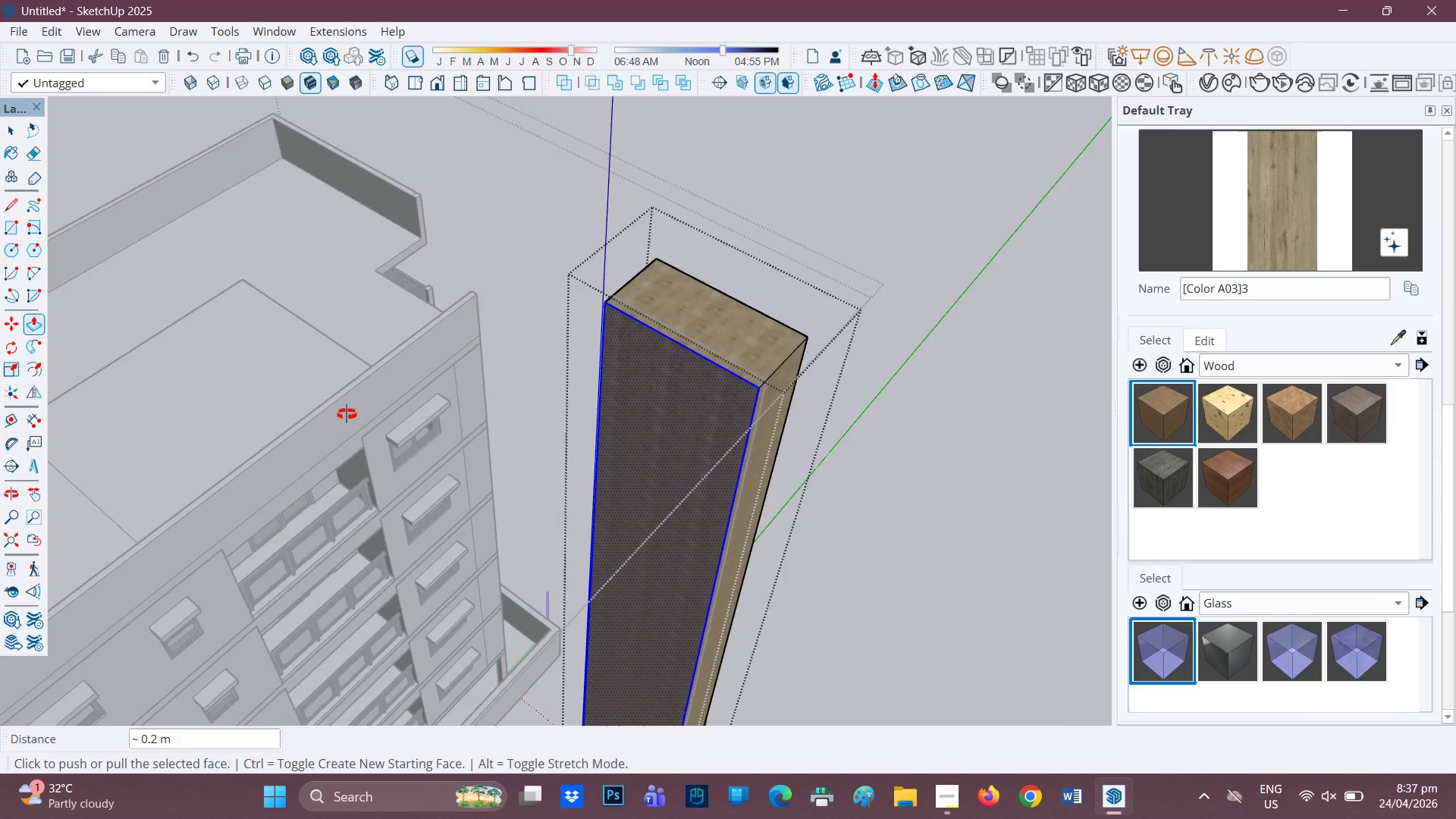 
scroll: coordinate [529, 538], scroll_direction: down, amount: 5.0
 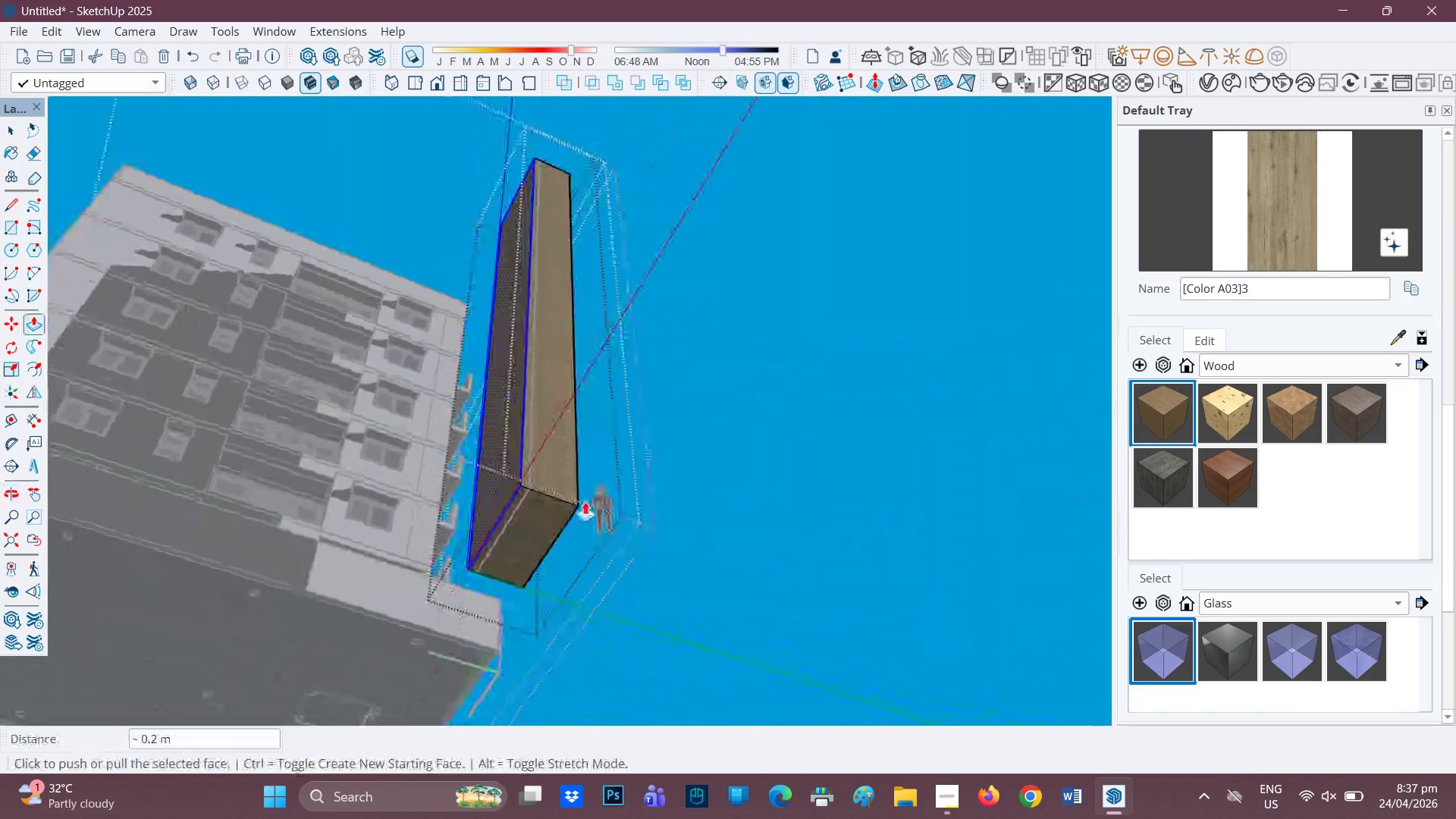 
scroll: coordinate [580, 510], scroll_direction: up, amount: 3.0
 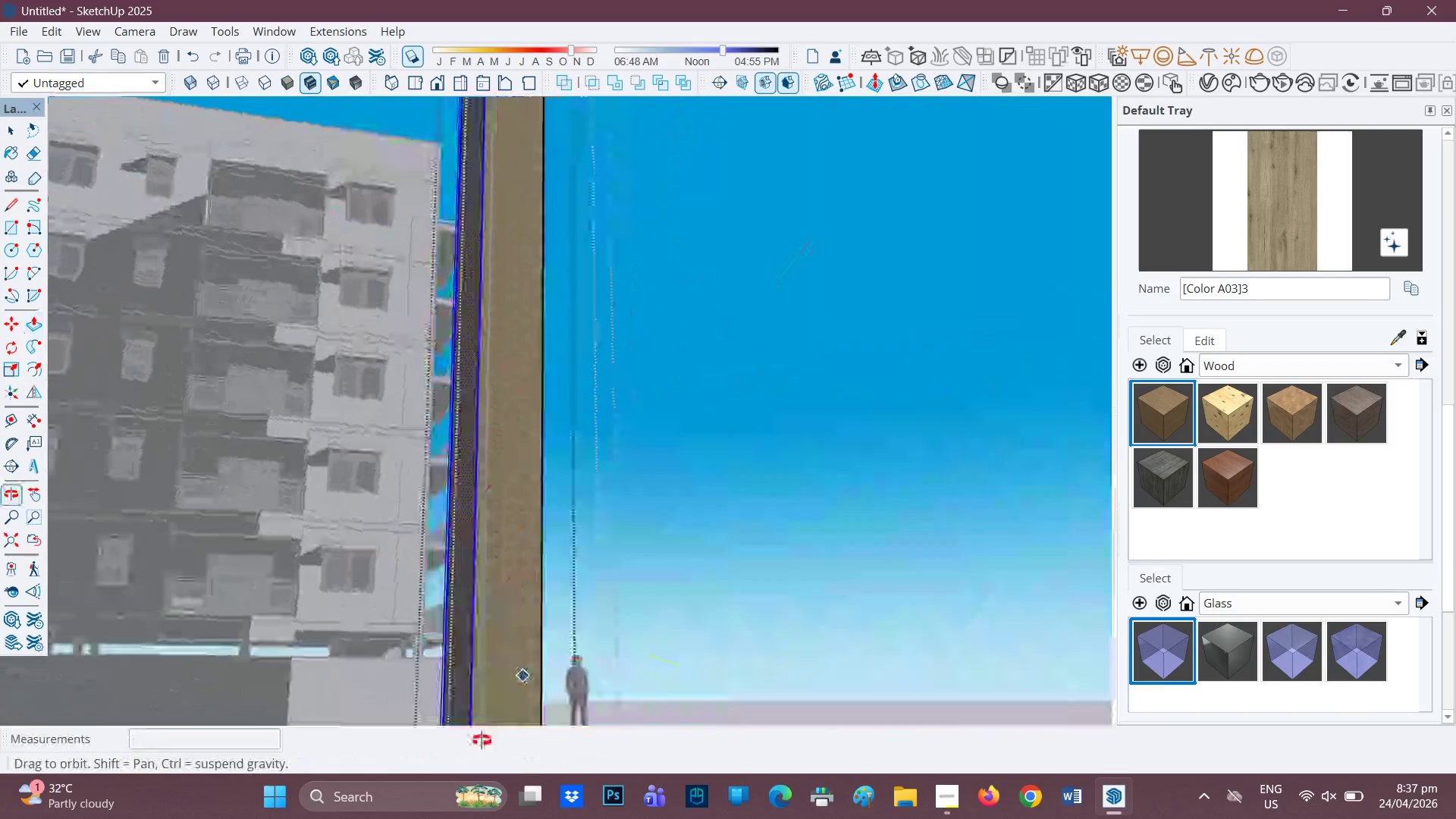 
scroll: coordinate [532, 597], scroll_direction: down, amount: 12.0
 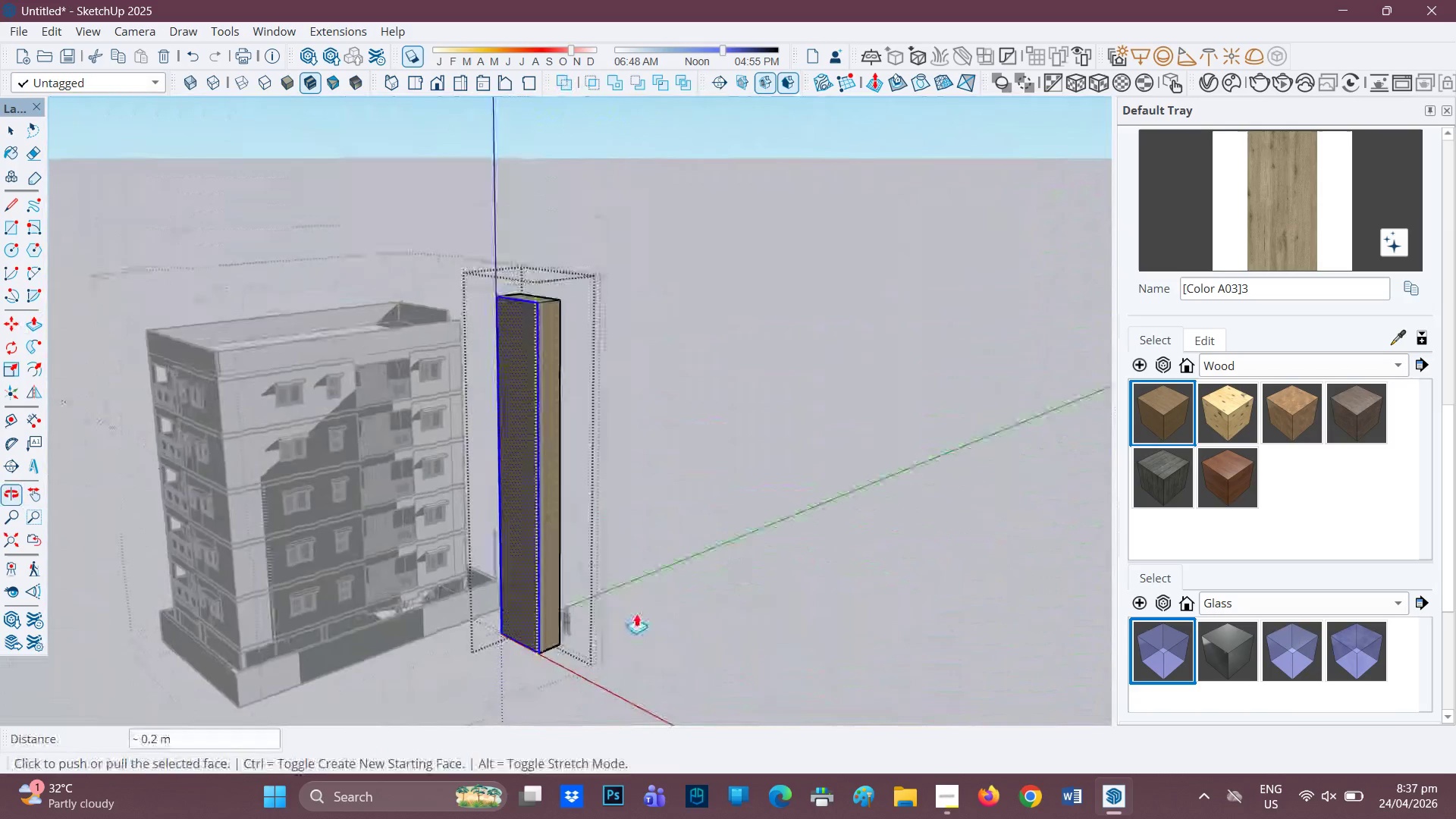 
key(Space)
 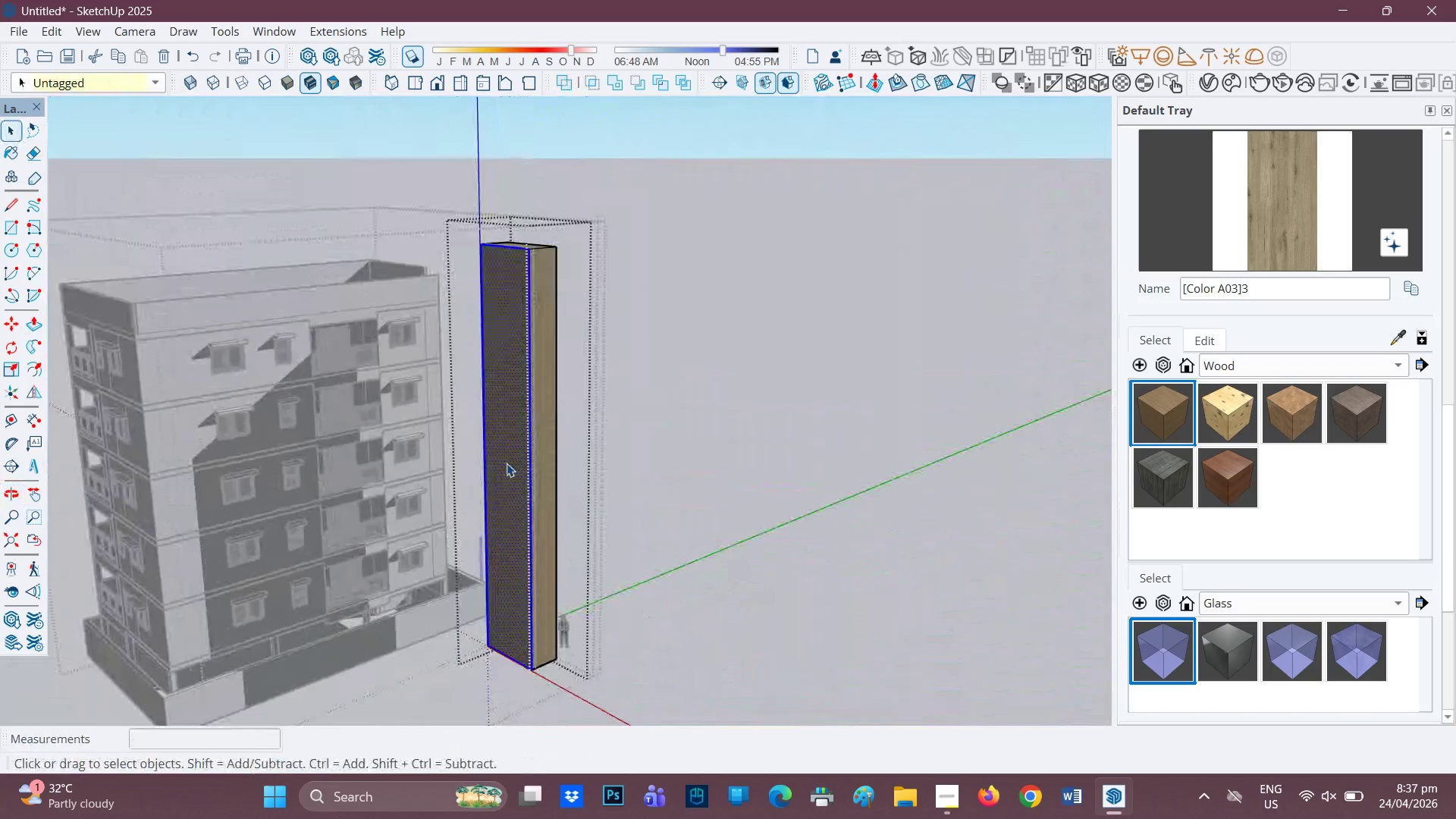 
scroll: coordinate [546, 535], scroll_direction: up, amount: 2.0
 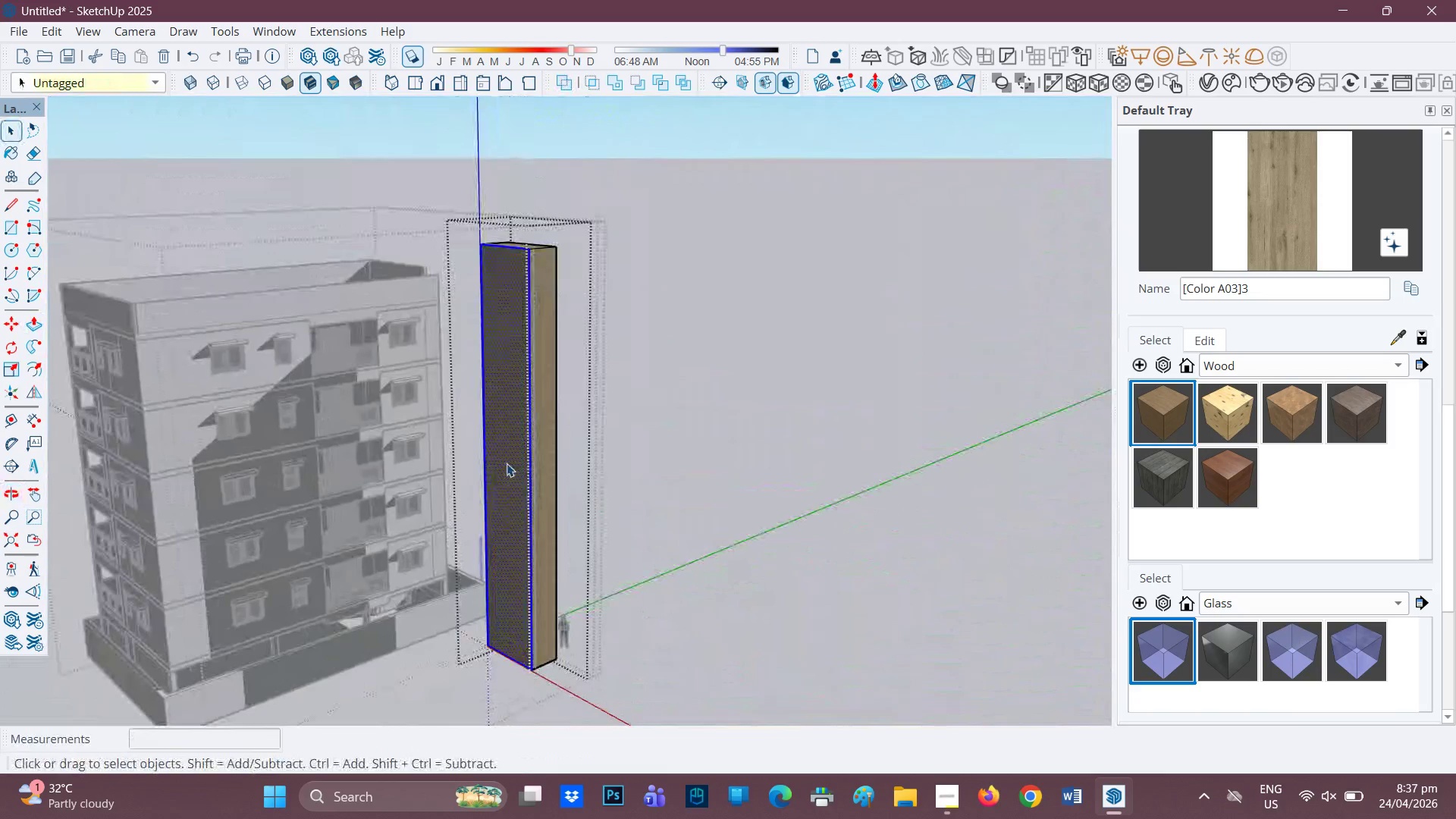 
key(Control+Z)
 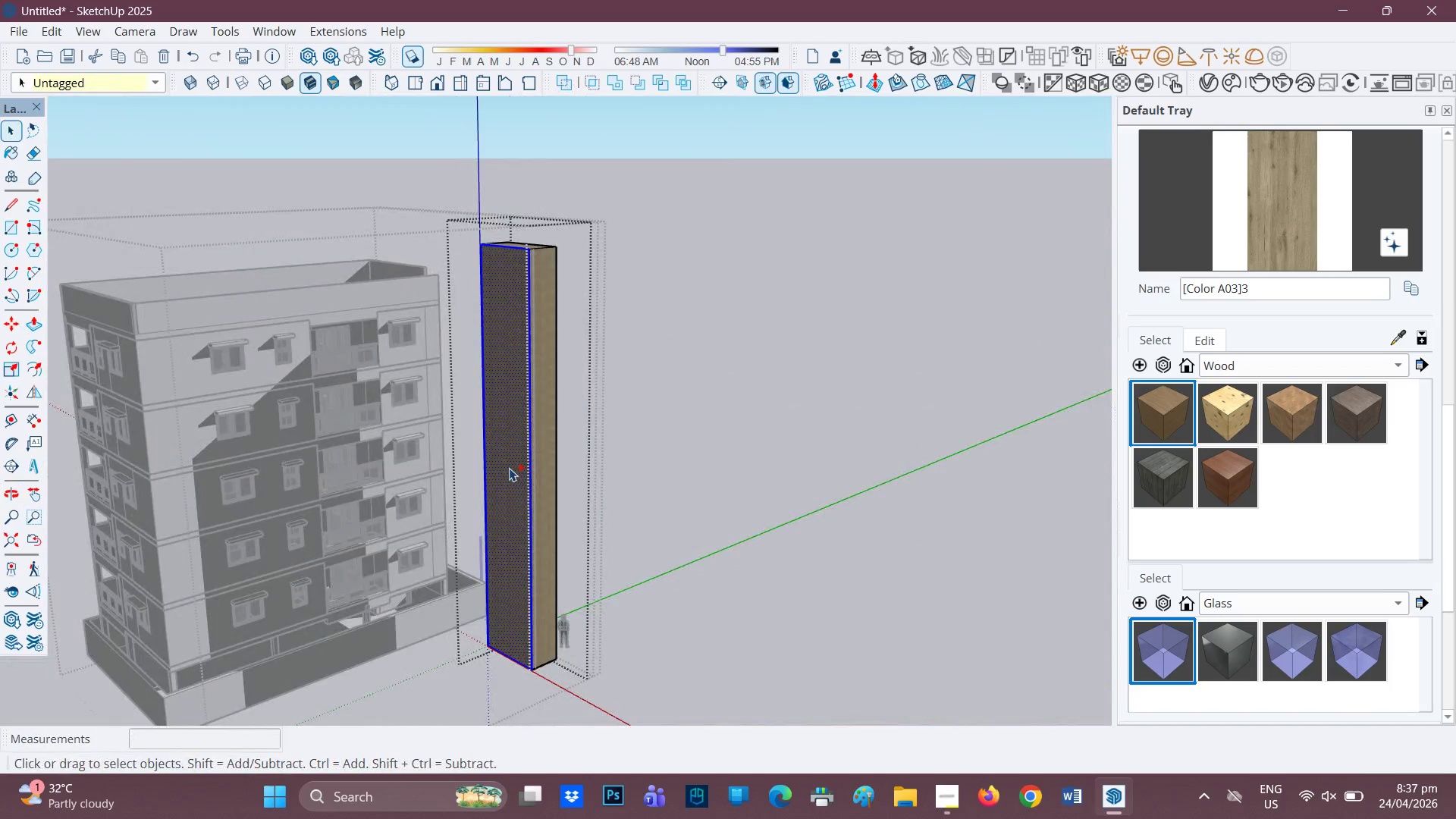 
key(Space)
 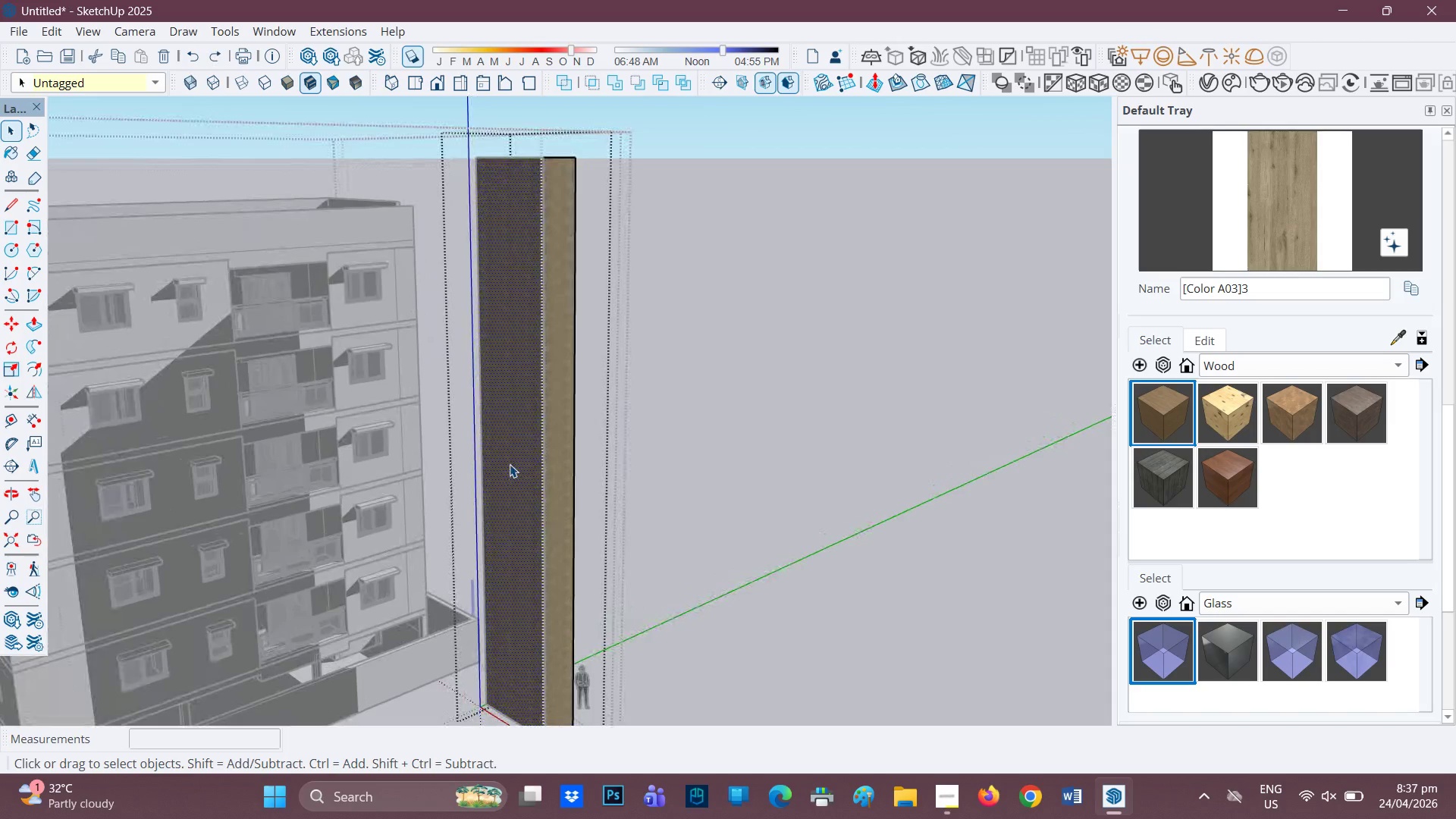 
scroll: coordinate [509, 467], scroll_direction: up, amount: 4.0
 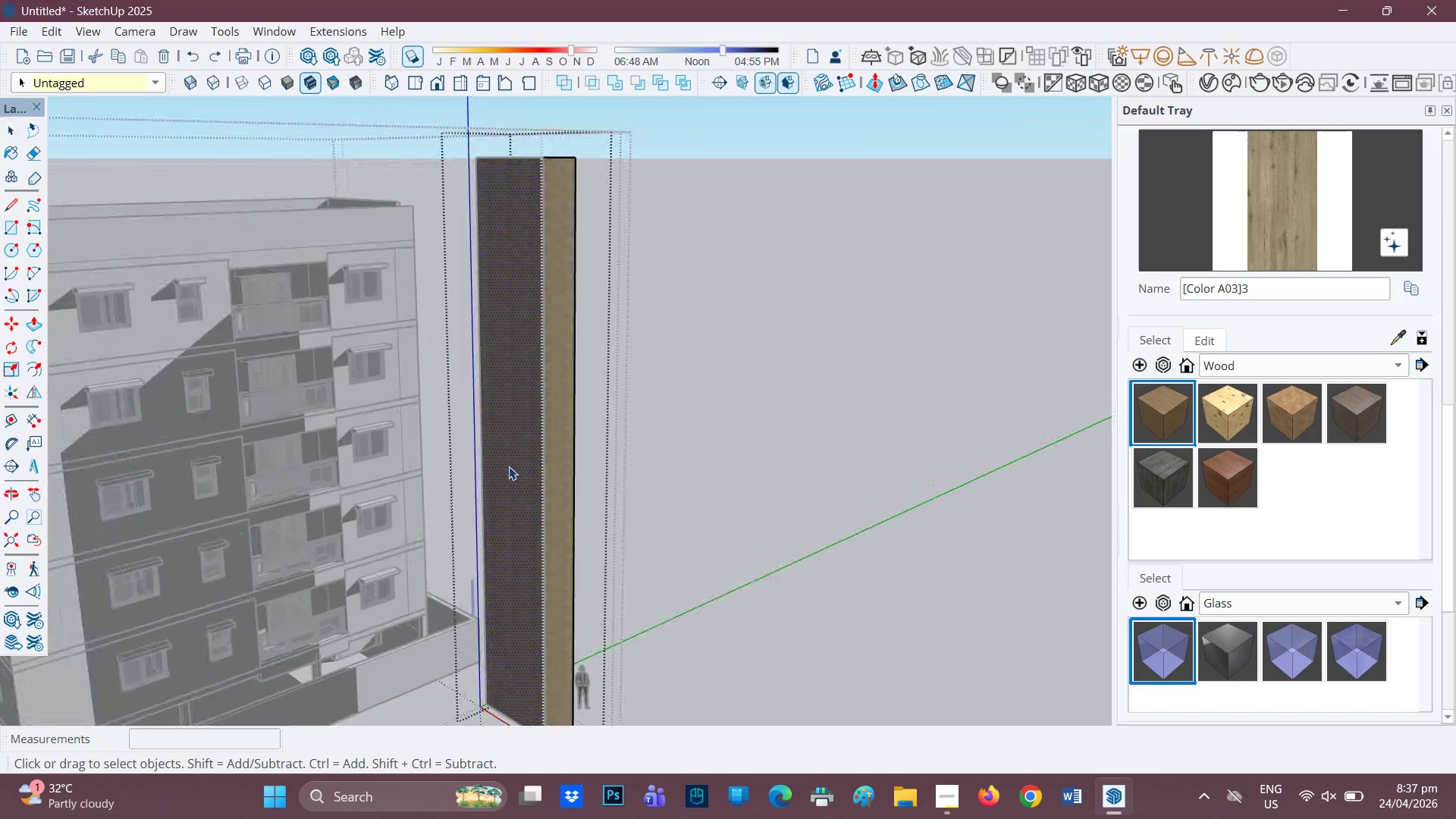 
left_click([510, 464])
 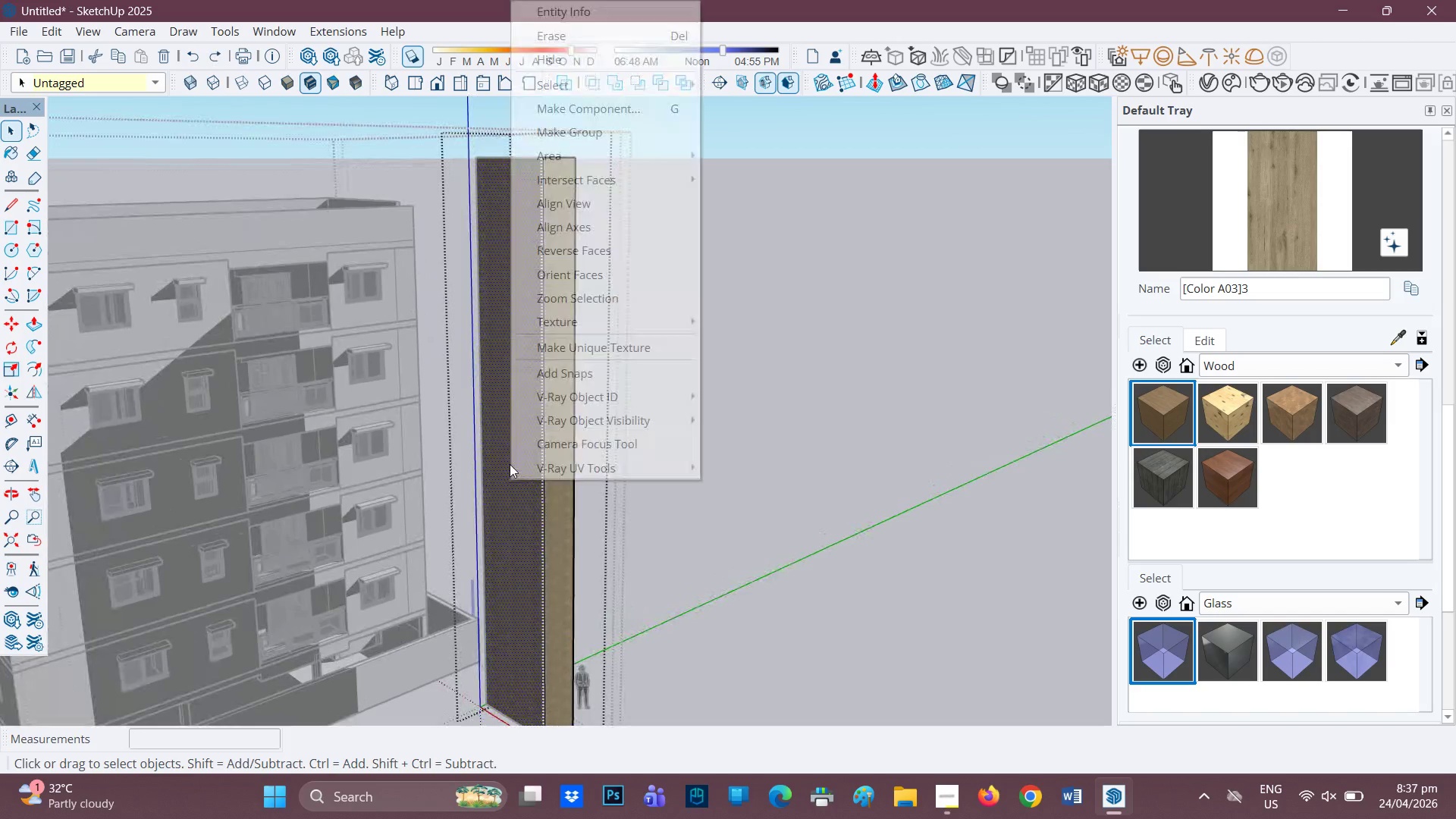 
right_click([510, 464])
 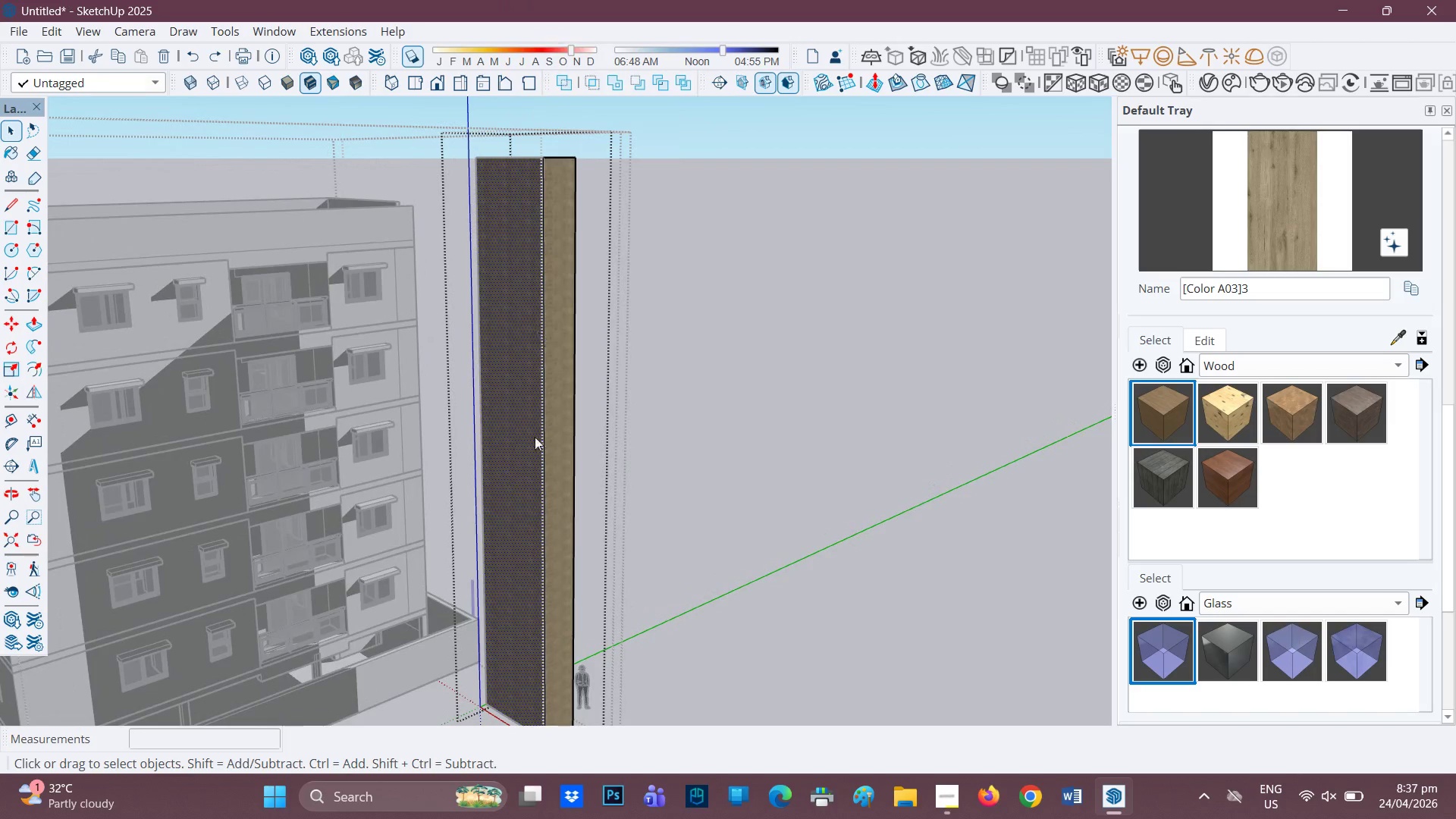 
scroll: coordinate [535, 504], scroll_direction: down, amount: 5.0
 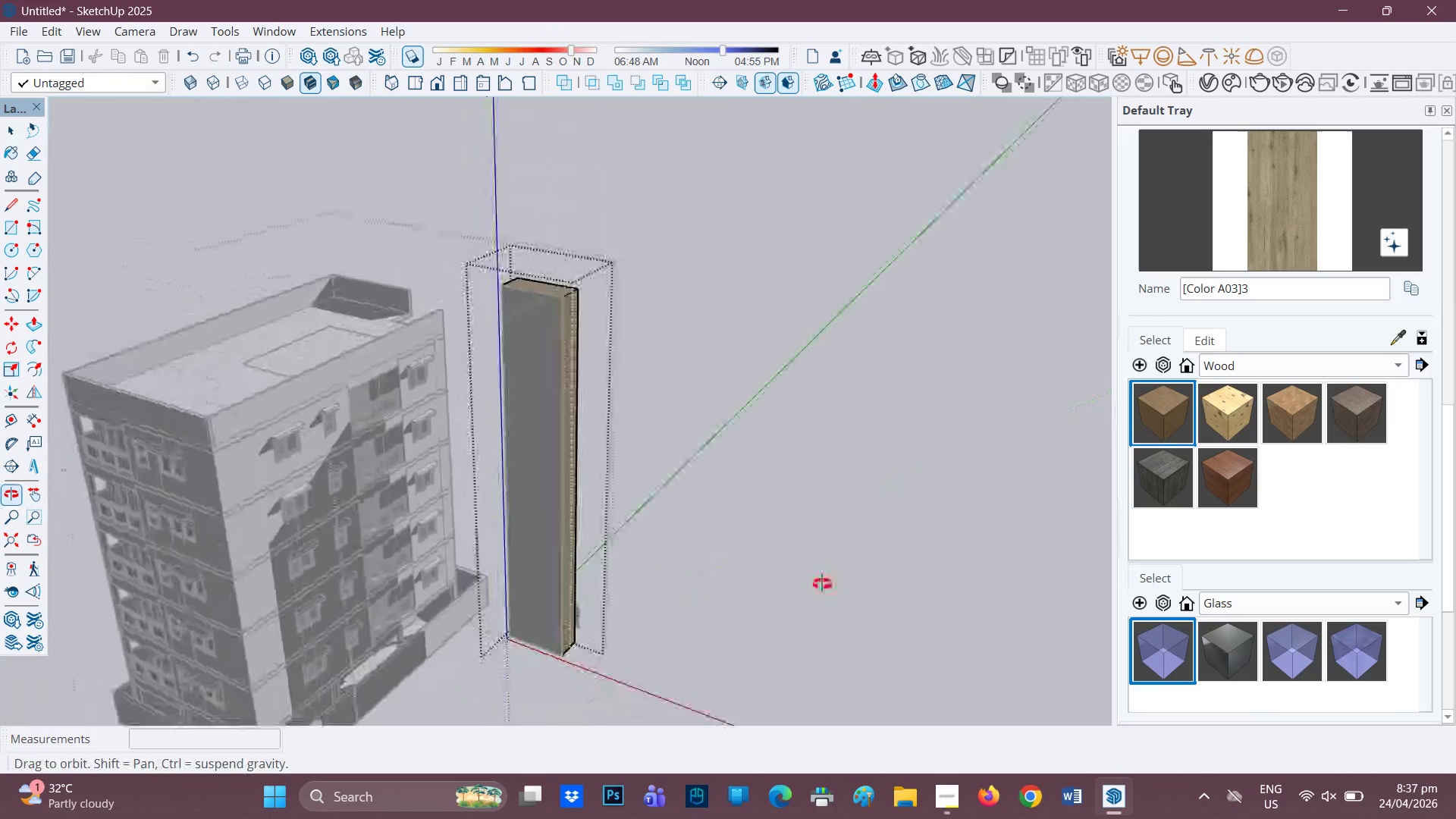 
key(Space)
 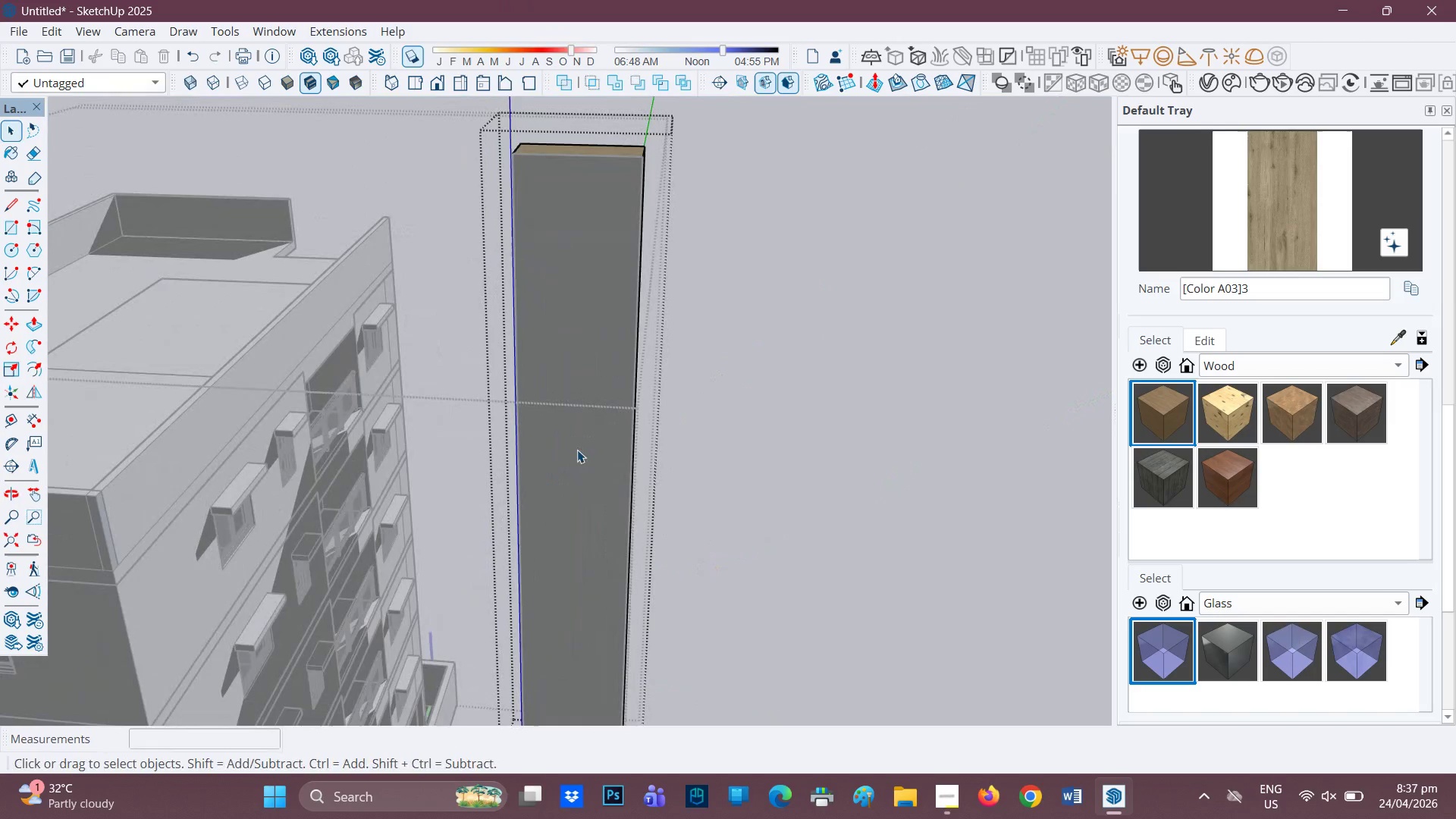 
scroll: coordinate [547, 479], scroll_direction: up, amount: 6.0
 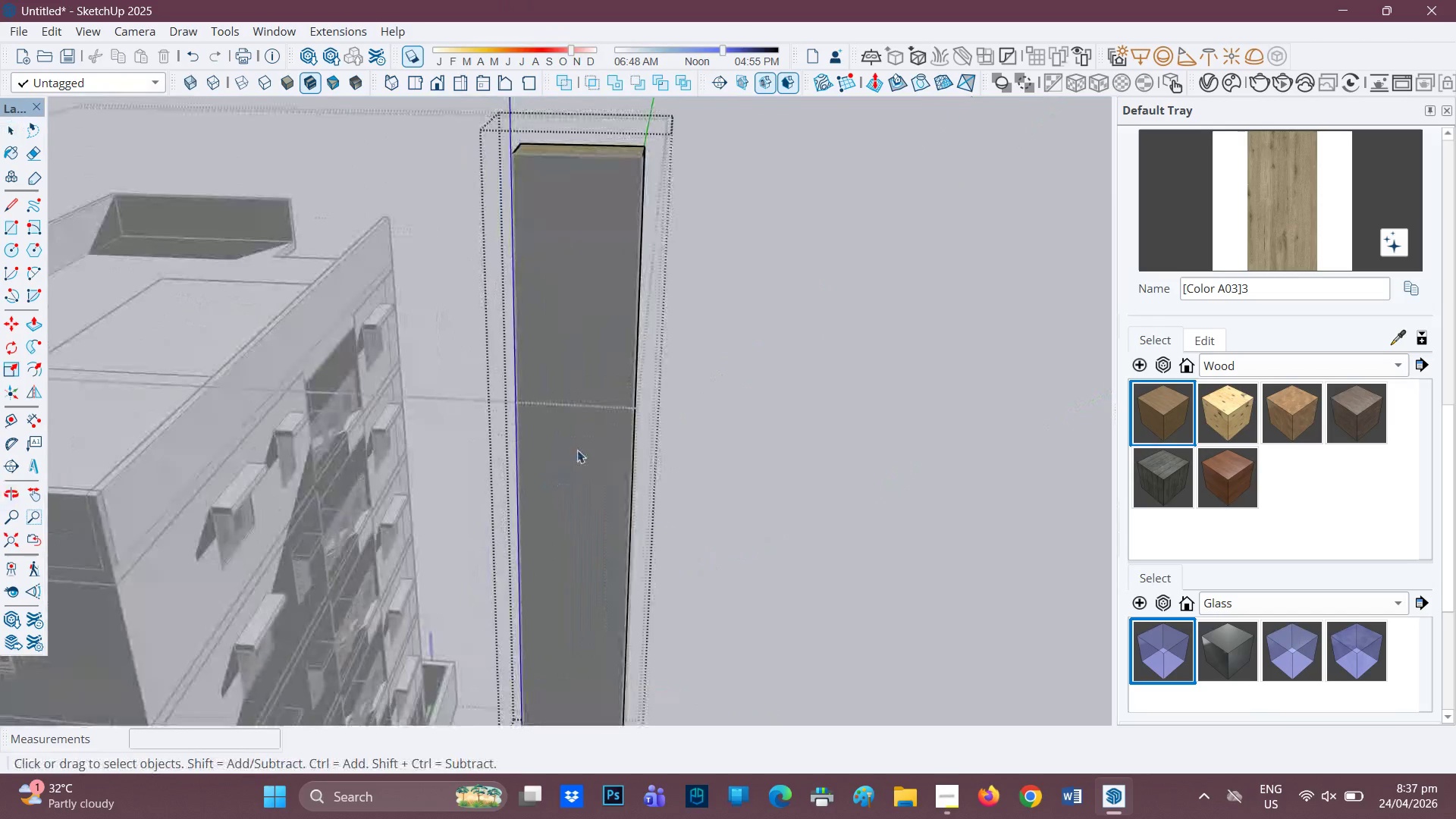 
left_click([577, 450])
 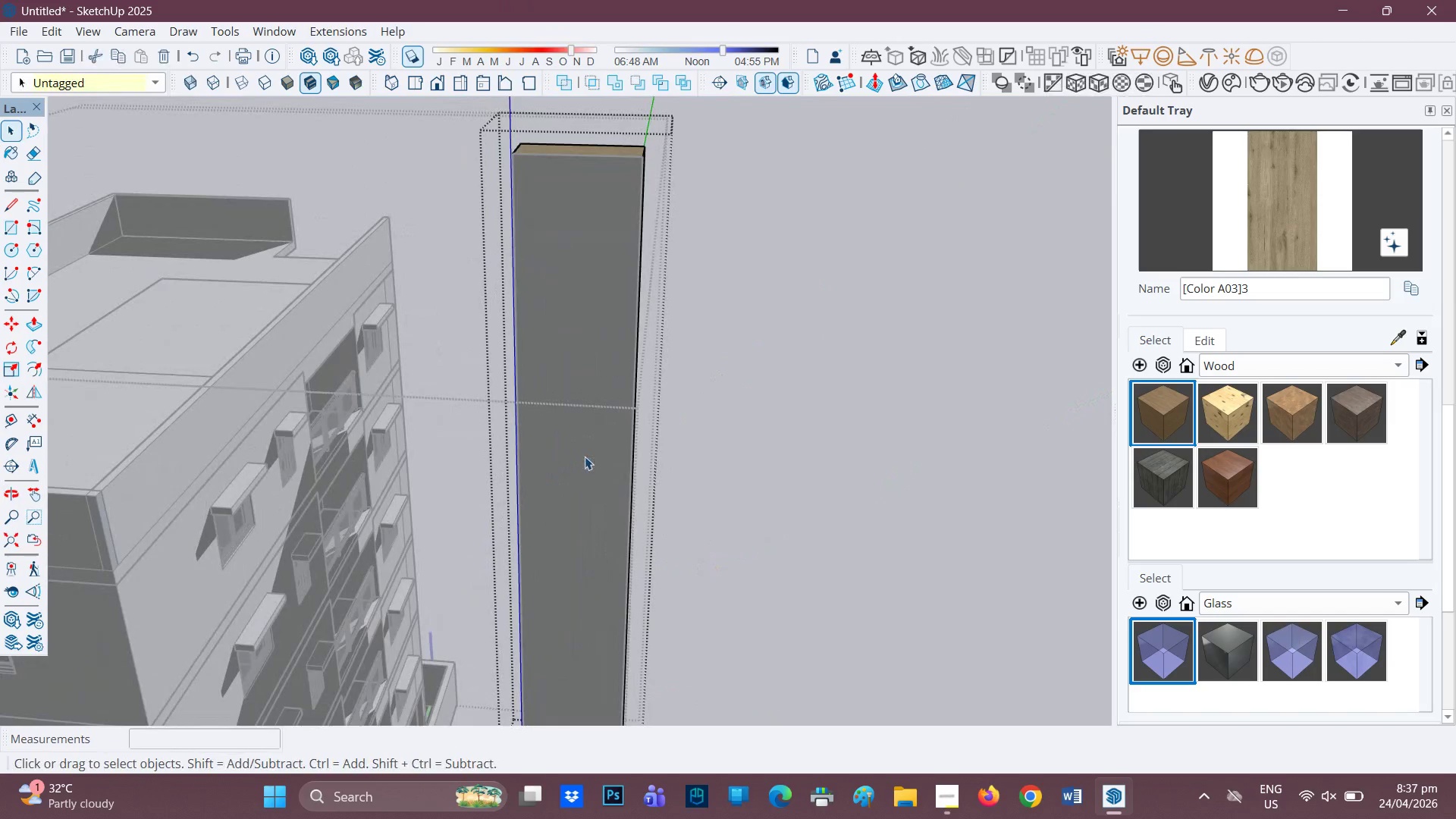 
scroll: coordinate [585, 457], scroll_direction: up, amount: 2.0
 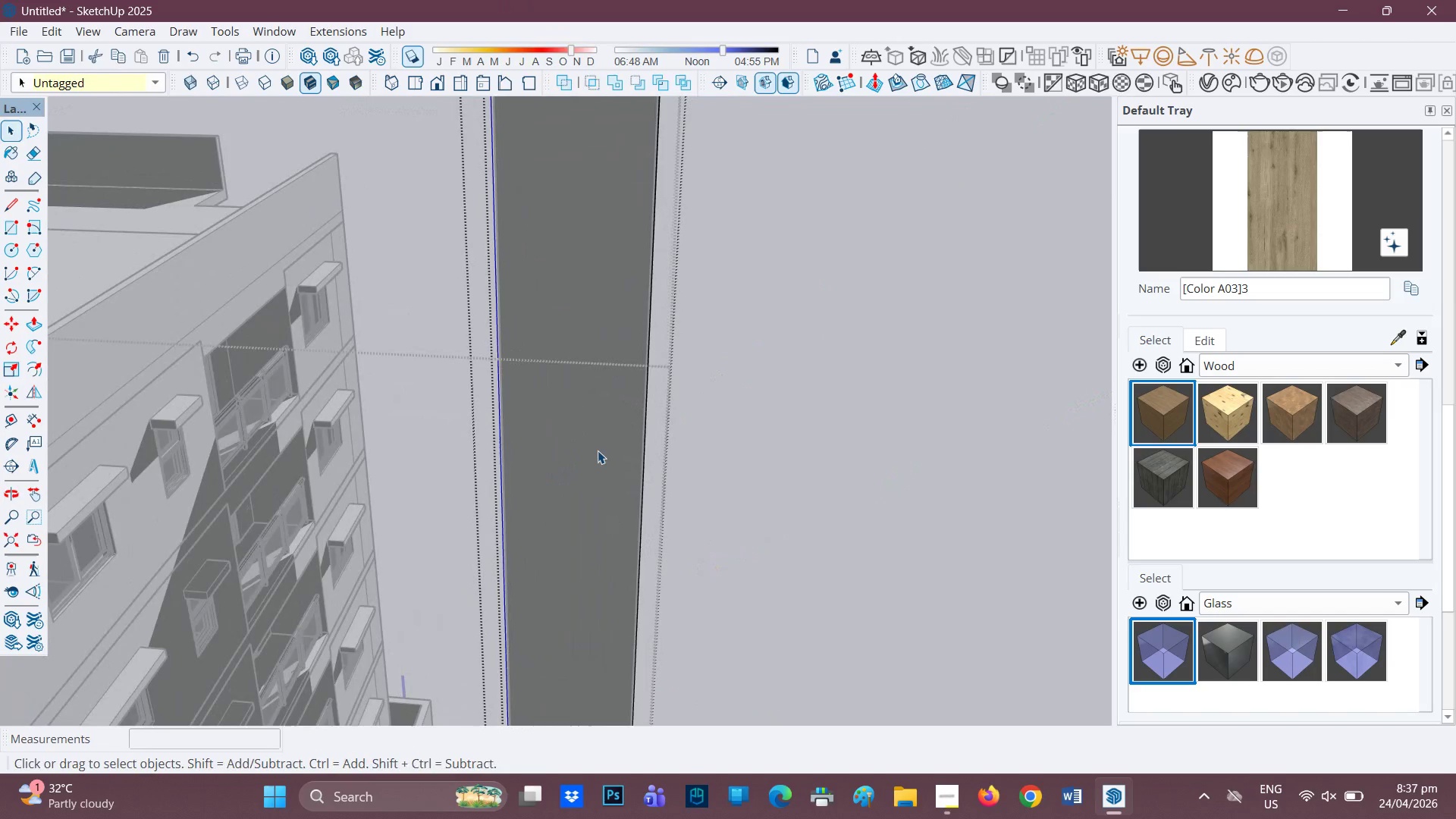 
double_click([598, 450])
 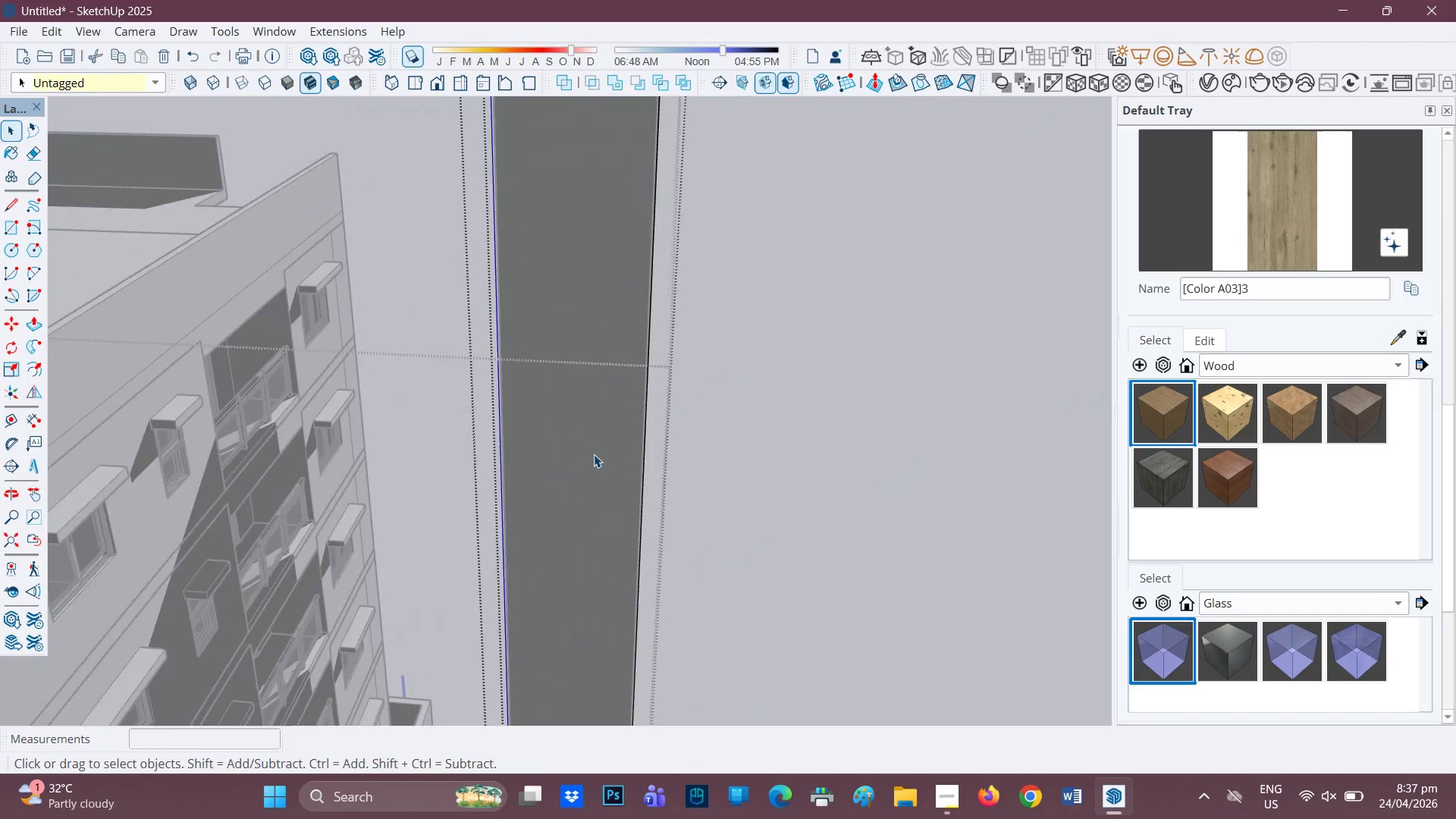 
scroll: coordinate [591, 459], scroll_direction: down, amount: 3.0
 